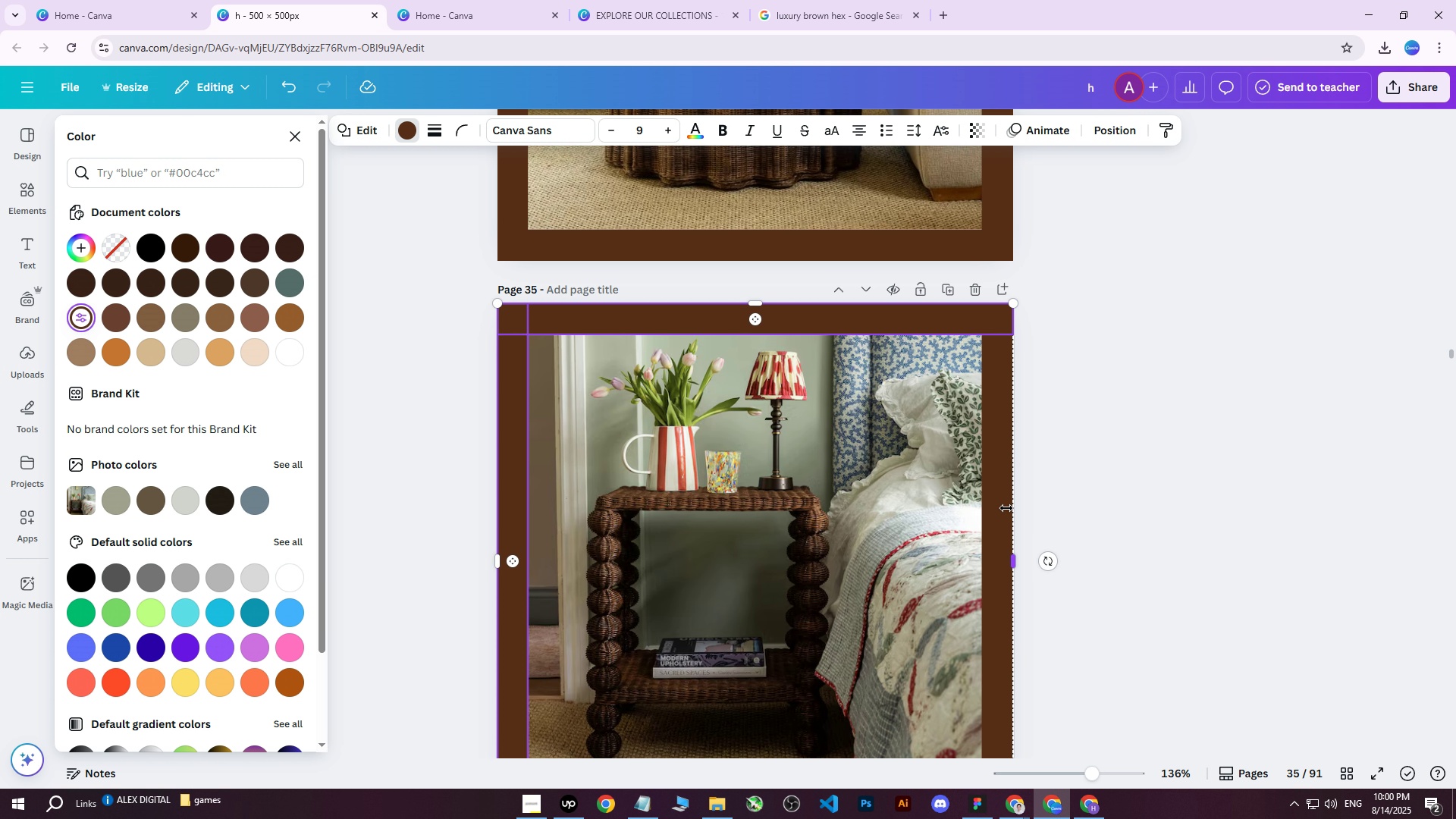 
left_click([1000, 513])
 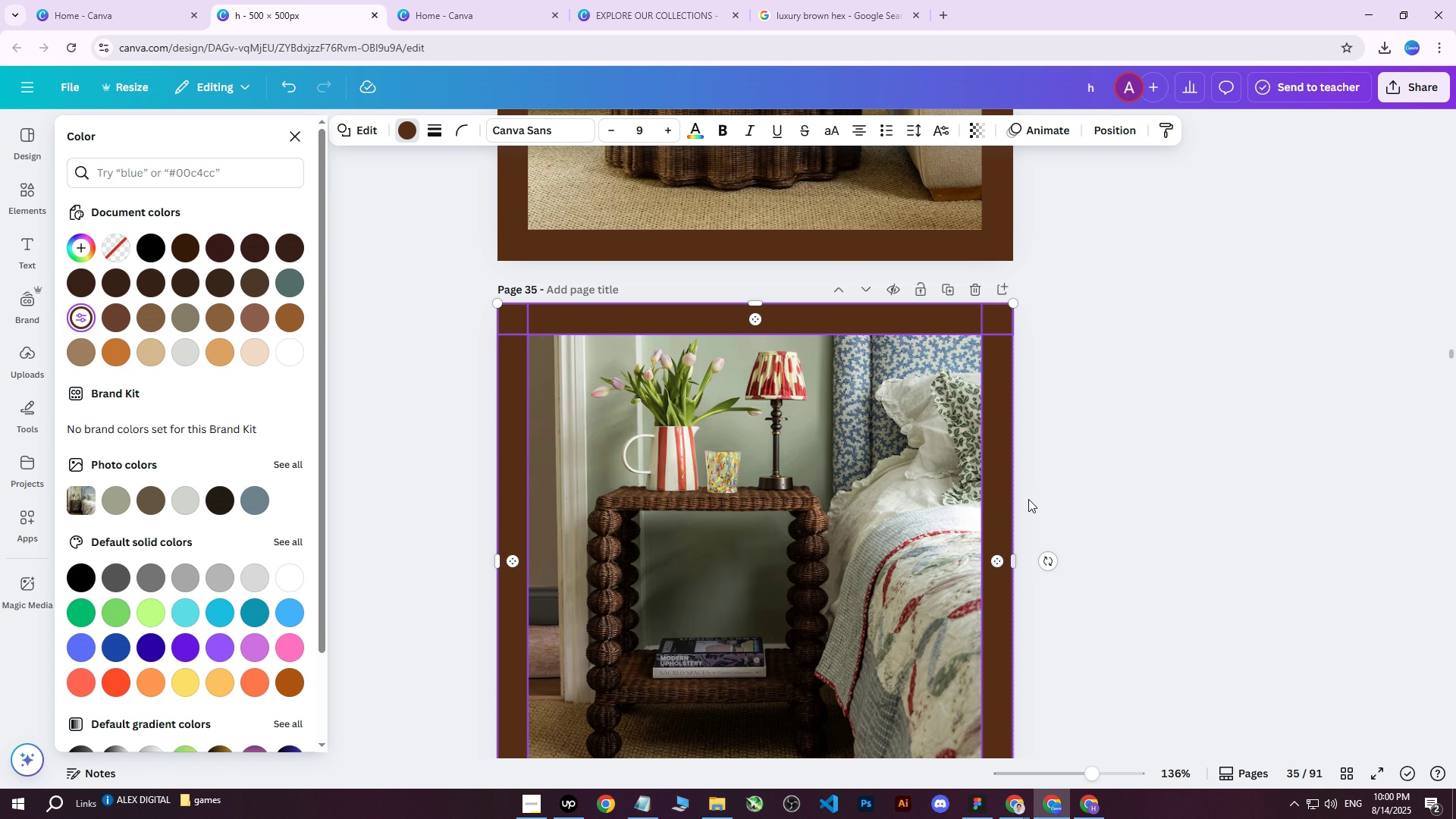 
scroll: coordinate [1053, 487], scroll_direction: down, amount: 2.0
 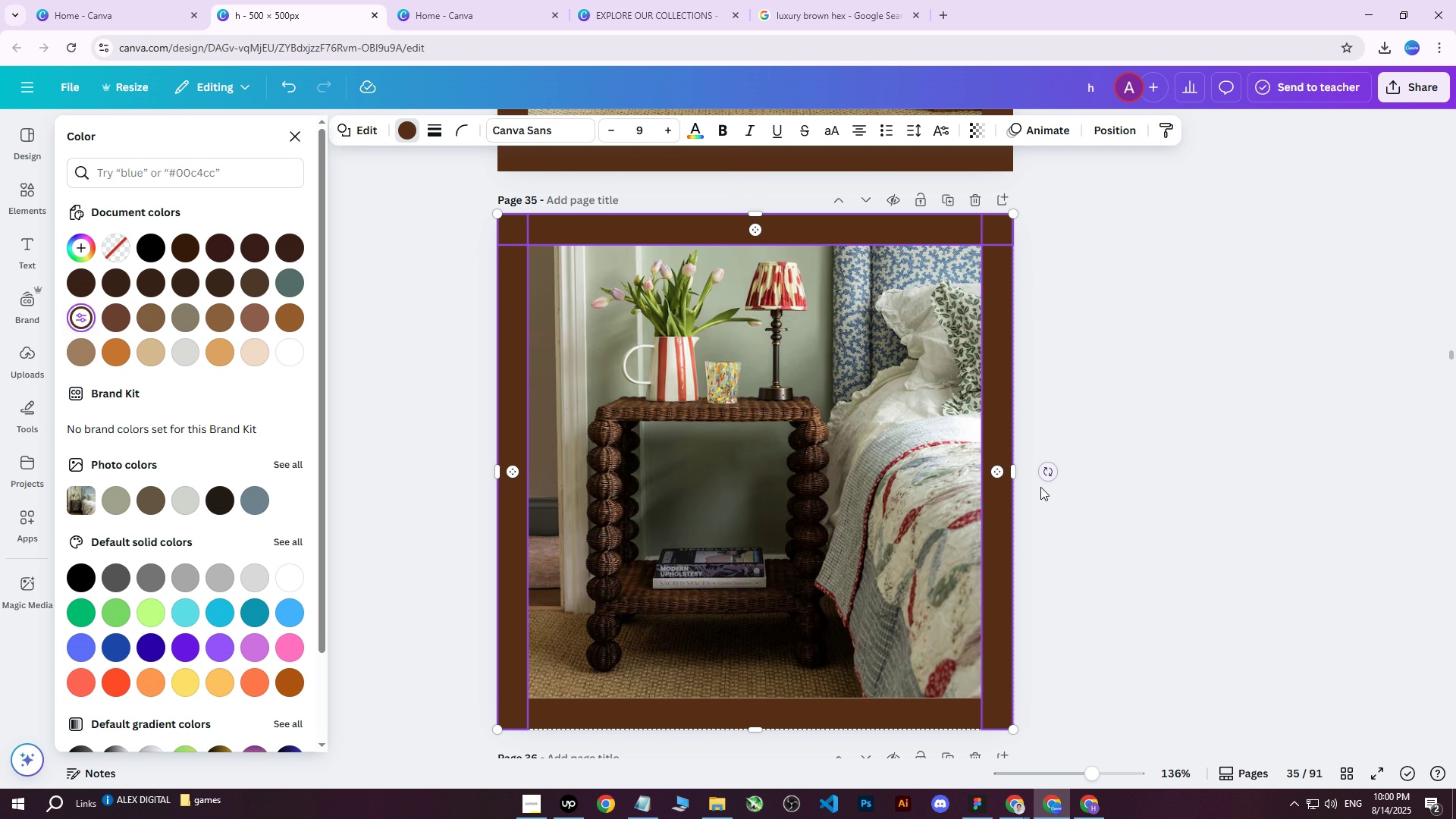 
hold_key(key=ShiftLeft, duration=0.68)
left_click([777, 653])
 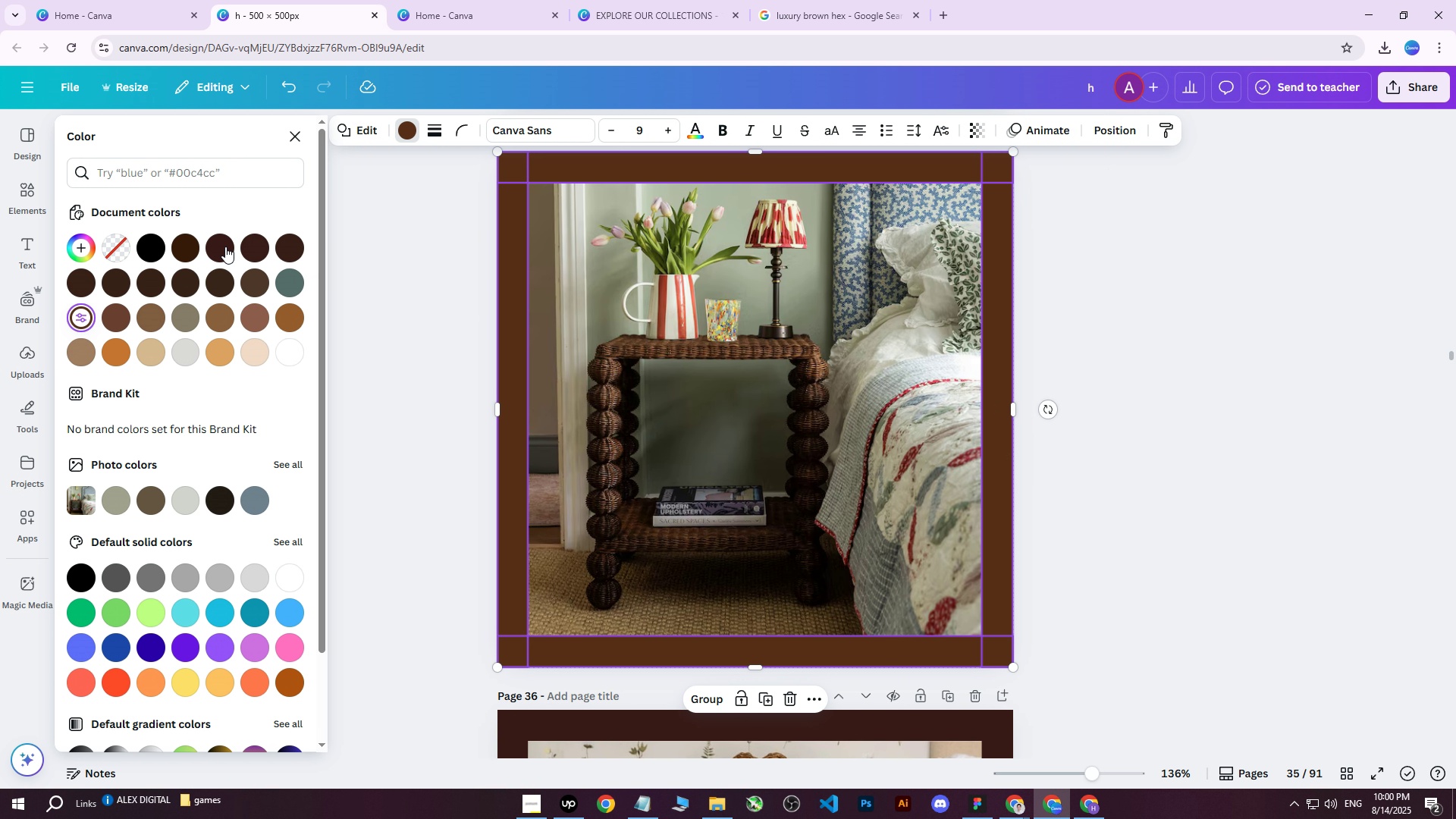 
left_click([221, 242])
 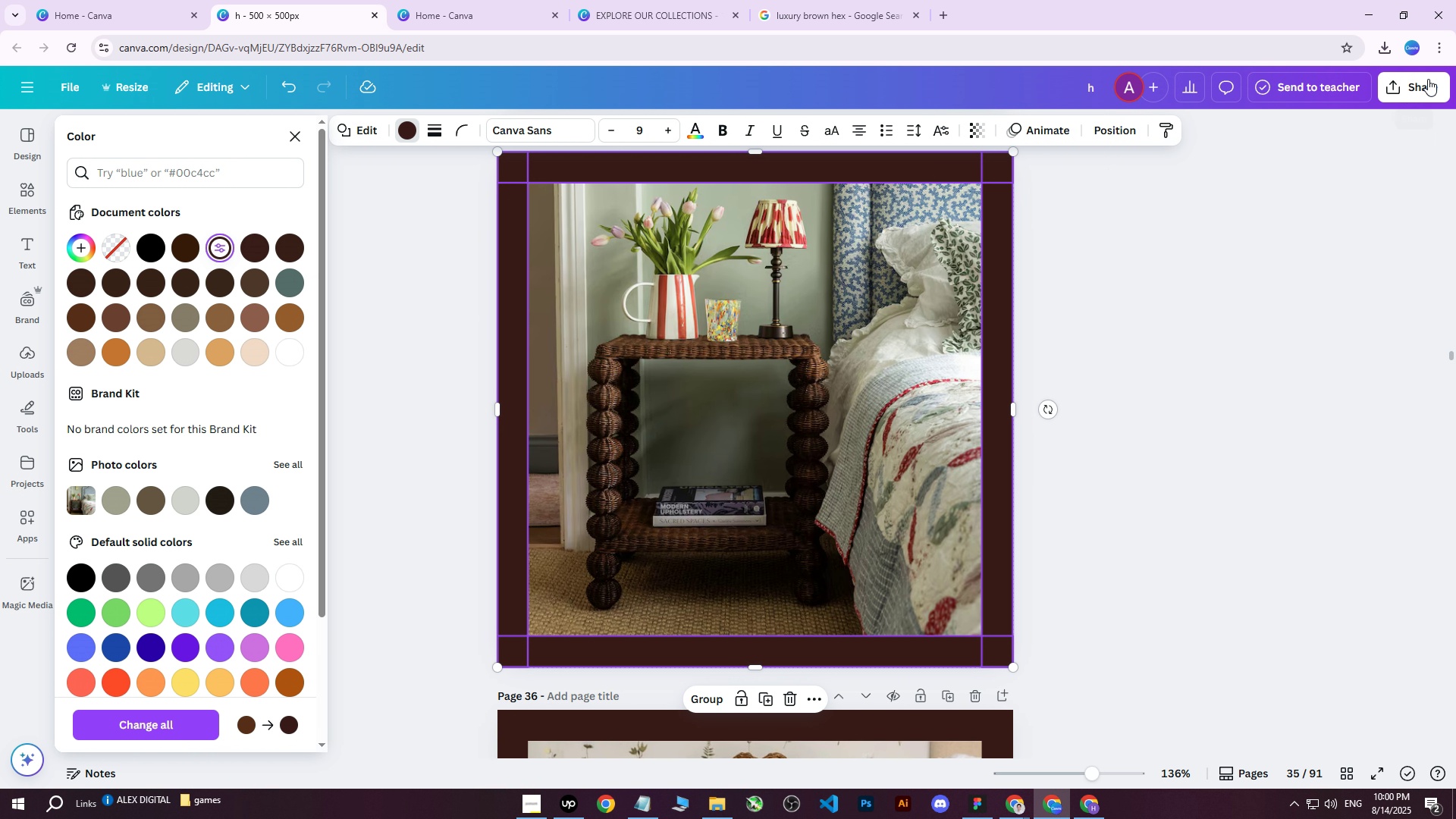 
left_click([1414, 78])
 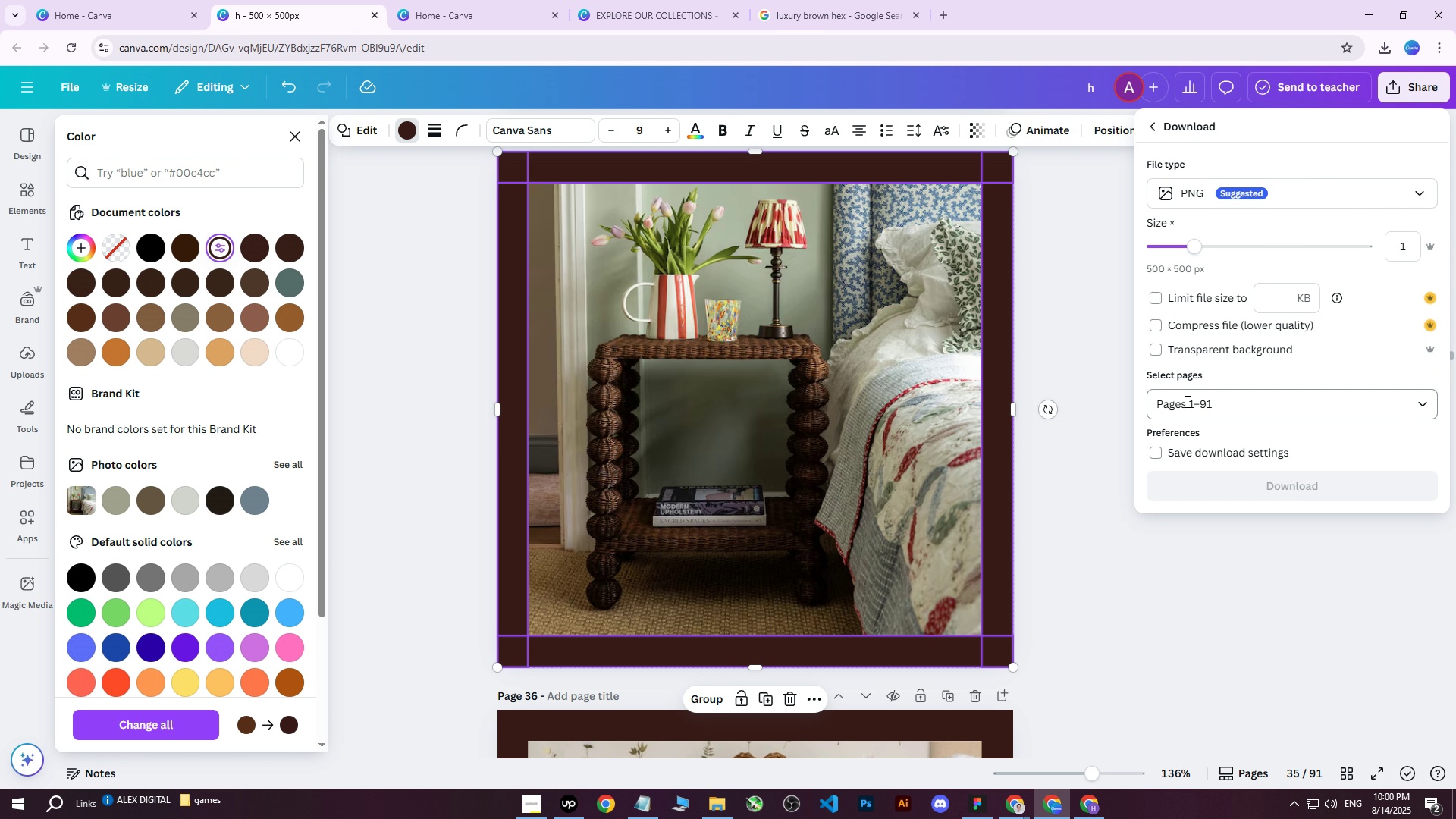 
double_click([1193, 399])
 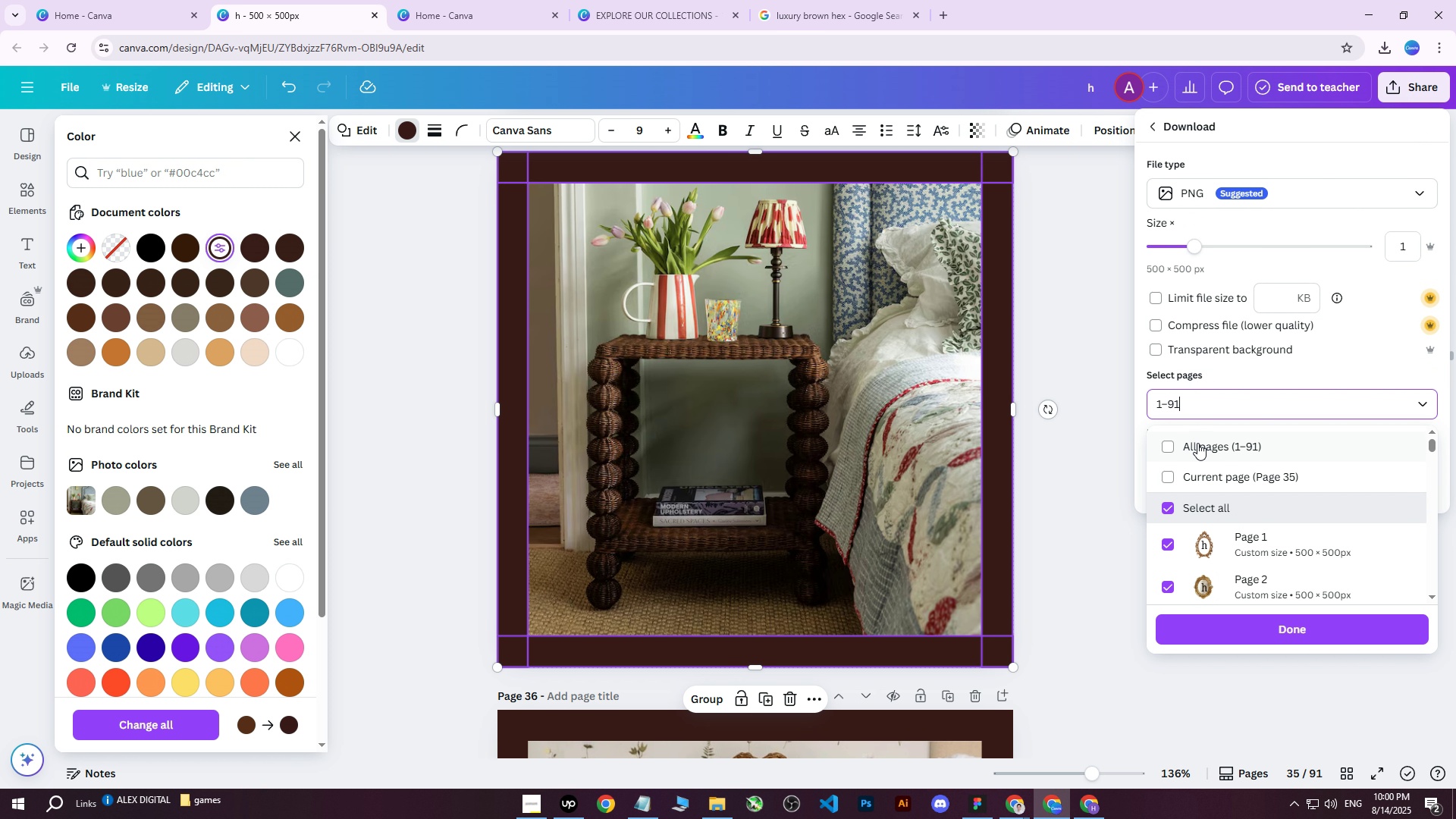 
triple_click([1197, 443])
 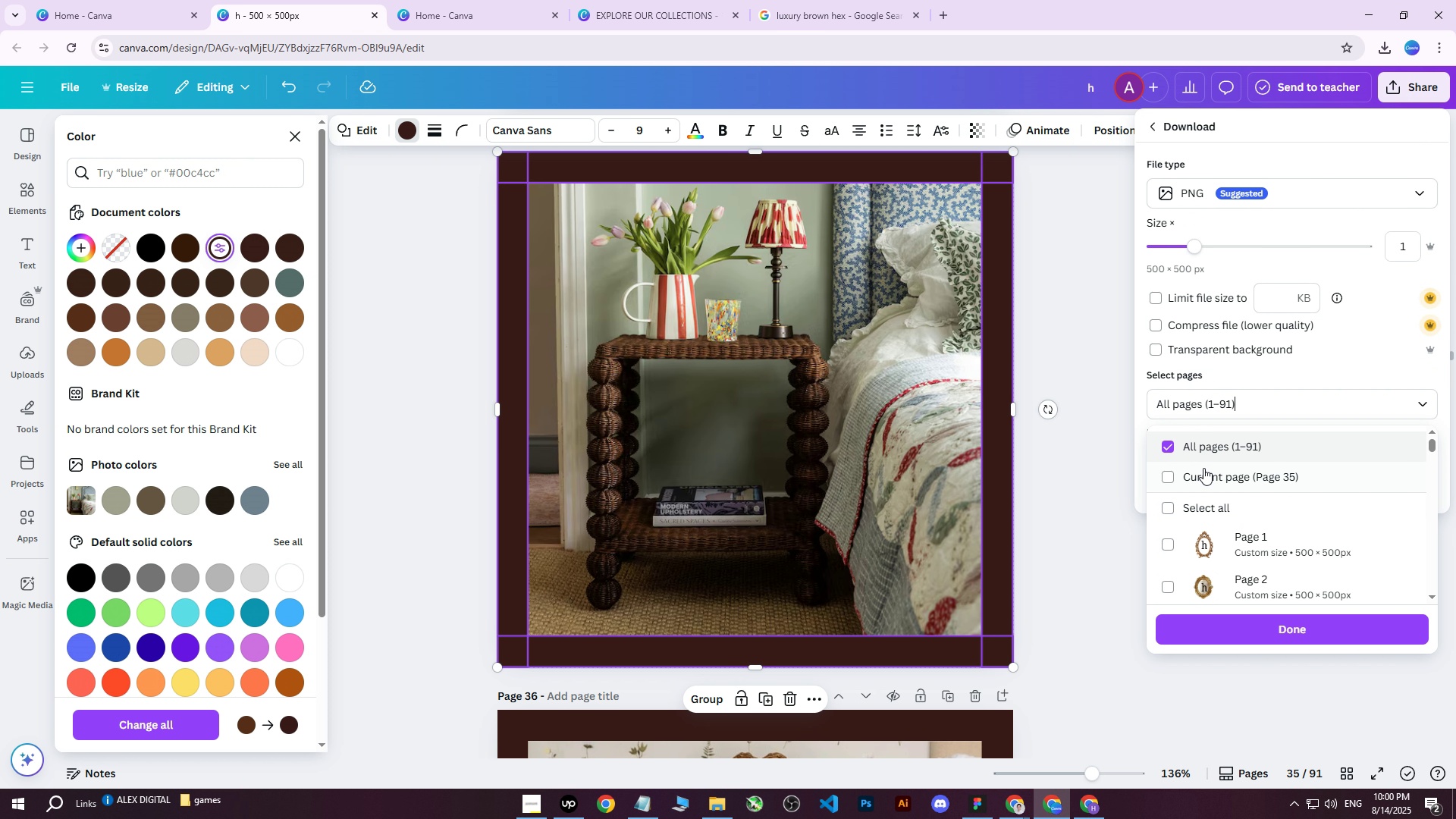 
triple_click([1203, 468])
 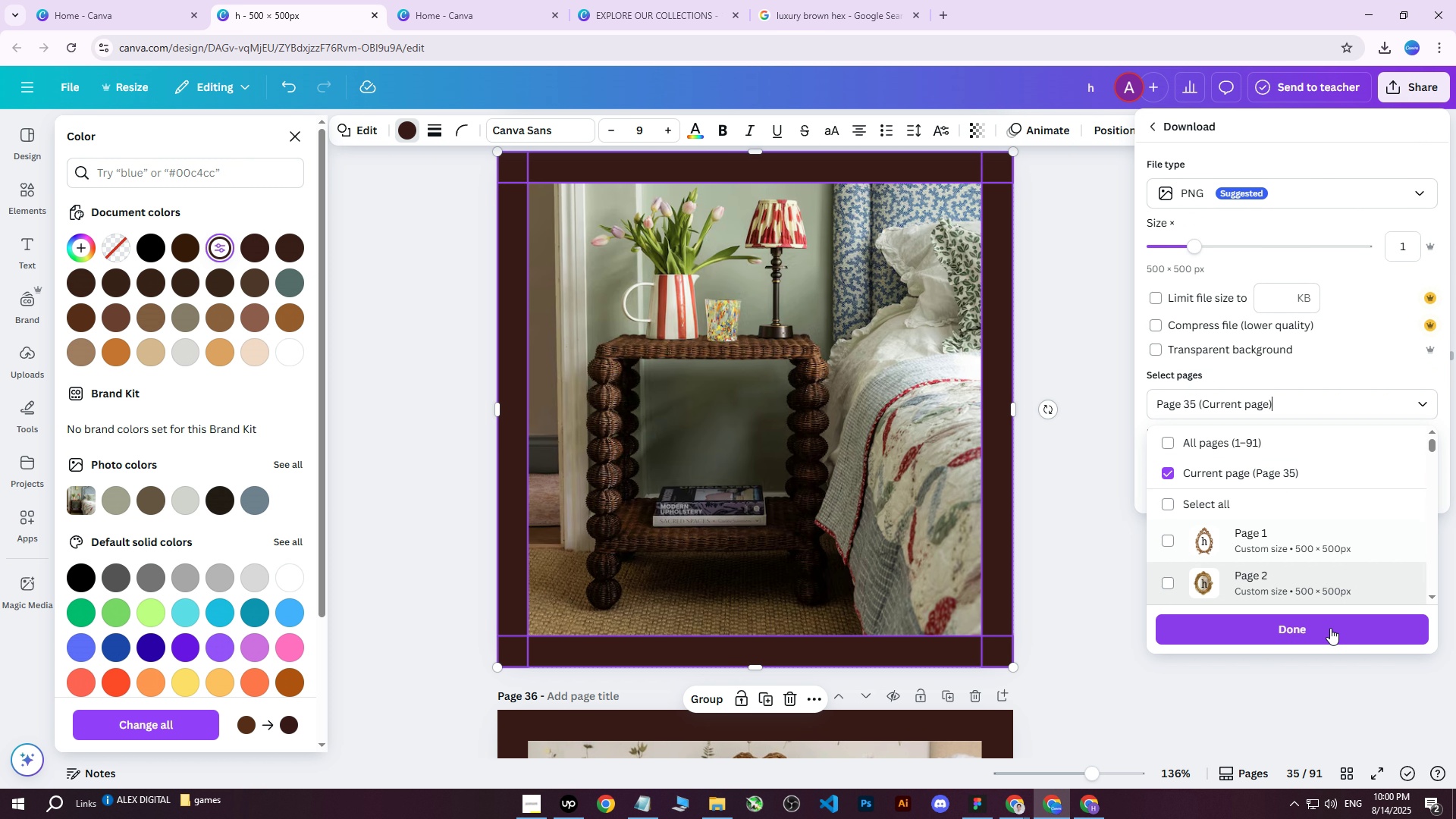 
triple_click([1327, 627])
 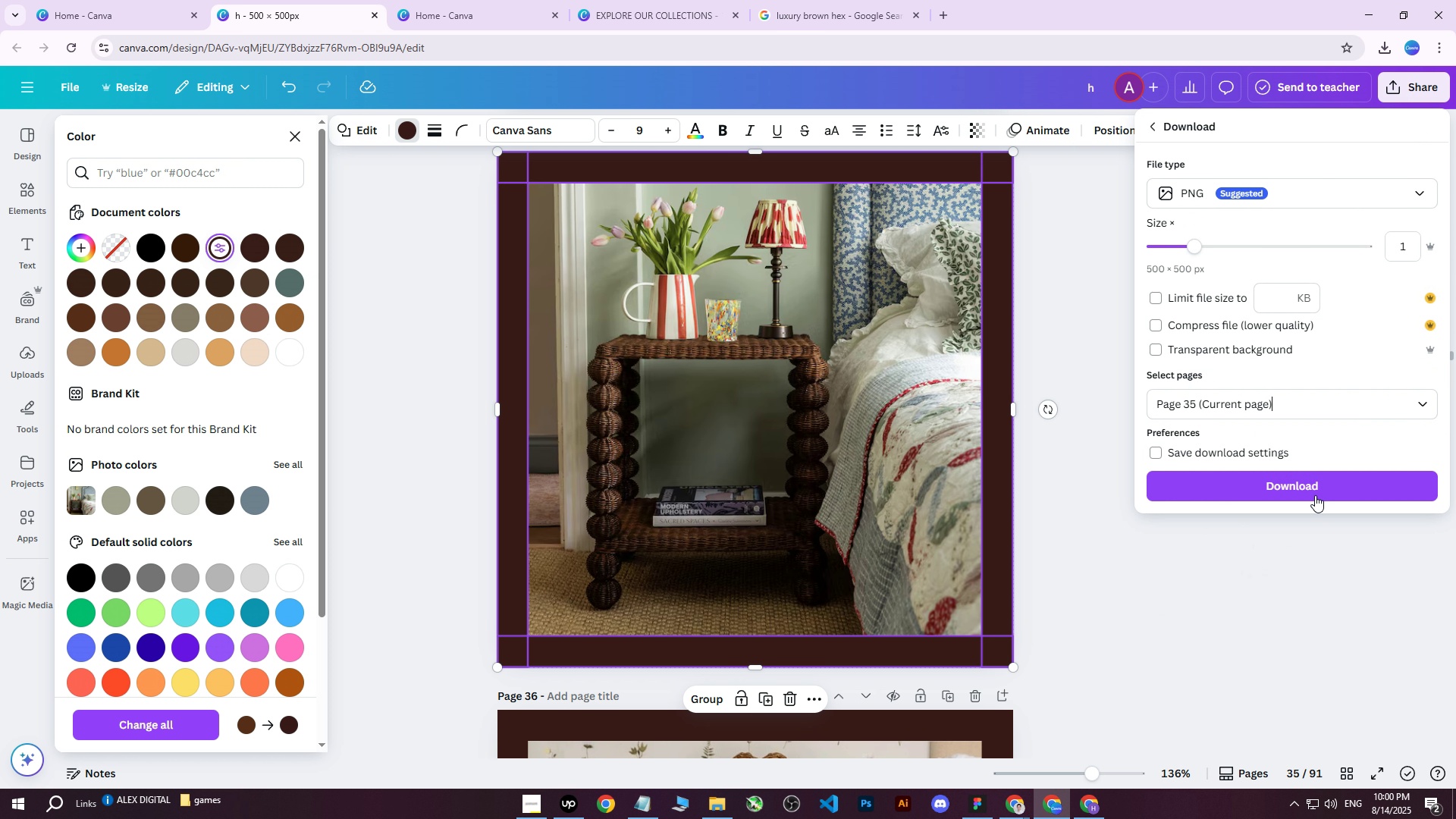 
left_click([1311, 488])
 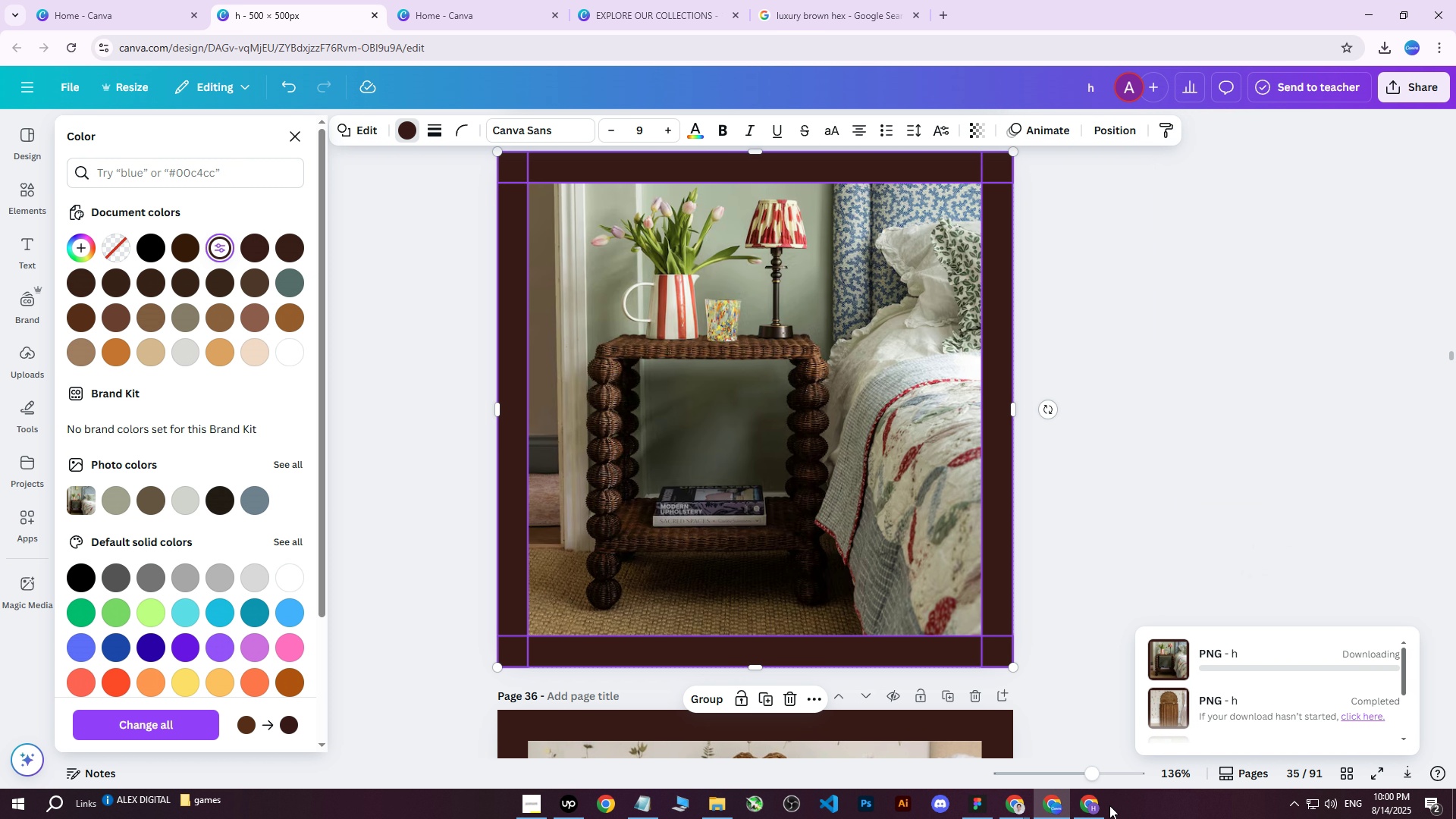 
left_click([1095, 817])
 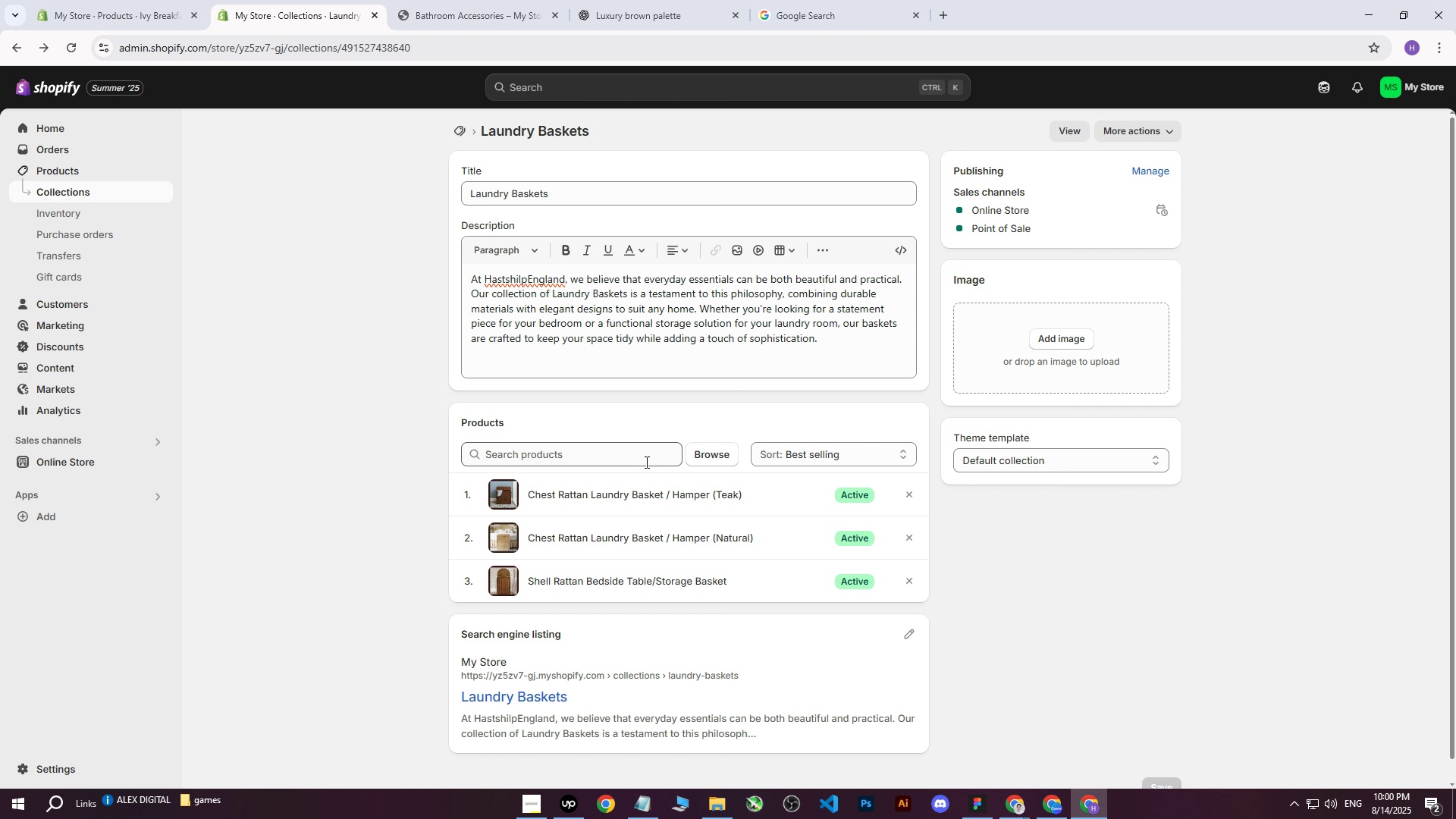 
scroll: coordinate [646, 489], scroll_direction: down, amount: 1.0
 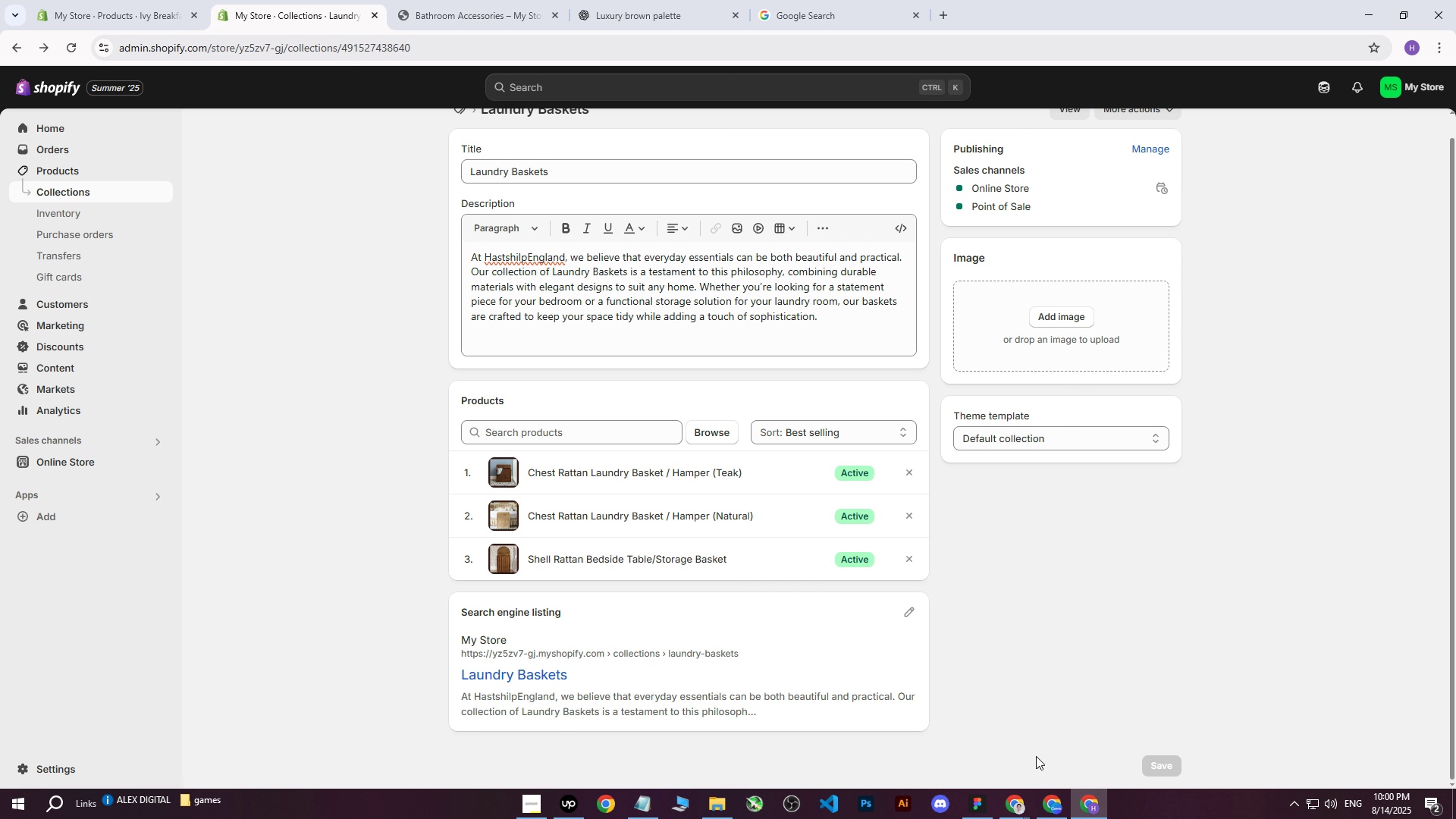 
left_click([1053, 801])
 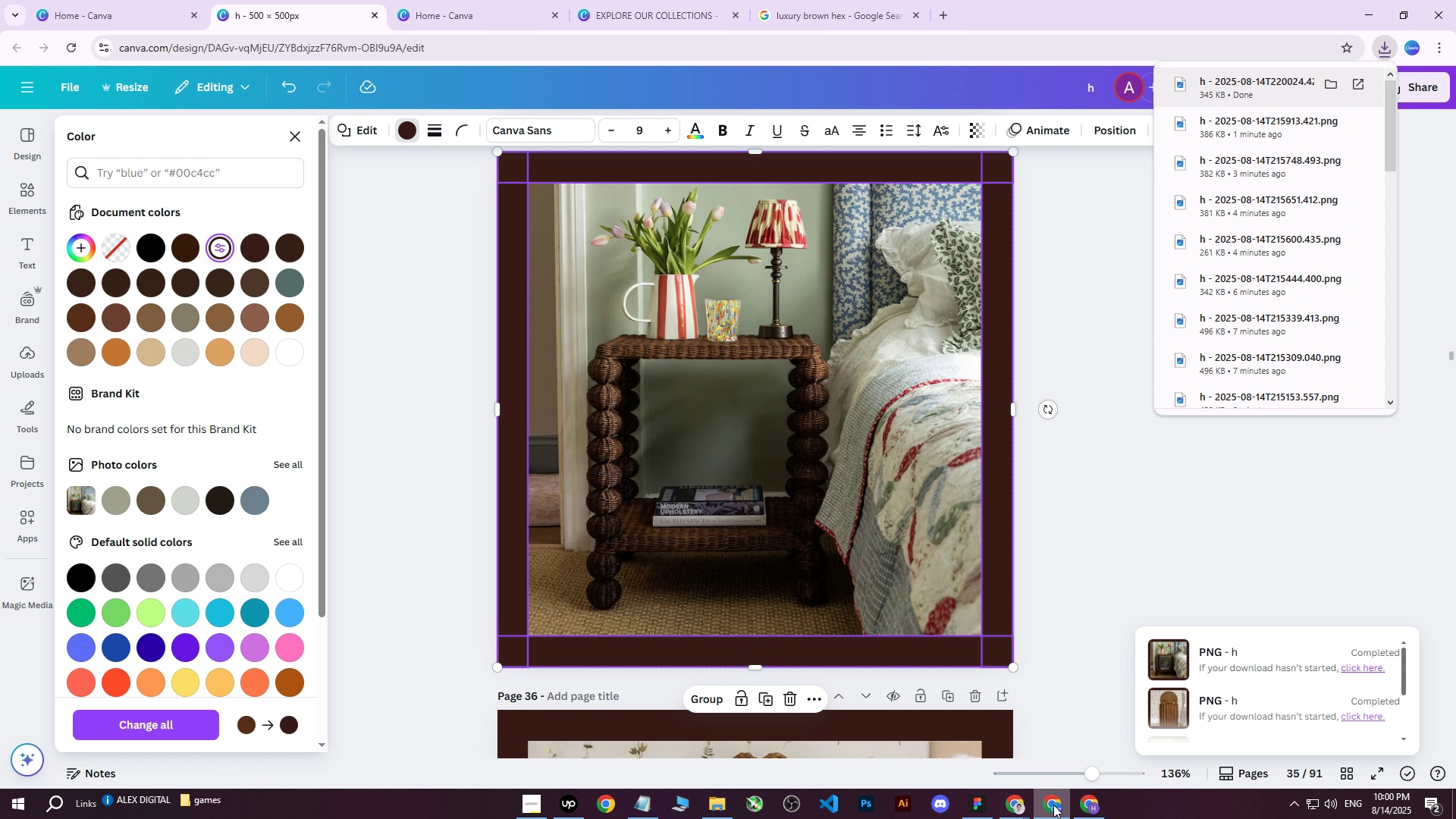 
left_click([1053, 805])
 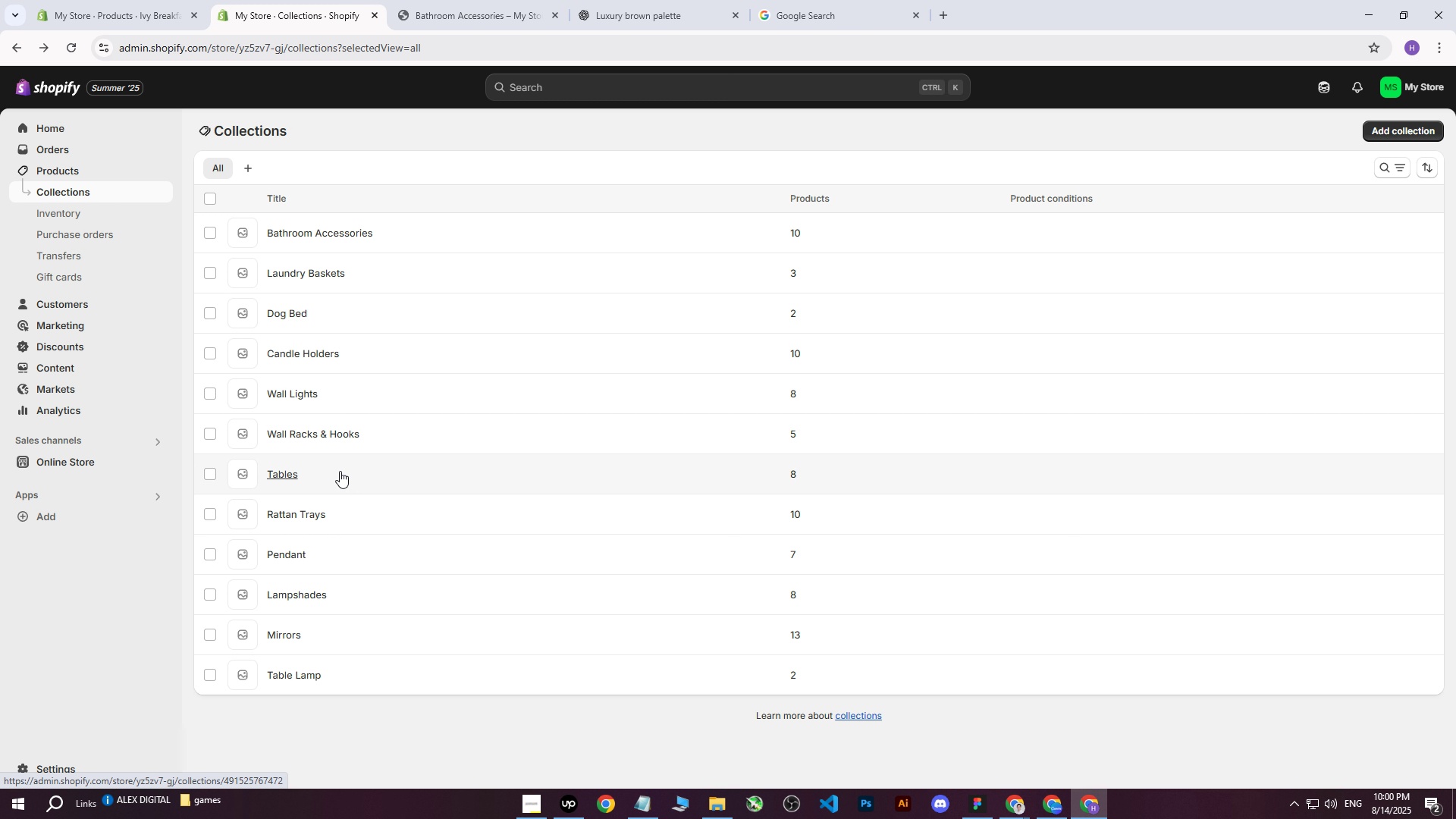 
wait(6.97)
 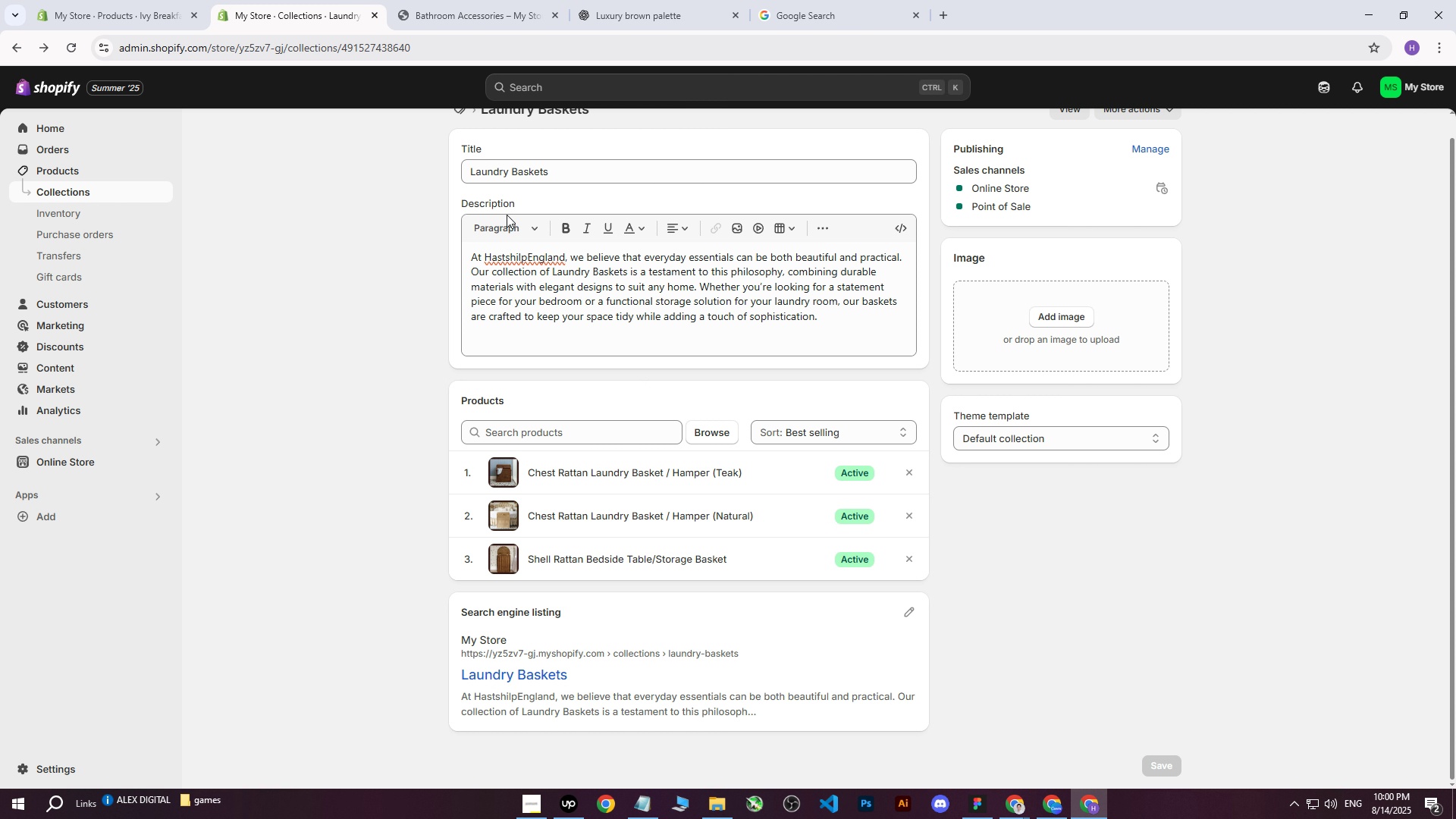 
left_click([317, 482])
 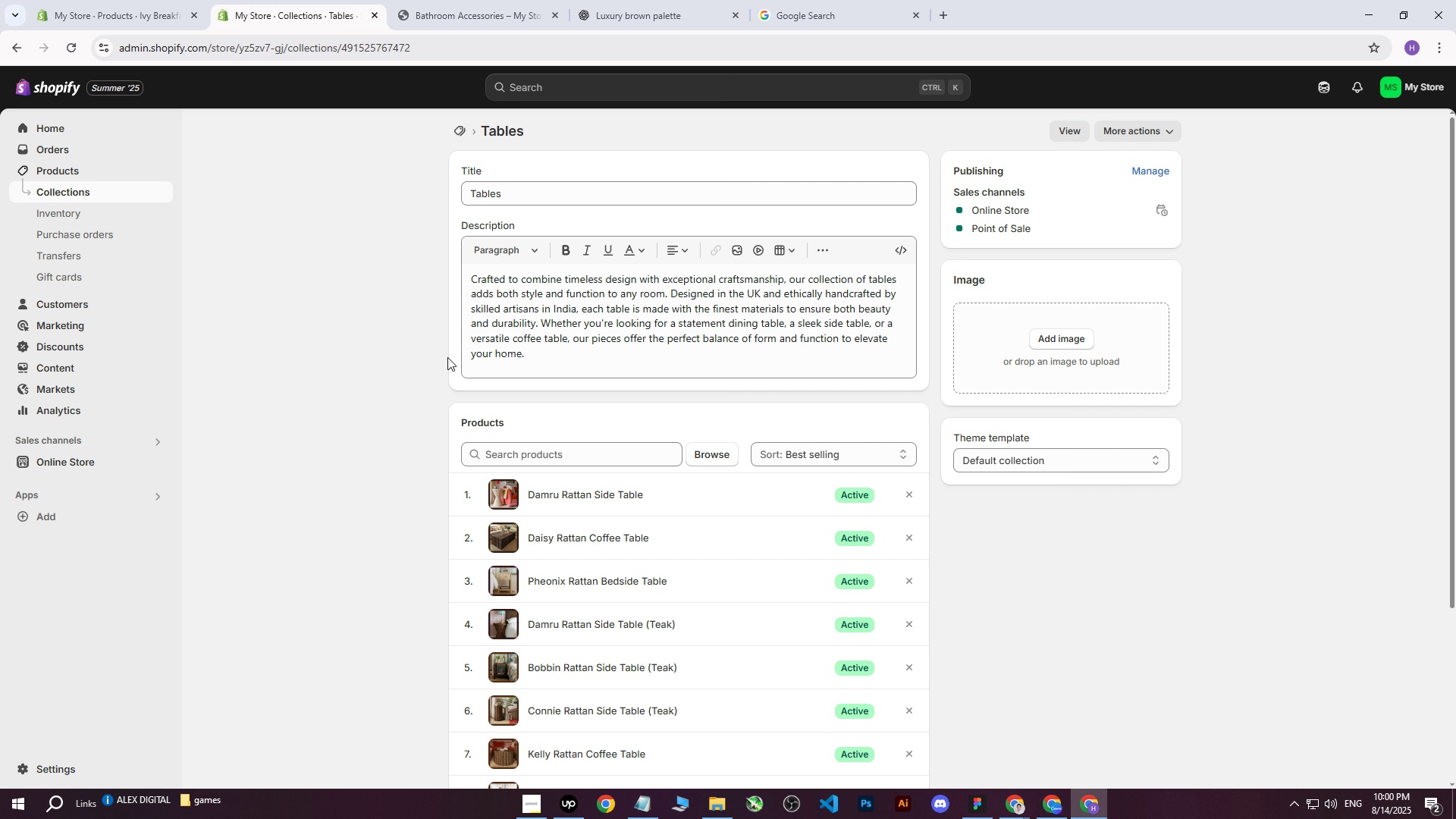 
scroll: coordinate [720, 491], scroll_direction: down, amount: 2.0
 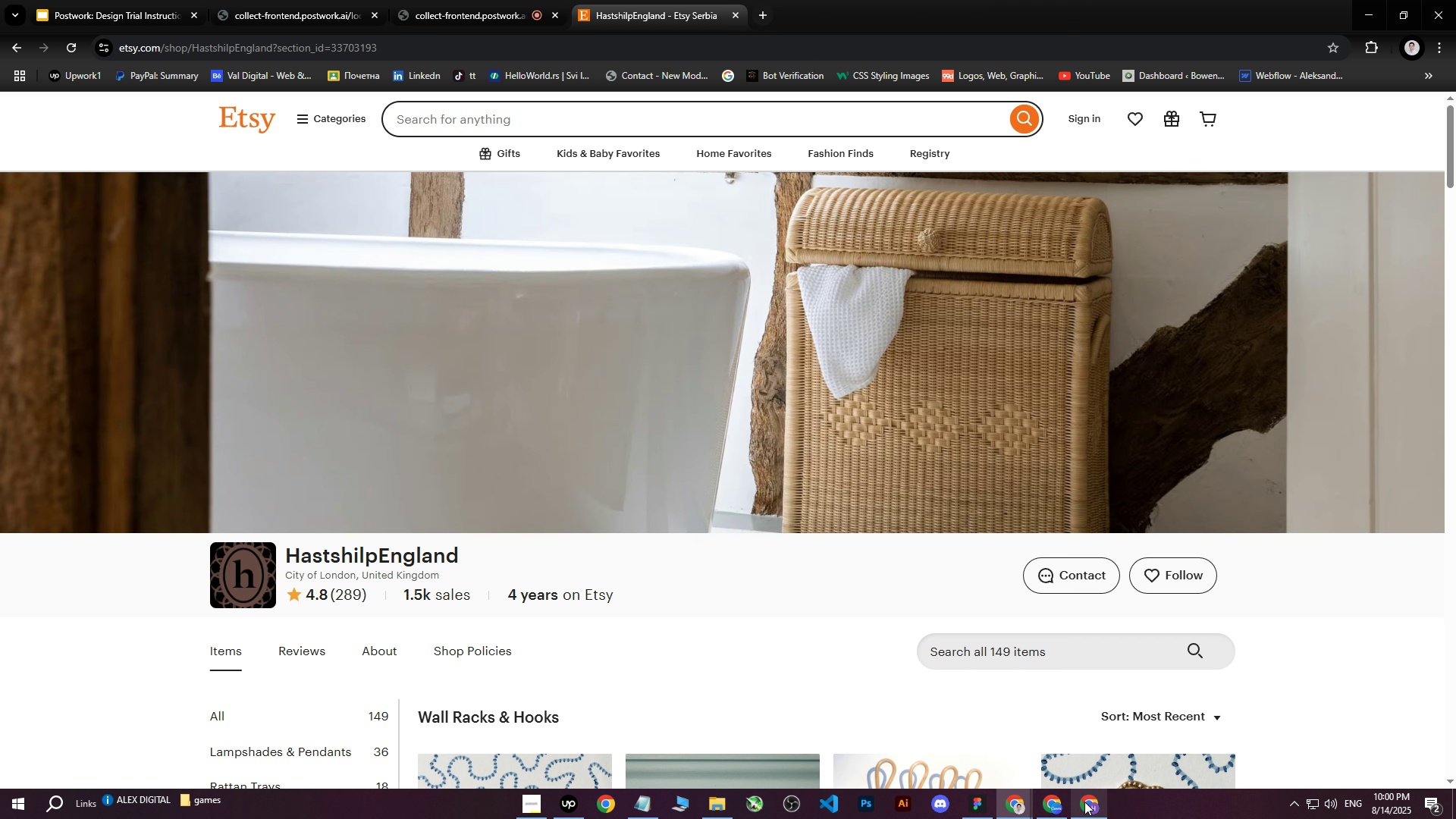 
double_click([1056, 805])
 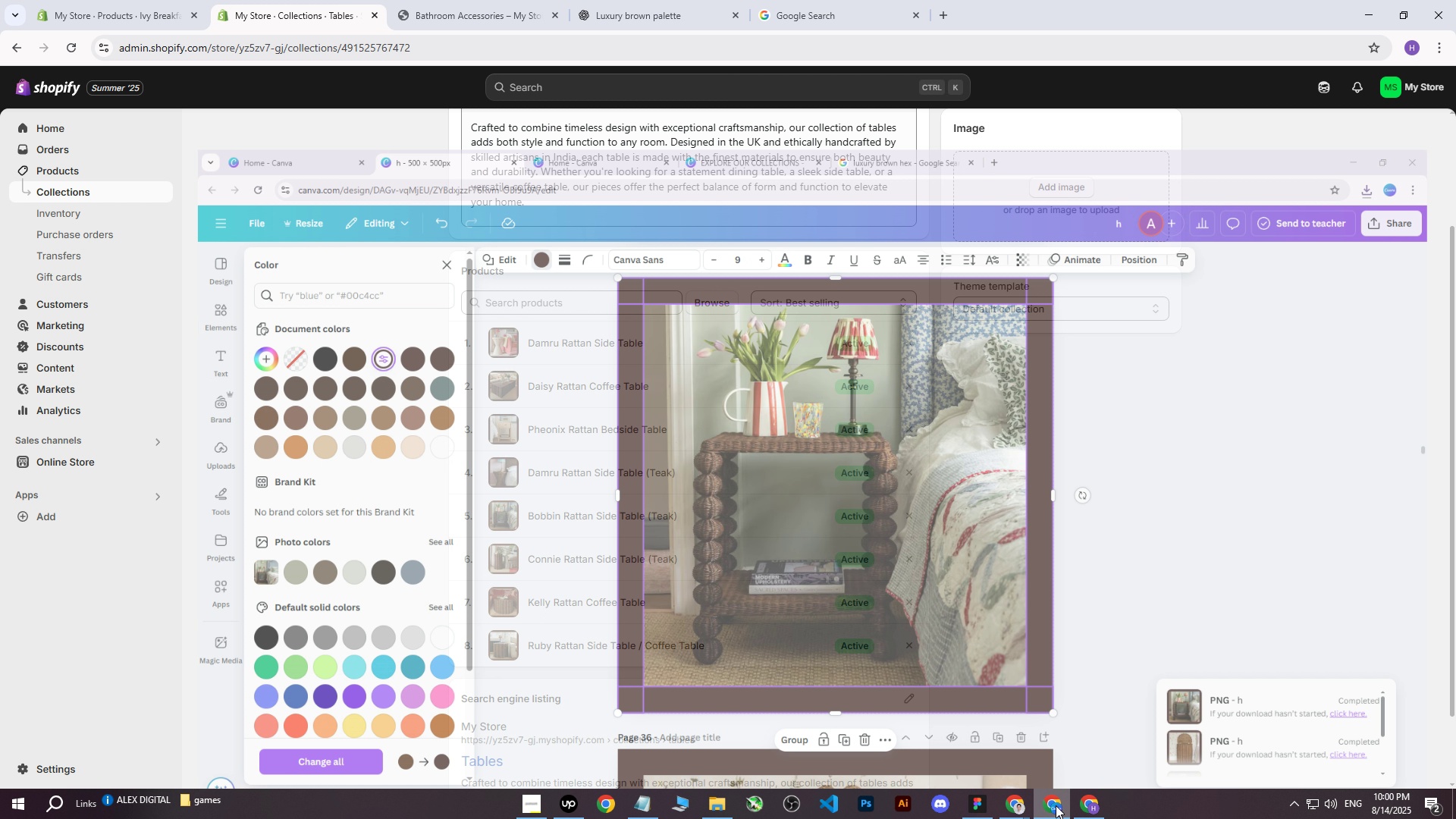 
double_click([1096, 805])
 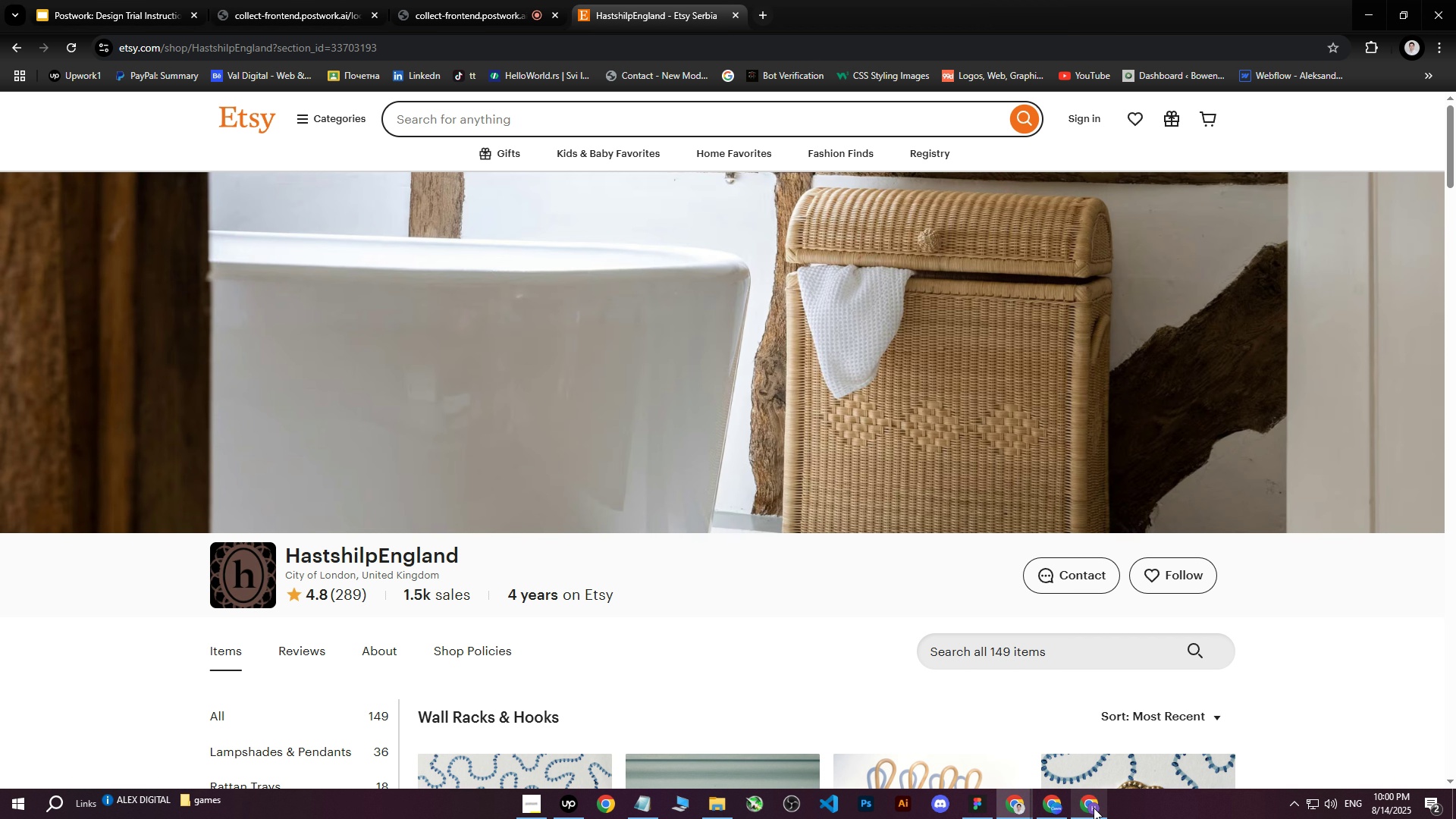 
triple_click([1094, 808])
 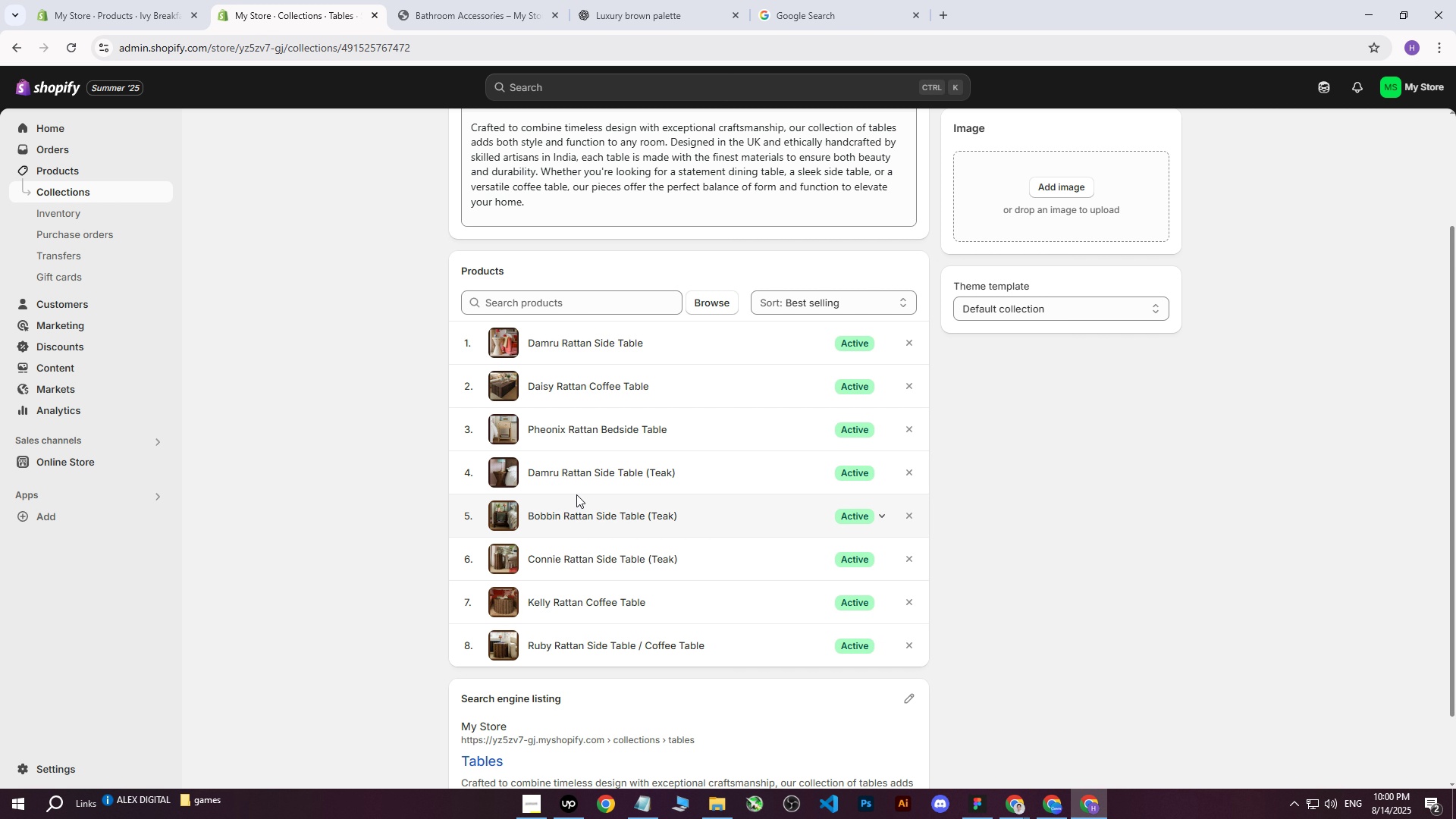 
left_click([570, 520])
 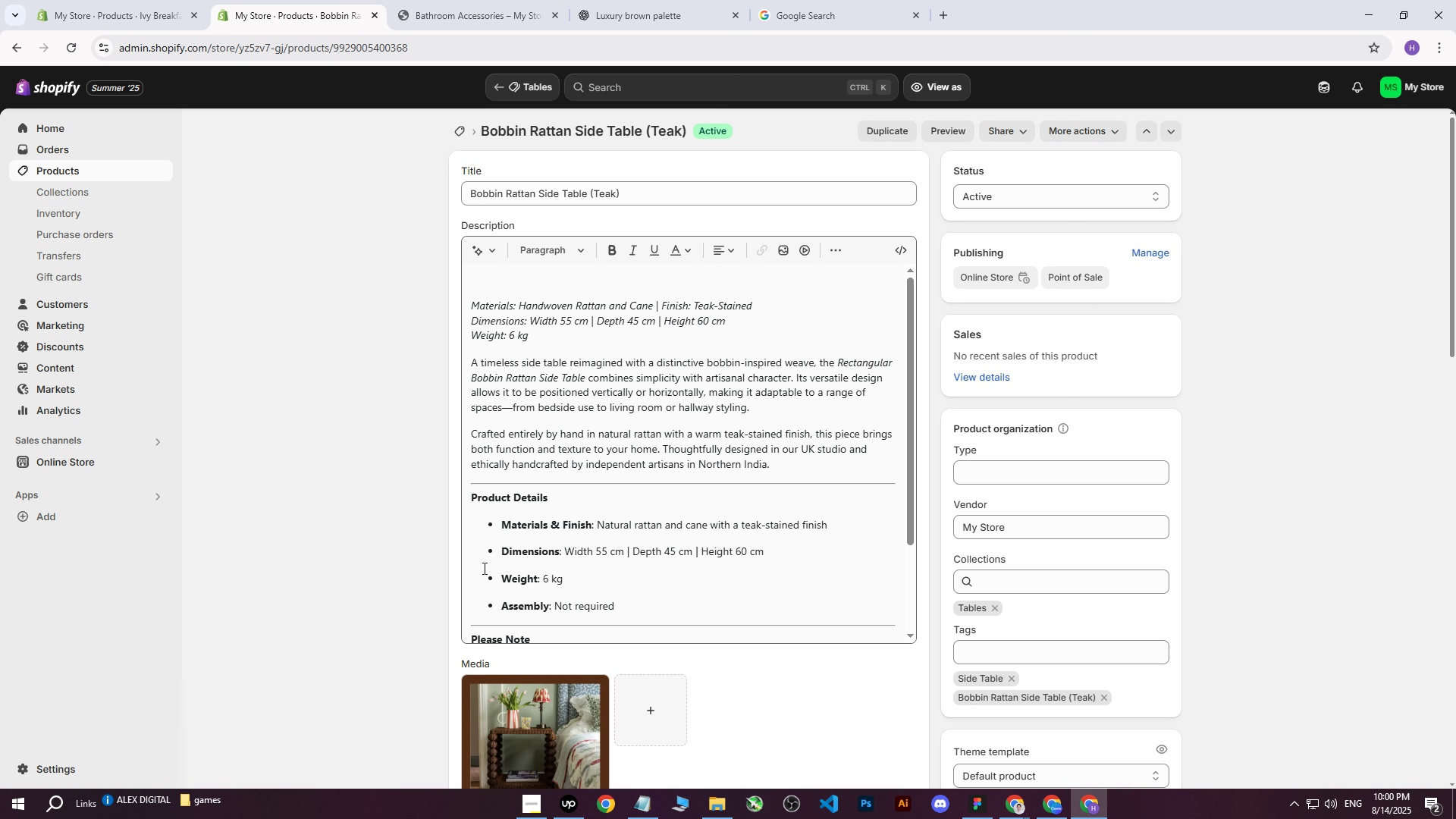 
left_click([472, 683])
 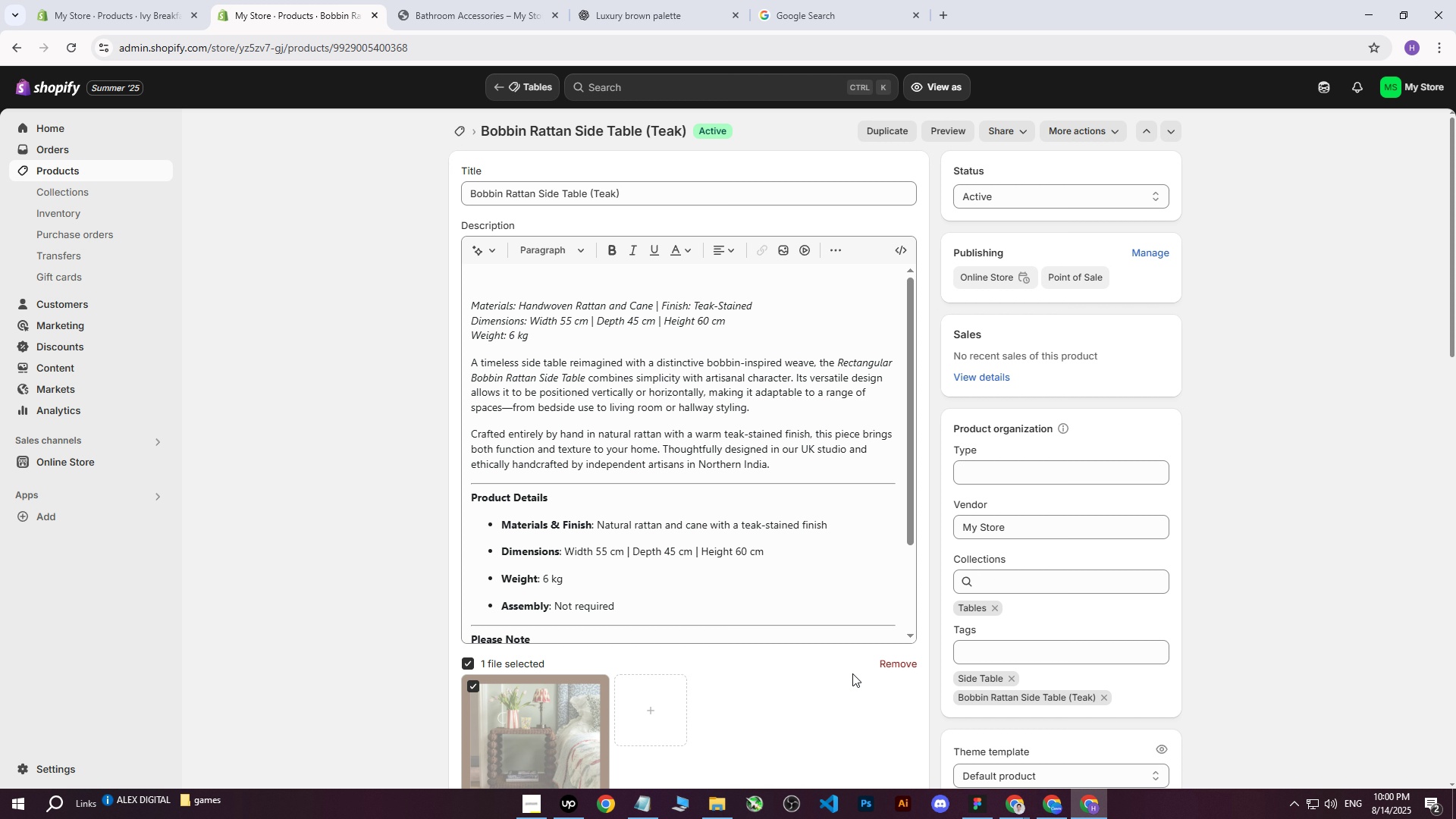 
triple_click([903, 665])
 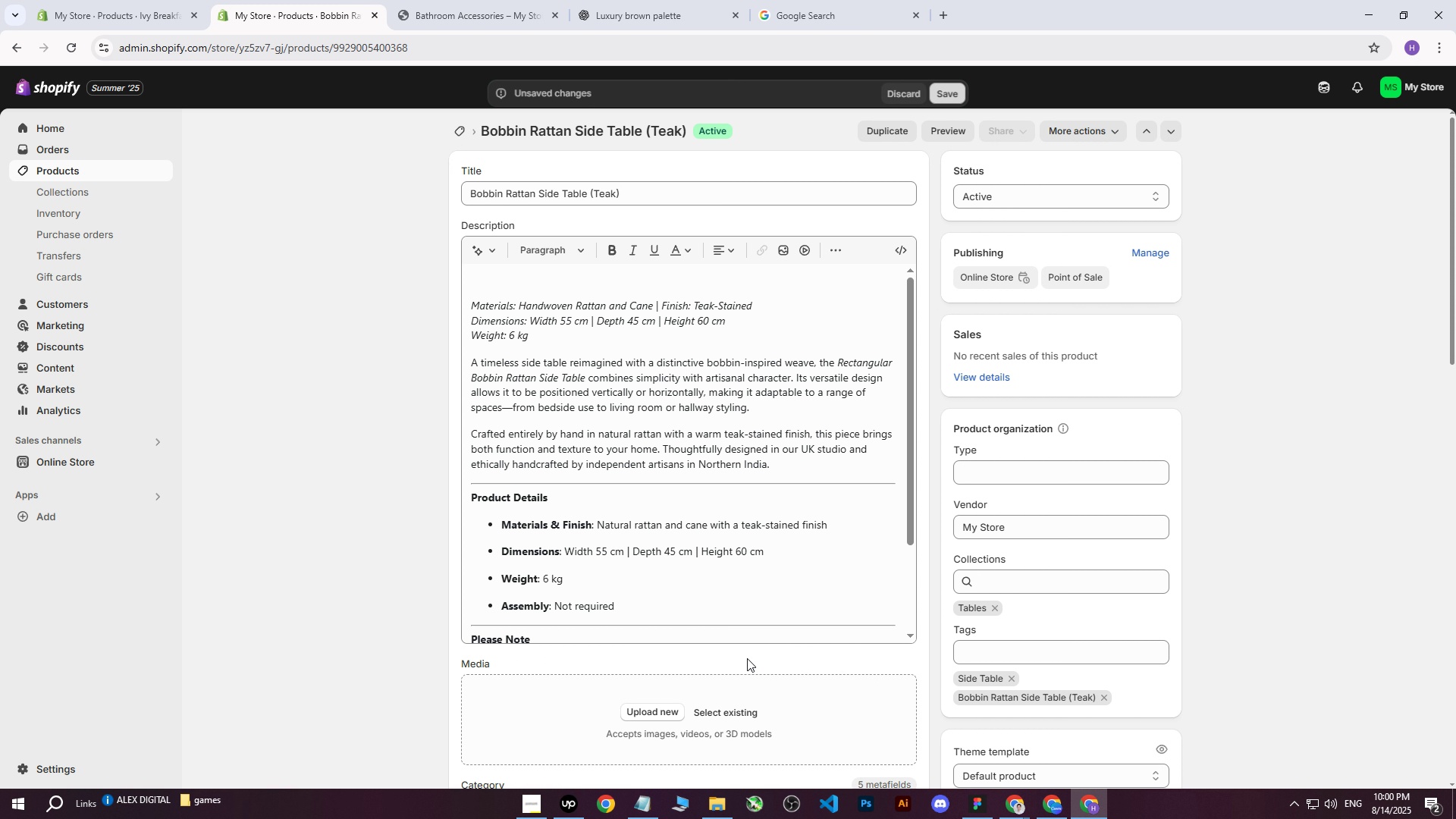 
scroll: coordinate [739, 636], scroll_direction: down, amount: 2.0
 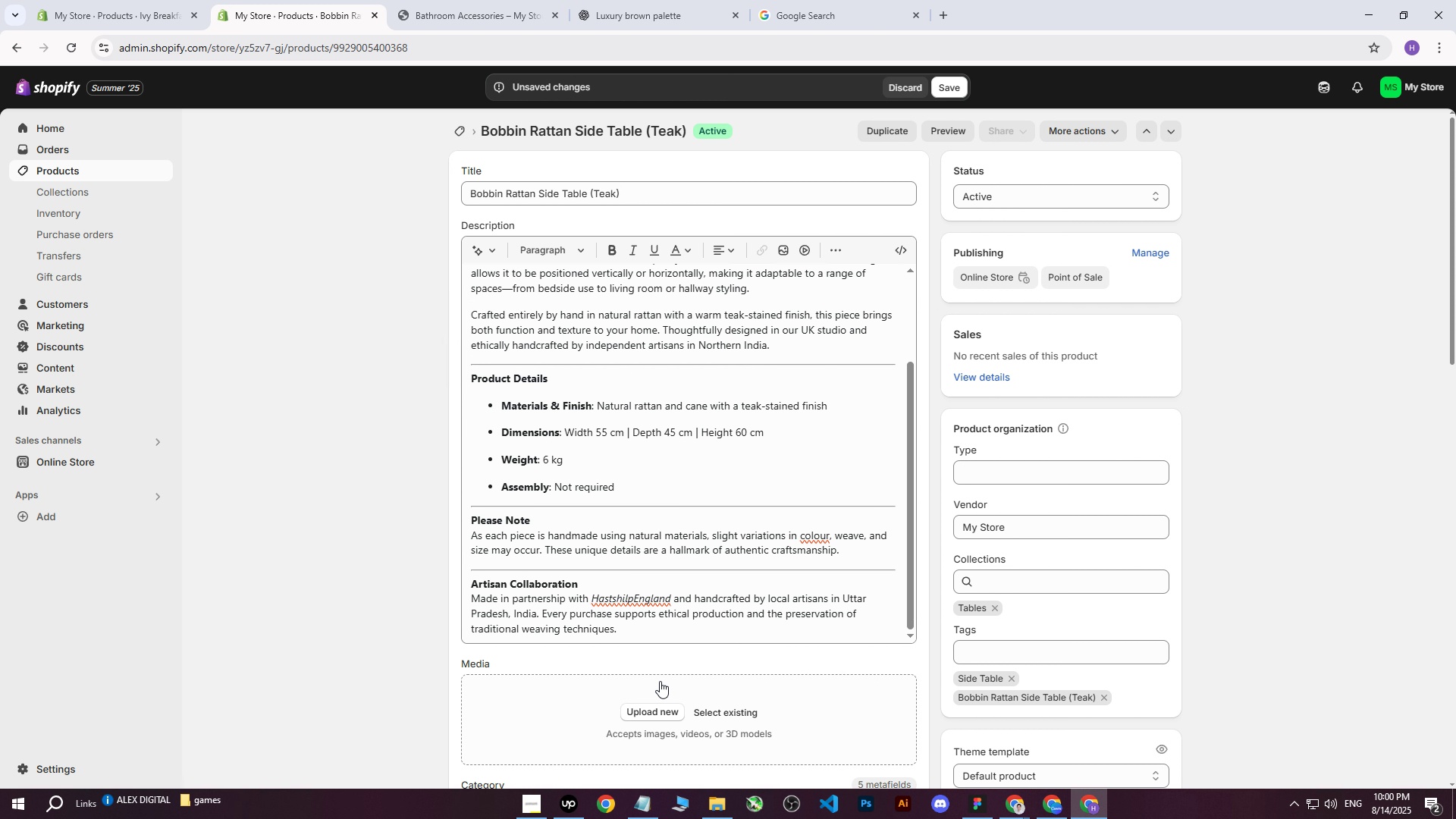 
left_click([639, 698])
 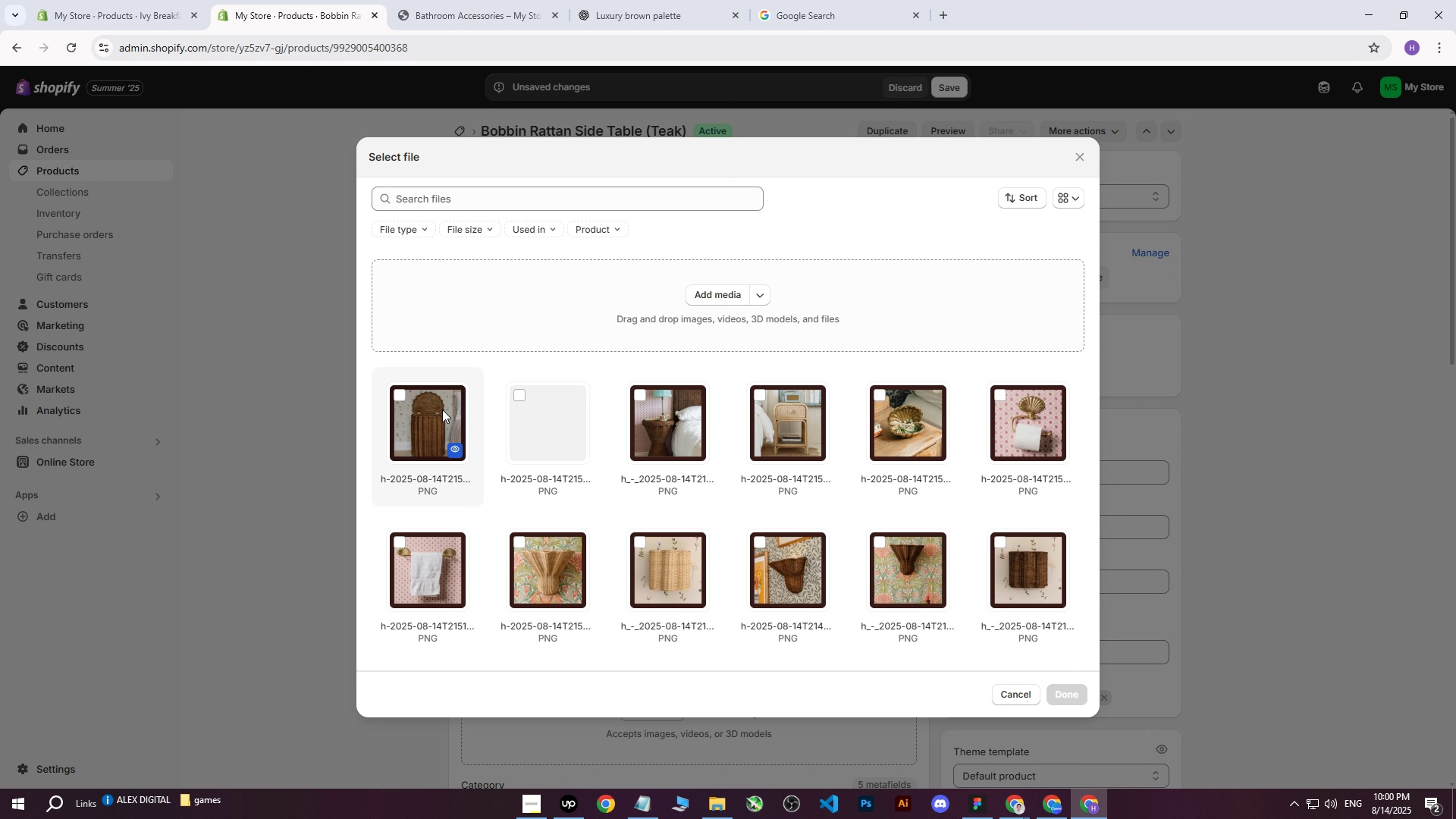 
left_click([736, 282])
 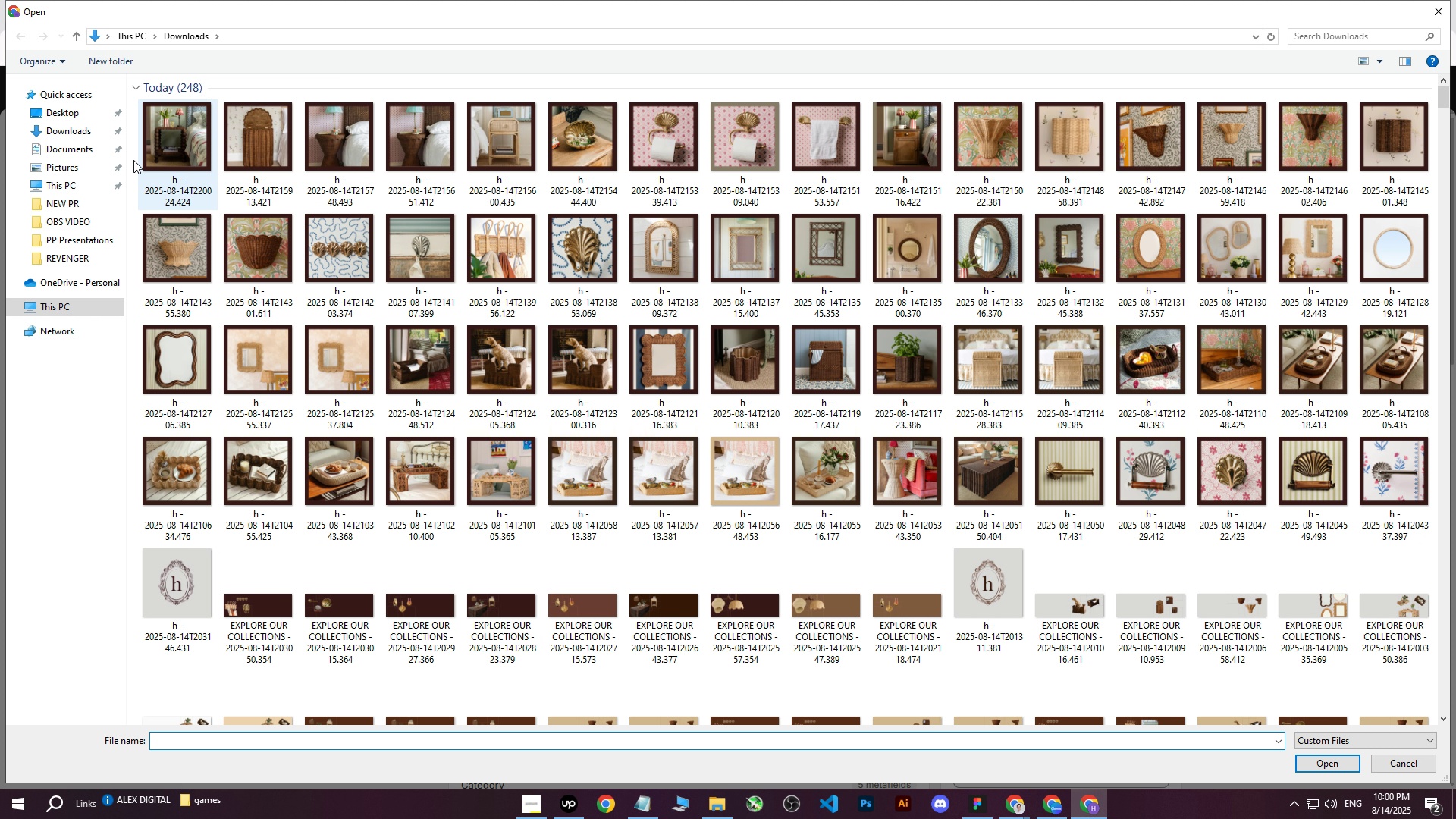 
left_click([166, 140])
 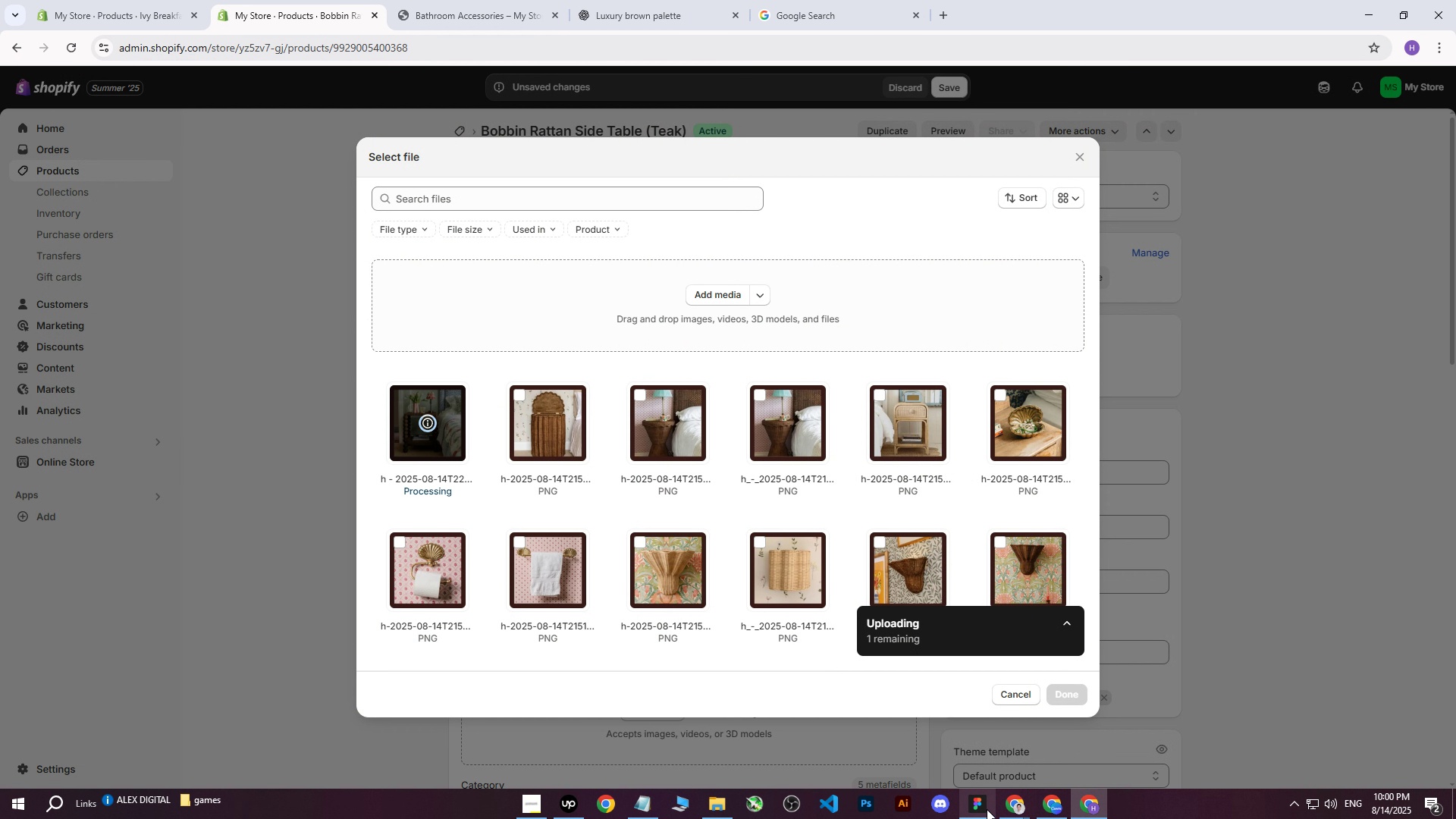 
double_click([942, 750])
 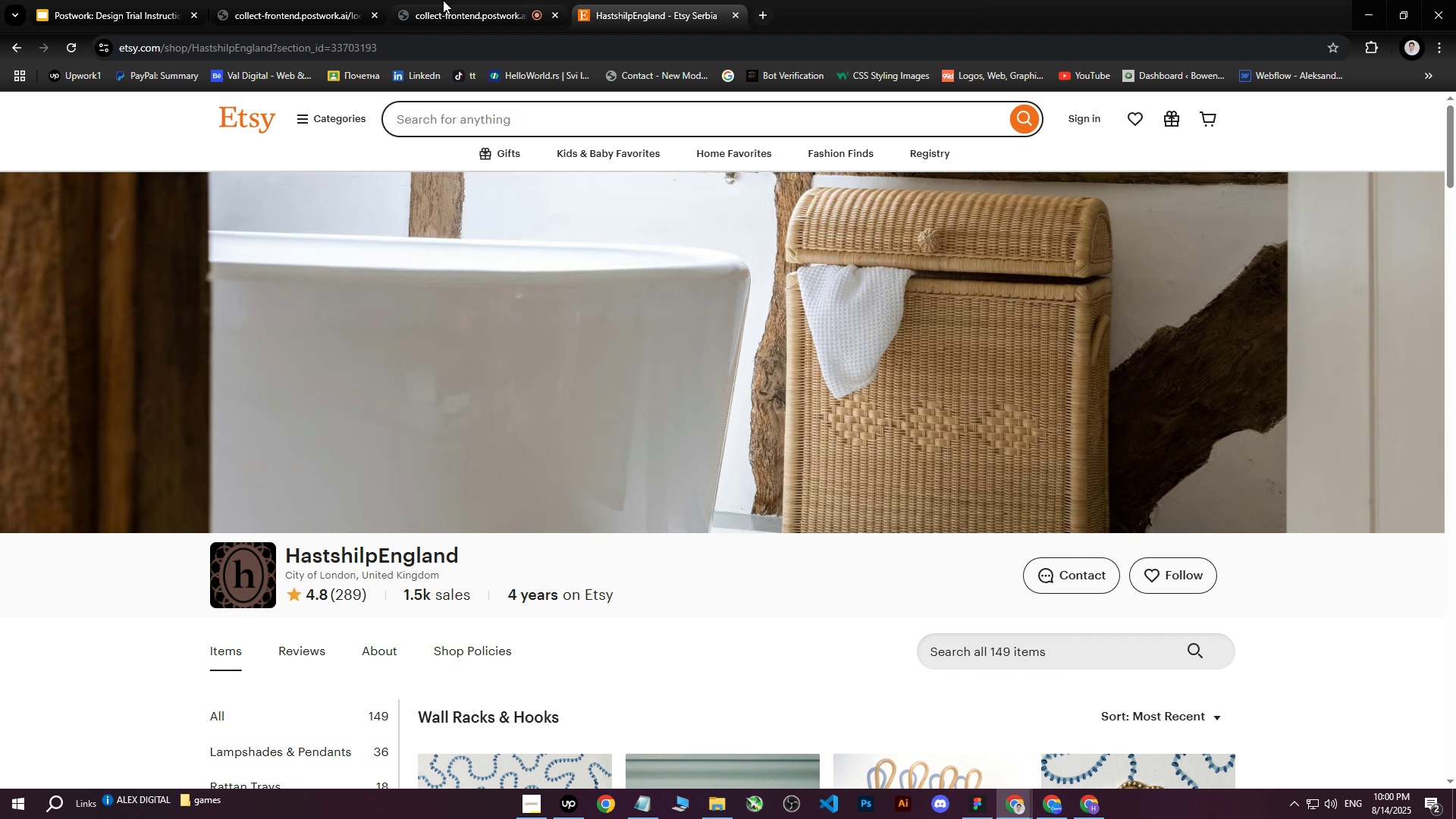 
left_click([519, 0])
 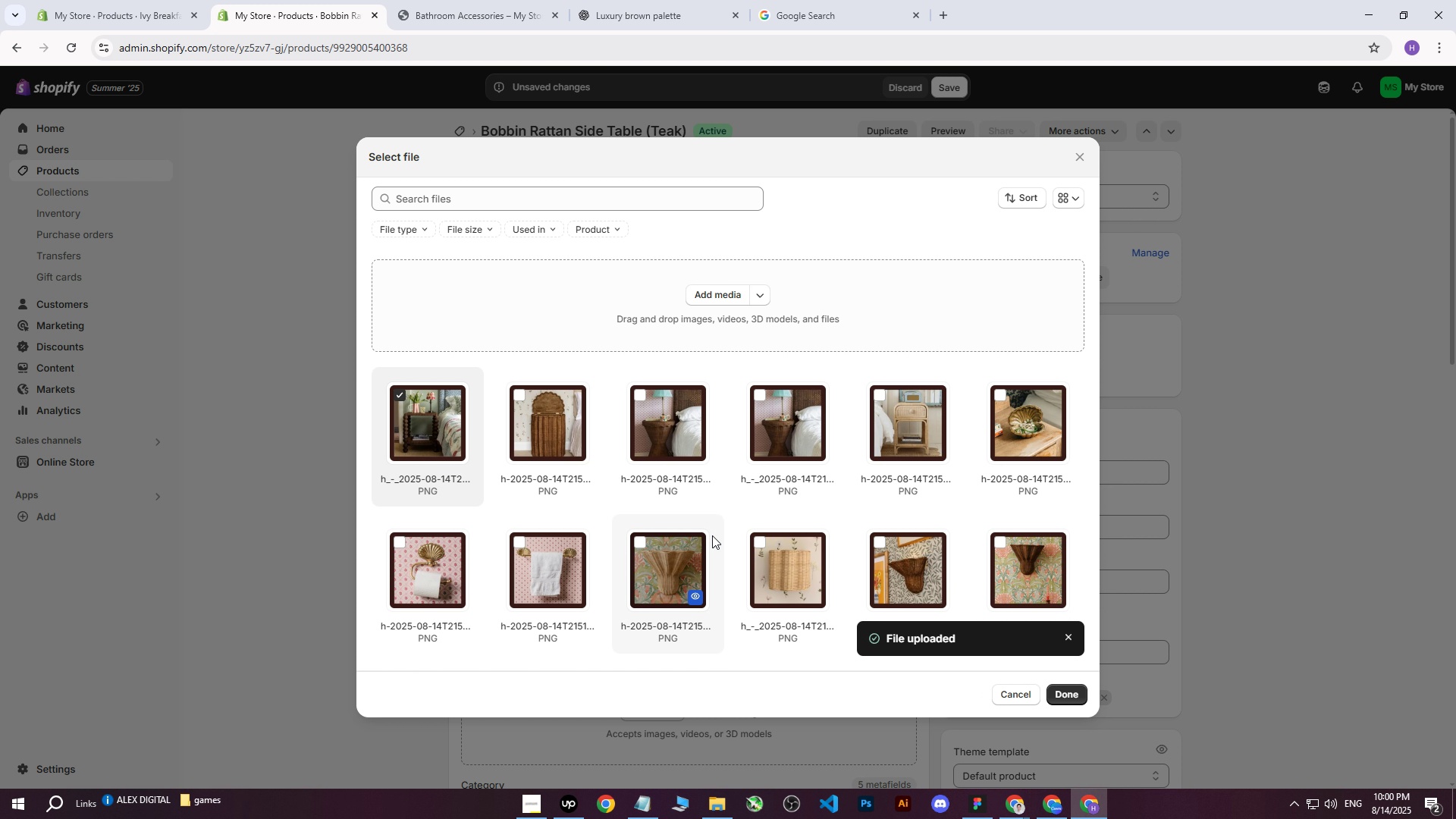 
left_click([1069, 701])
 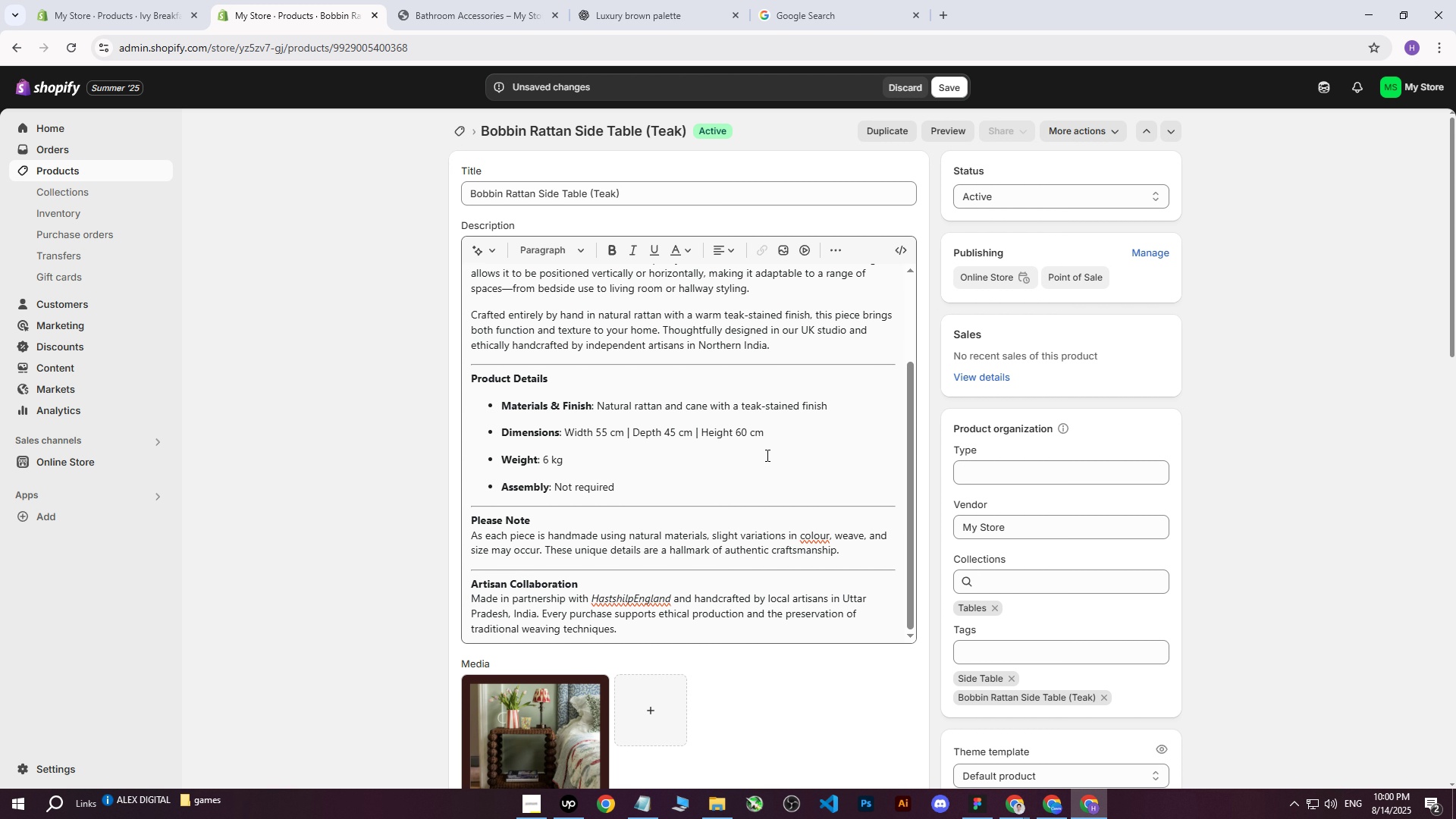 
scroll: coordinate [752, 504], scroll_direction: down, amount: 2.0
 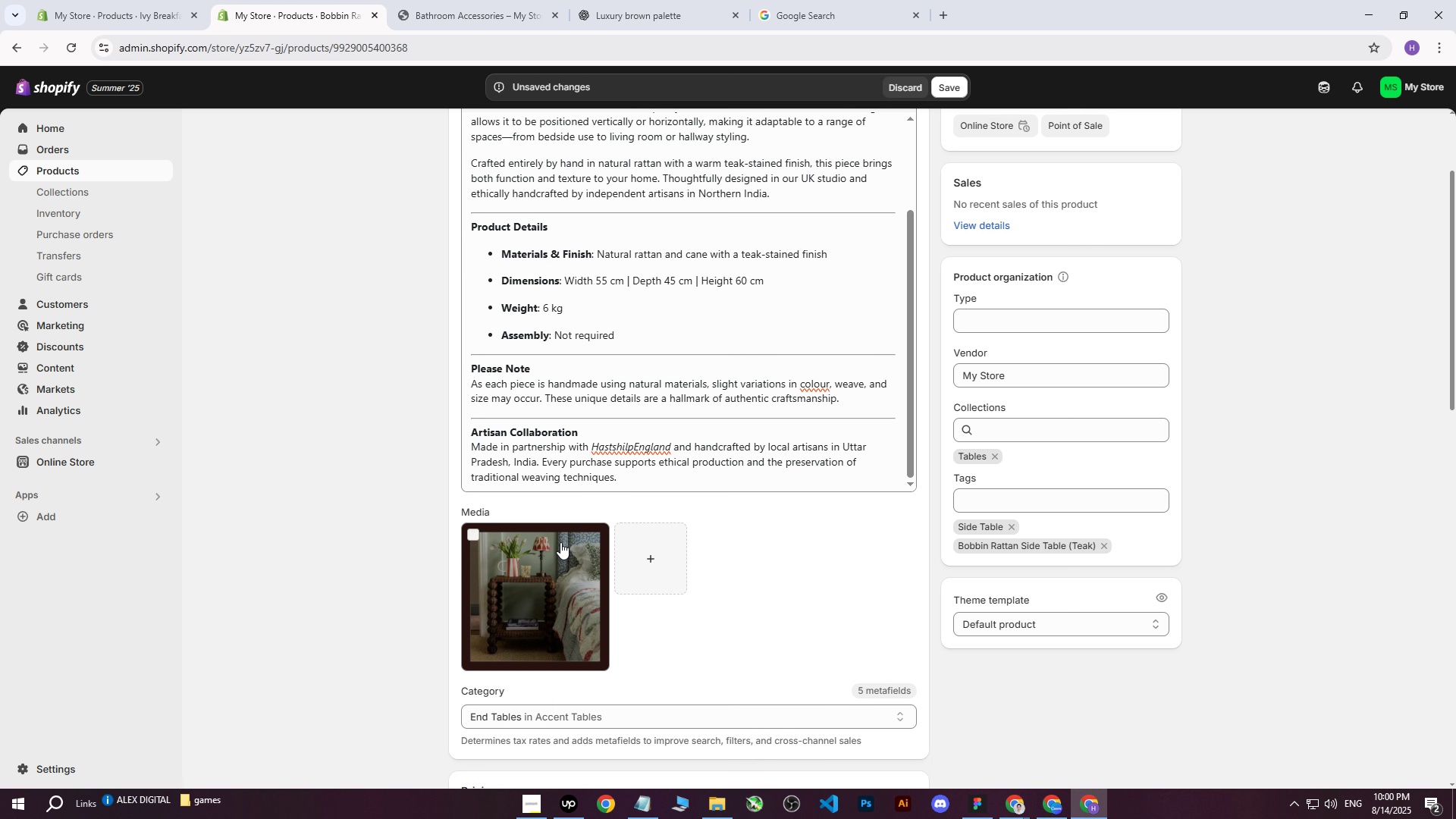 
scroll: coordinate [576, 488], scroll_direction: up, amount: 4.0
 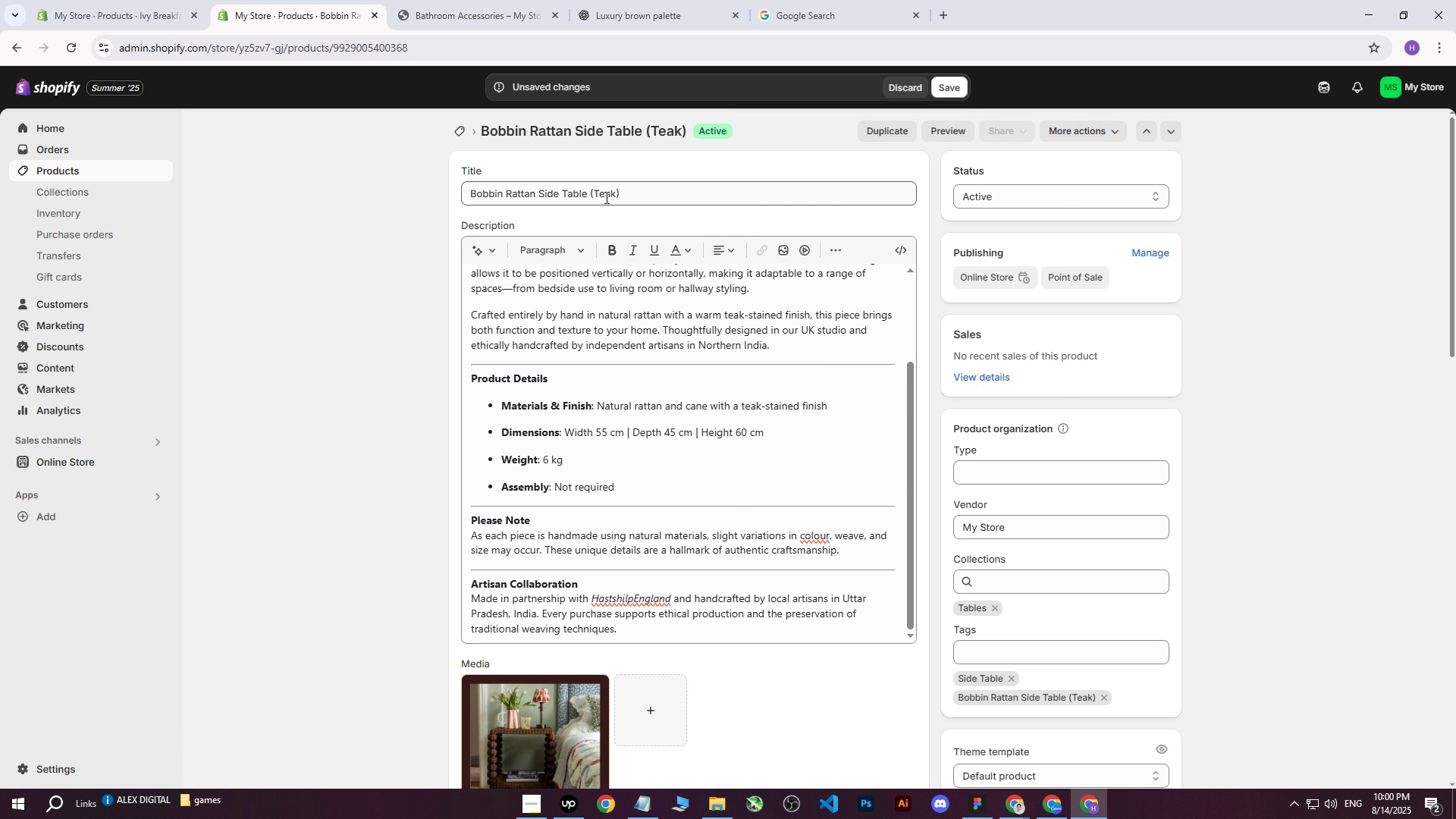 
left_click_drag(start_coordinate=[649, 192], to_coordinate=[394, 198])
 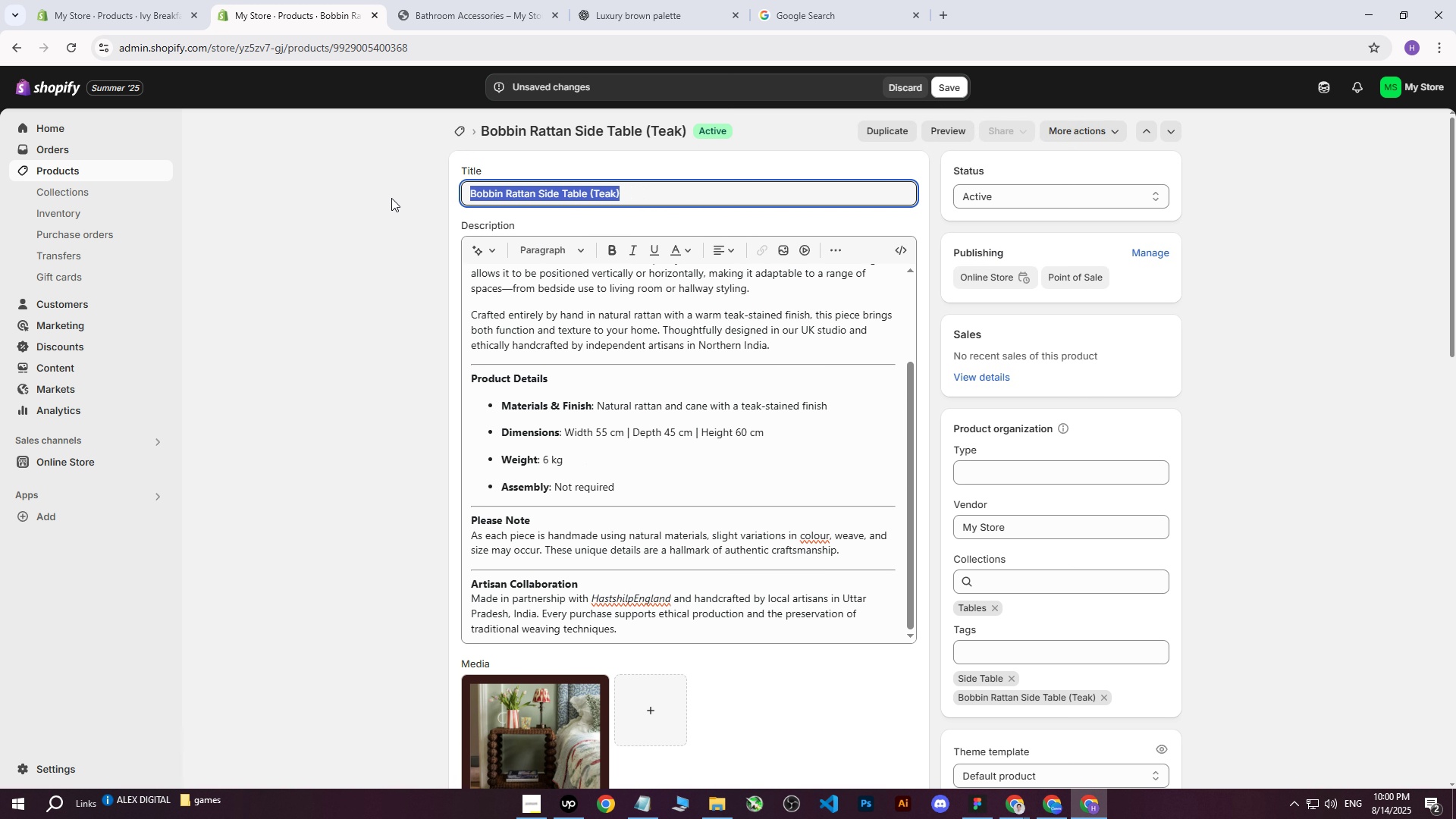 
key(Control+ControlLeft)
 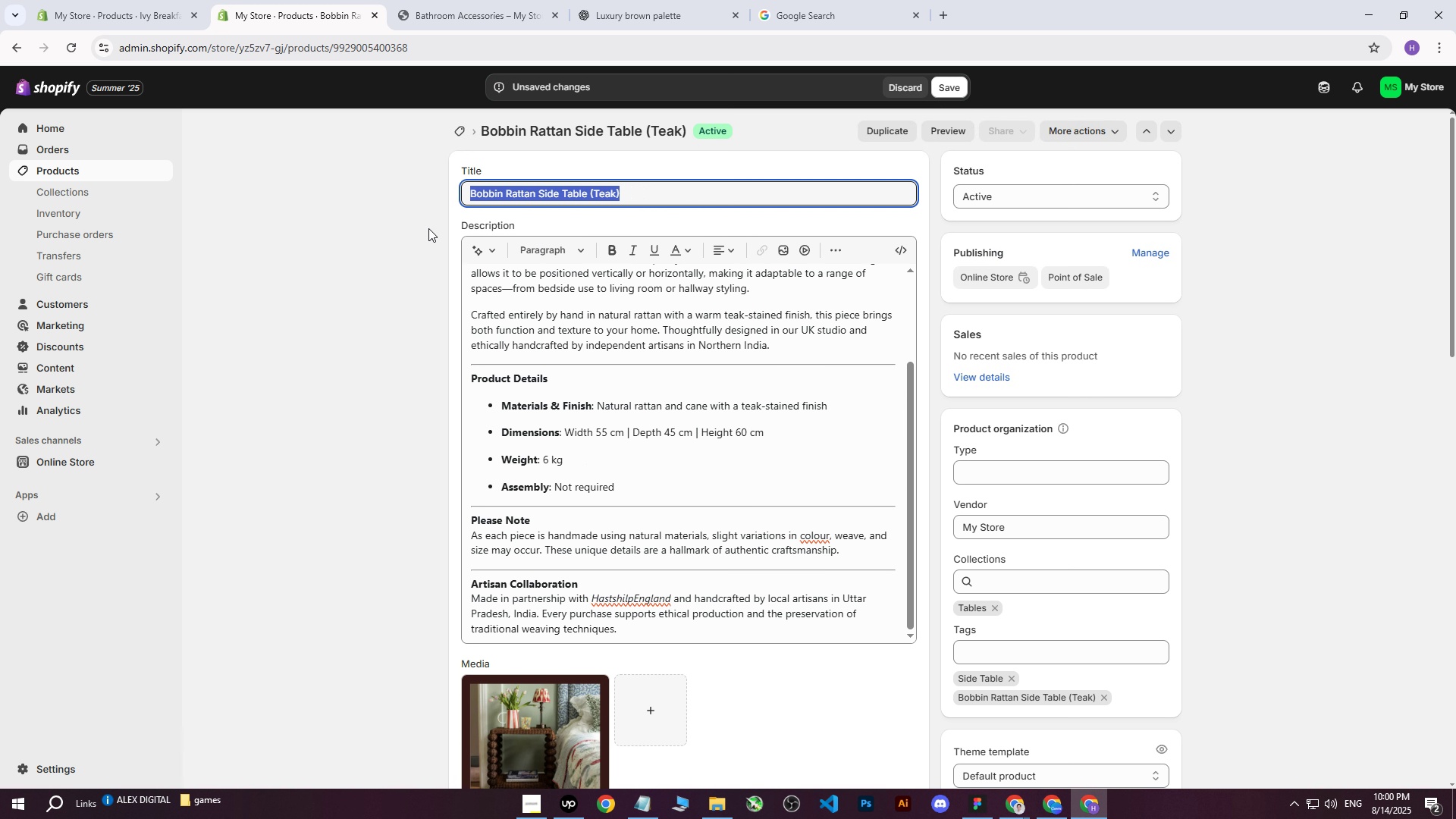 
key(Control+C)
 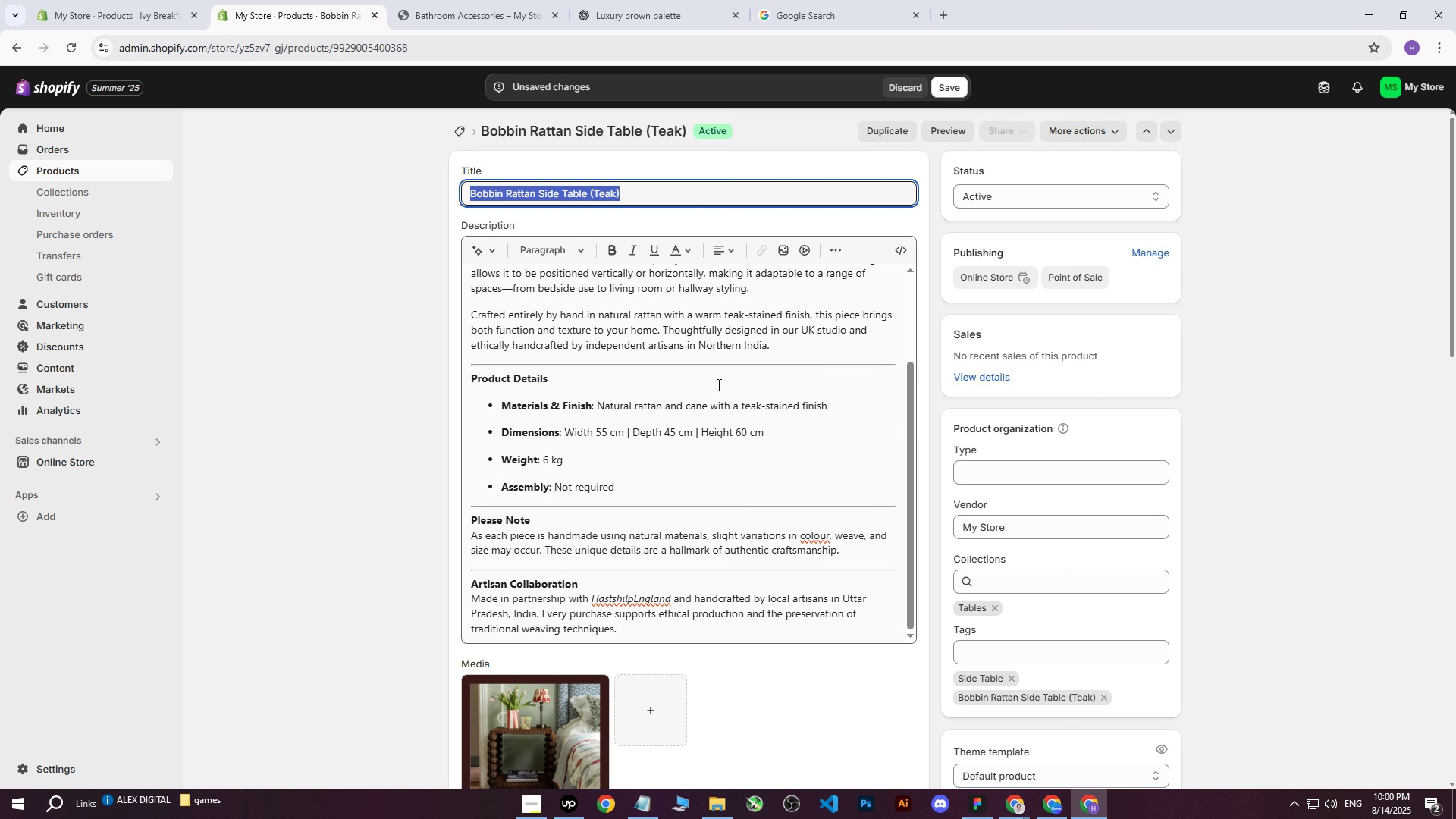 
scroll: coordinate [728, 401], scroll_direction: down, amount: 2.0
 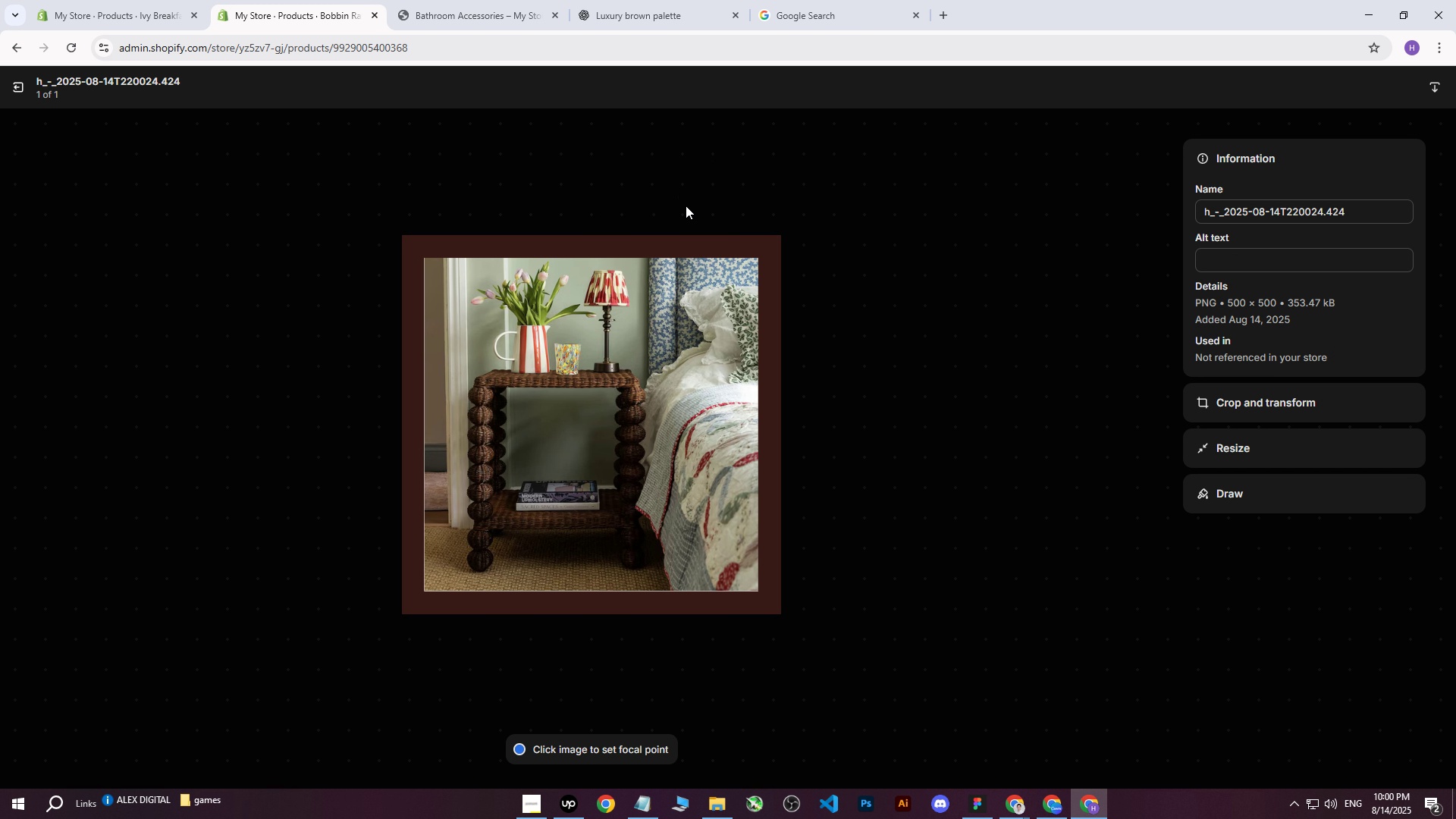 
left_click([1303, 270])
 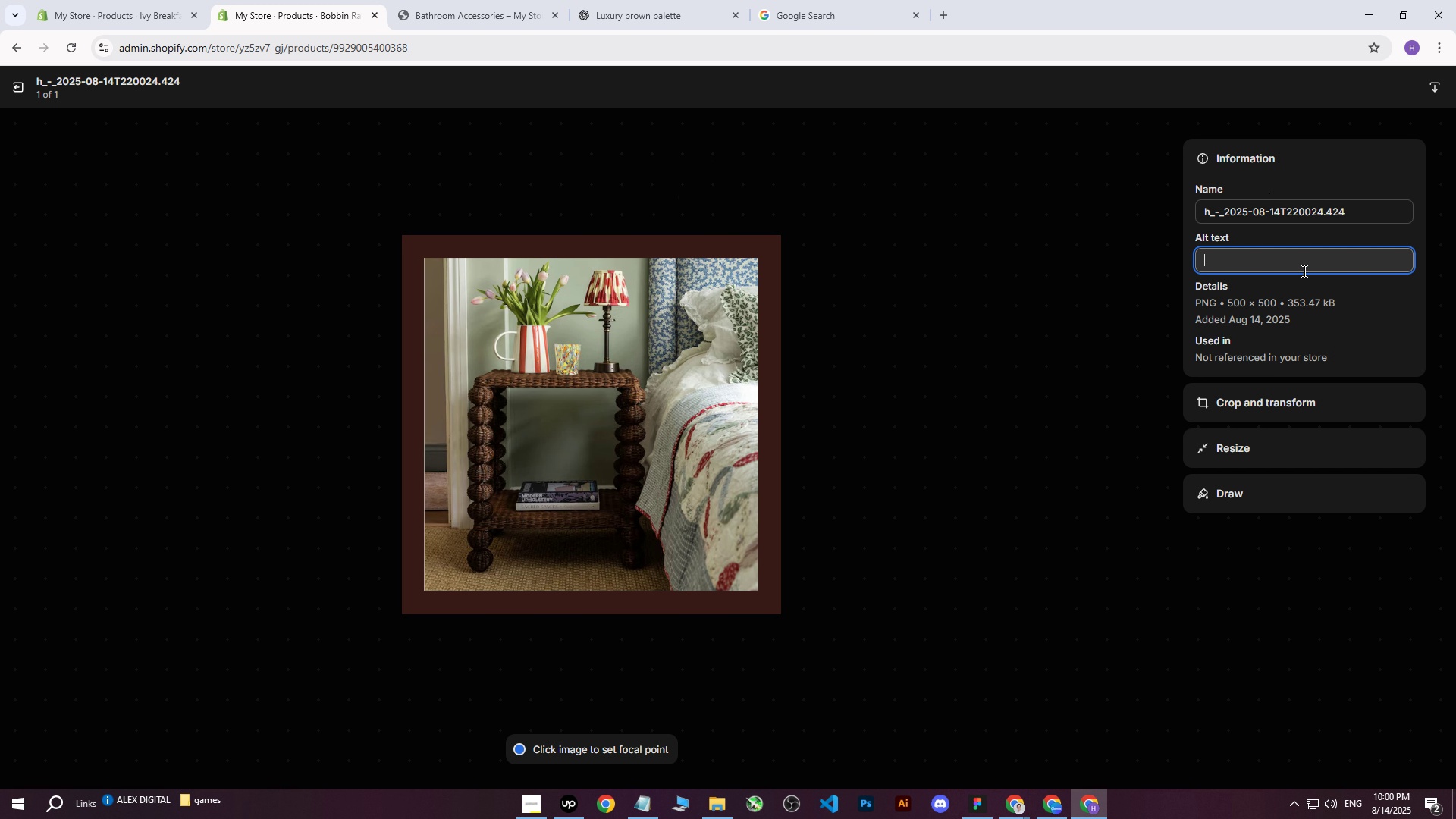 
key(Control+ControlLeft)
 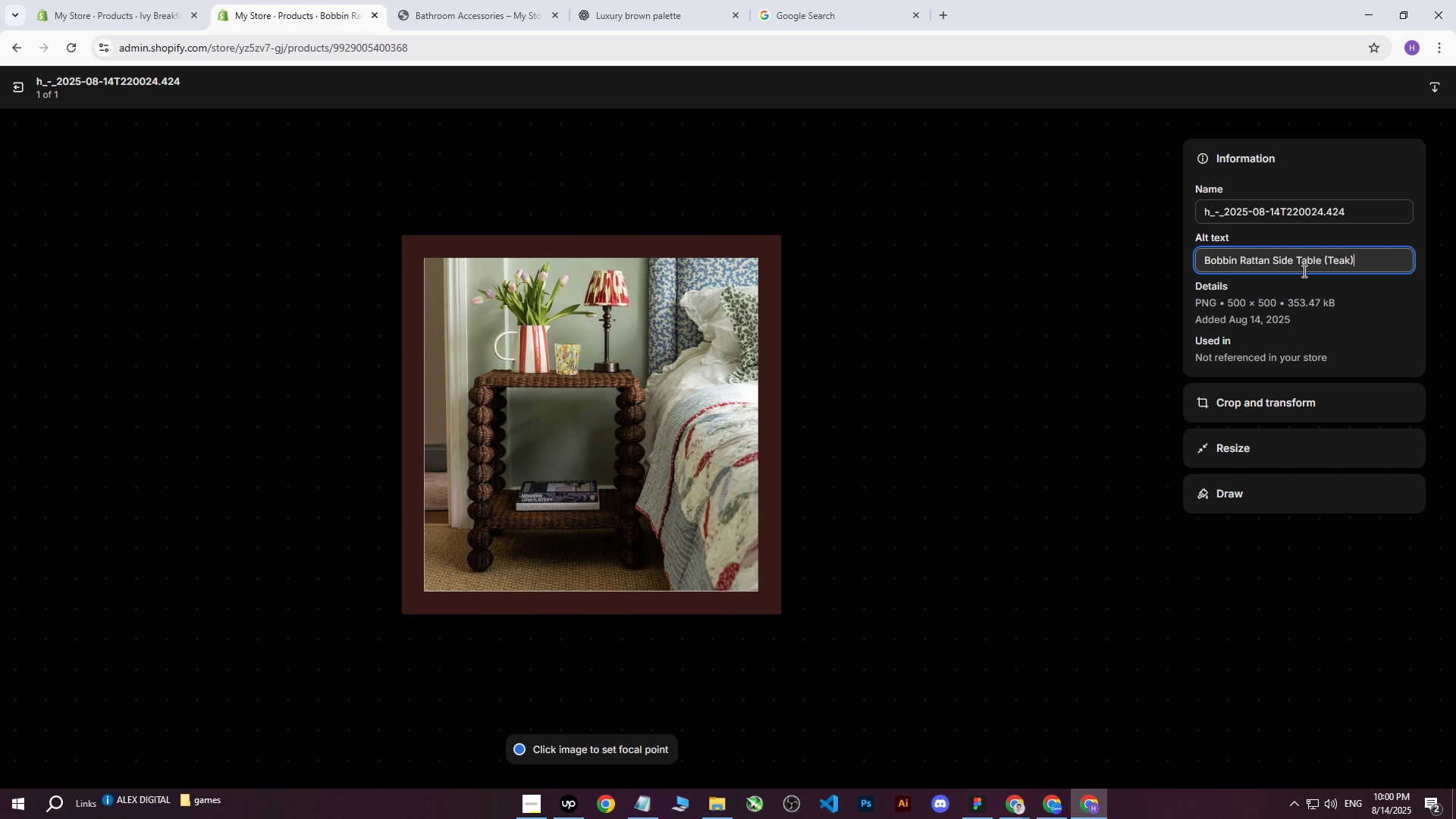 
key(Control+V)
 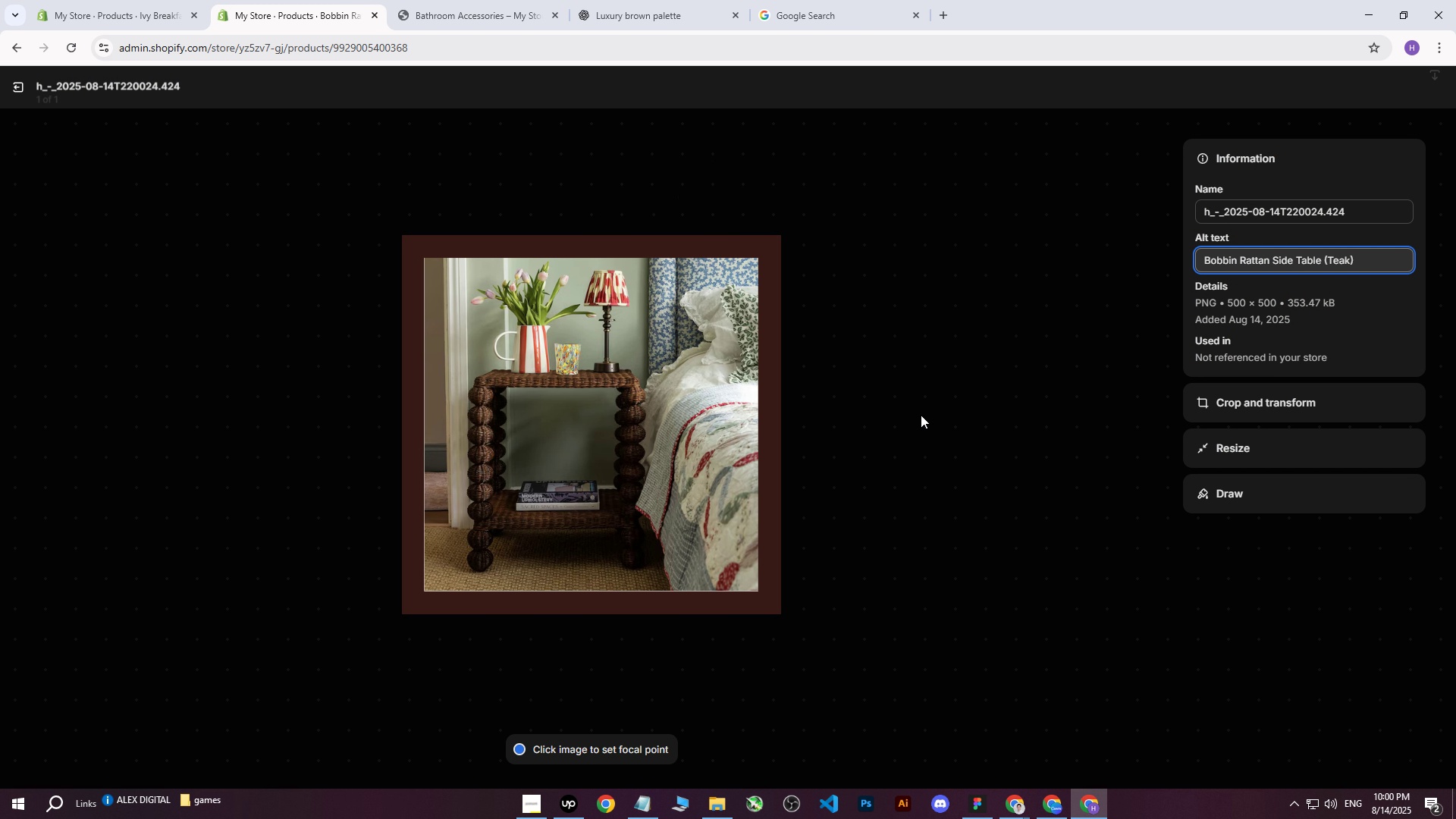 
key(Space)
 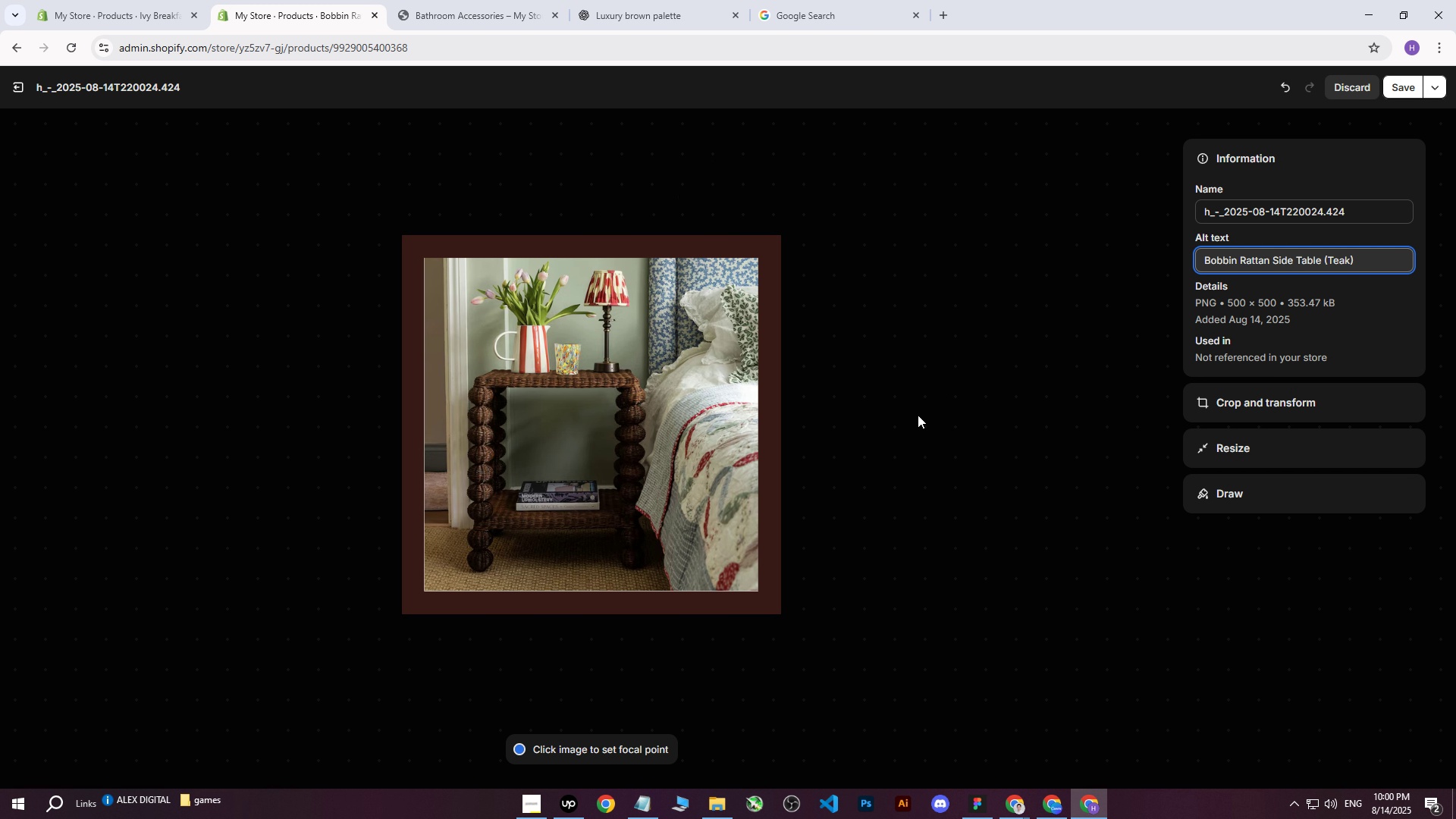 
key(Insert)
 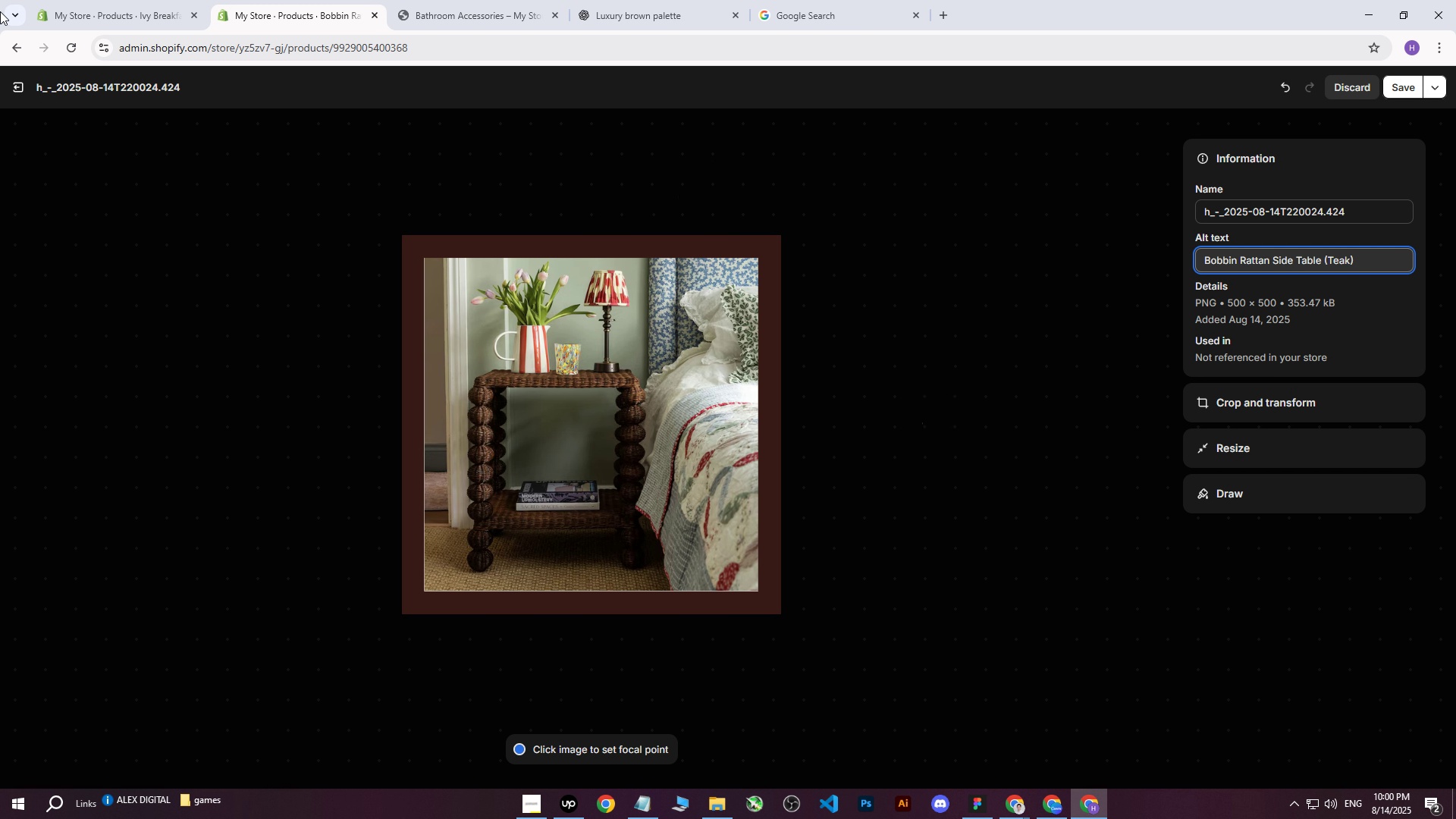 
left_click([8, 85])
 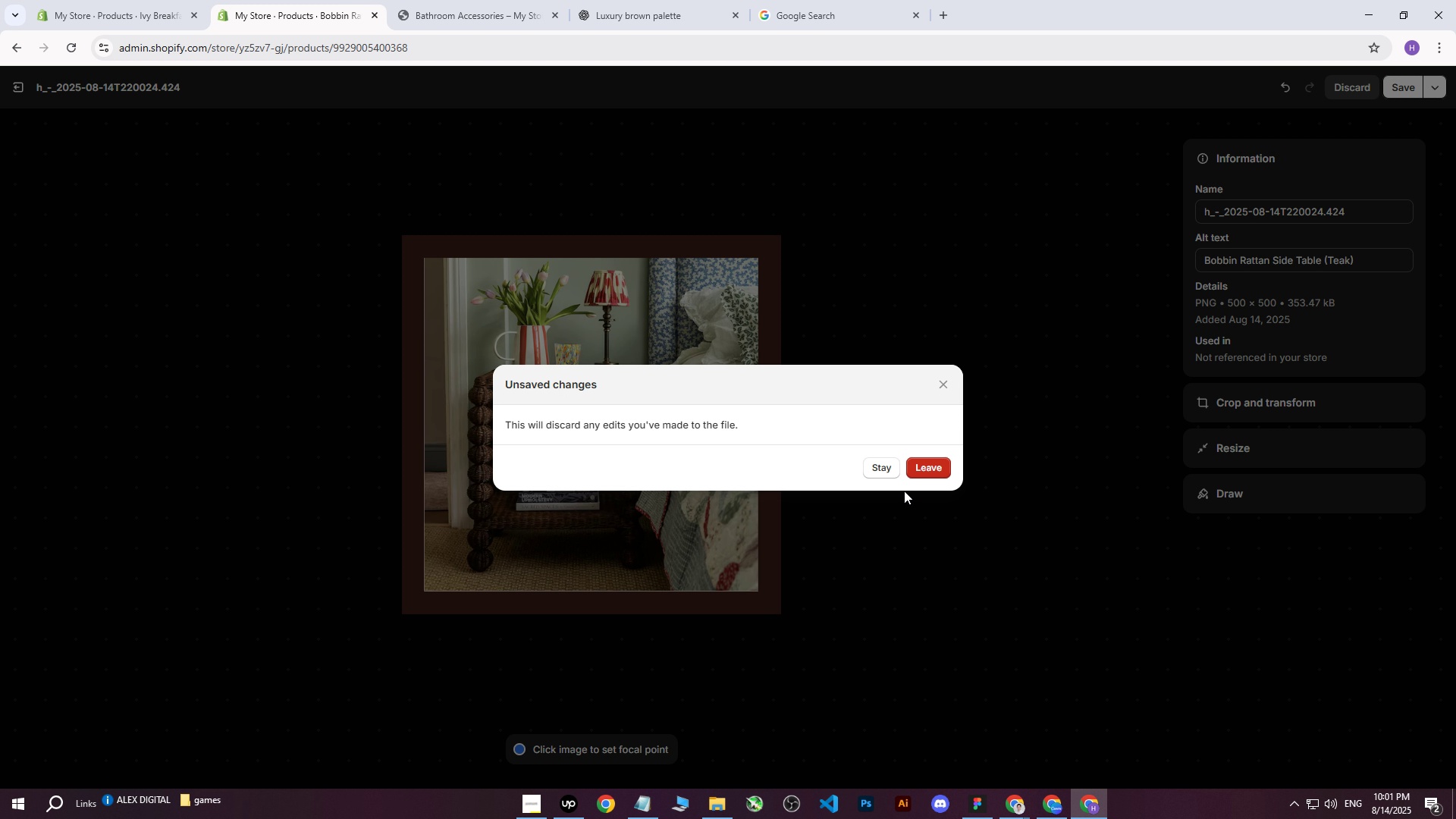 
left_click([921, 469])
 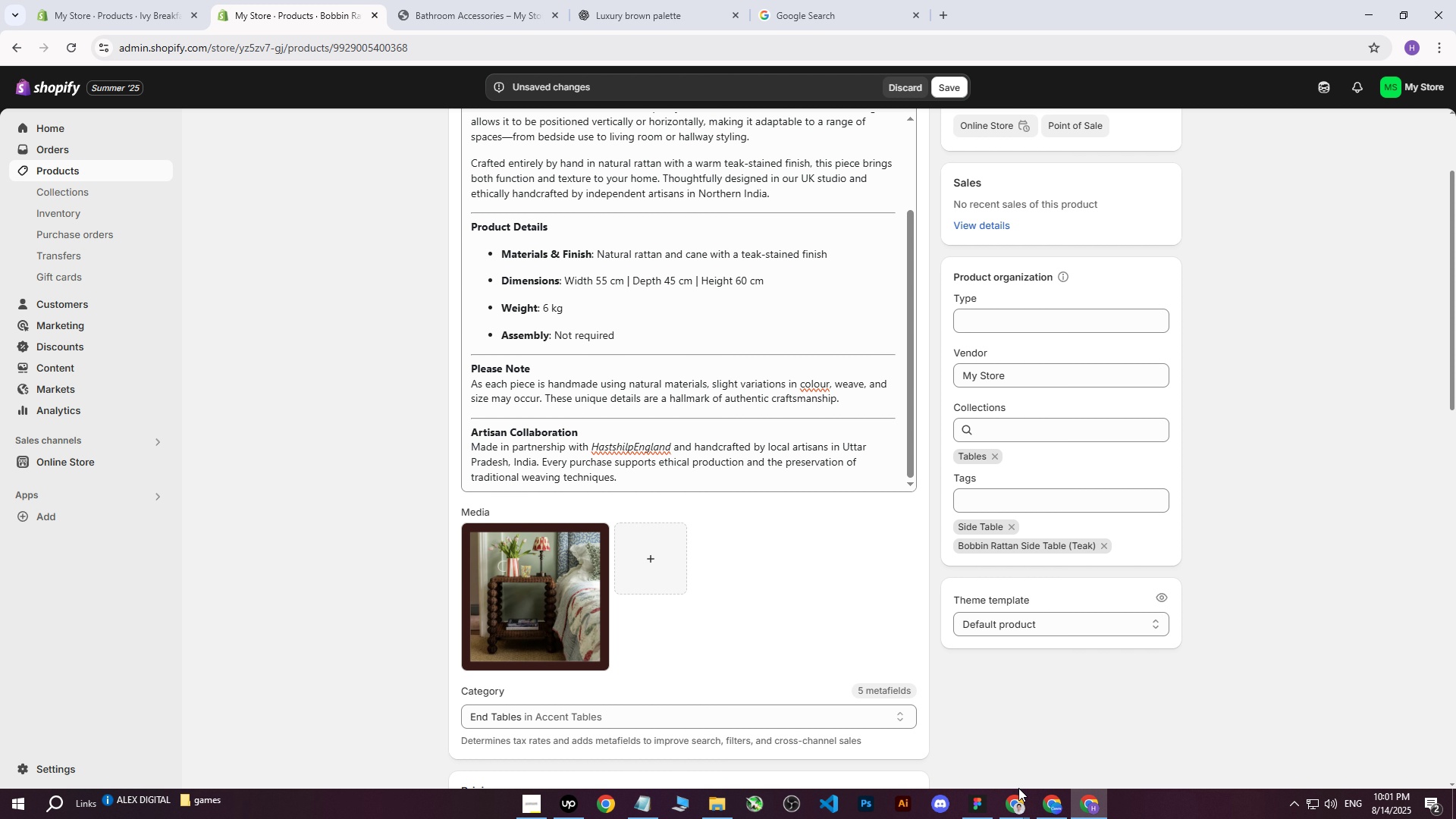 
left_click([1051, 803])
 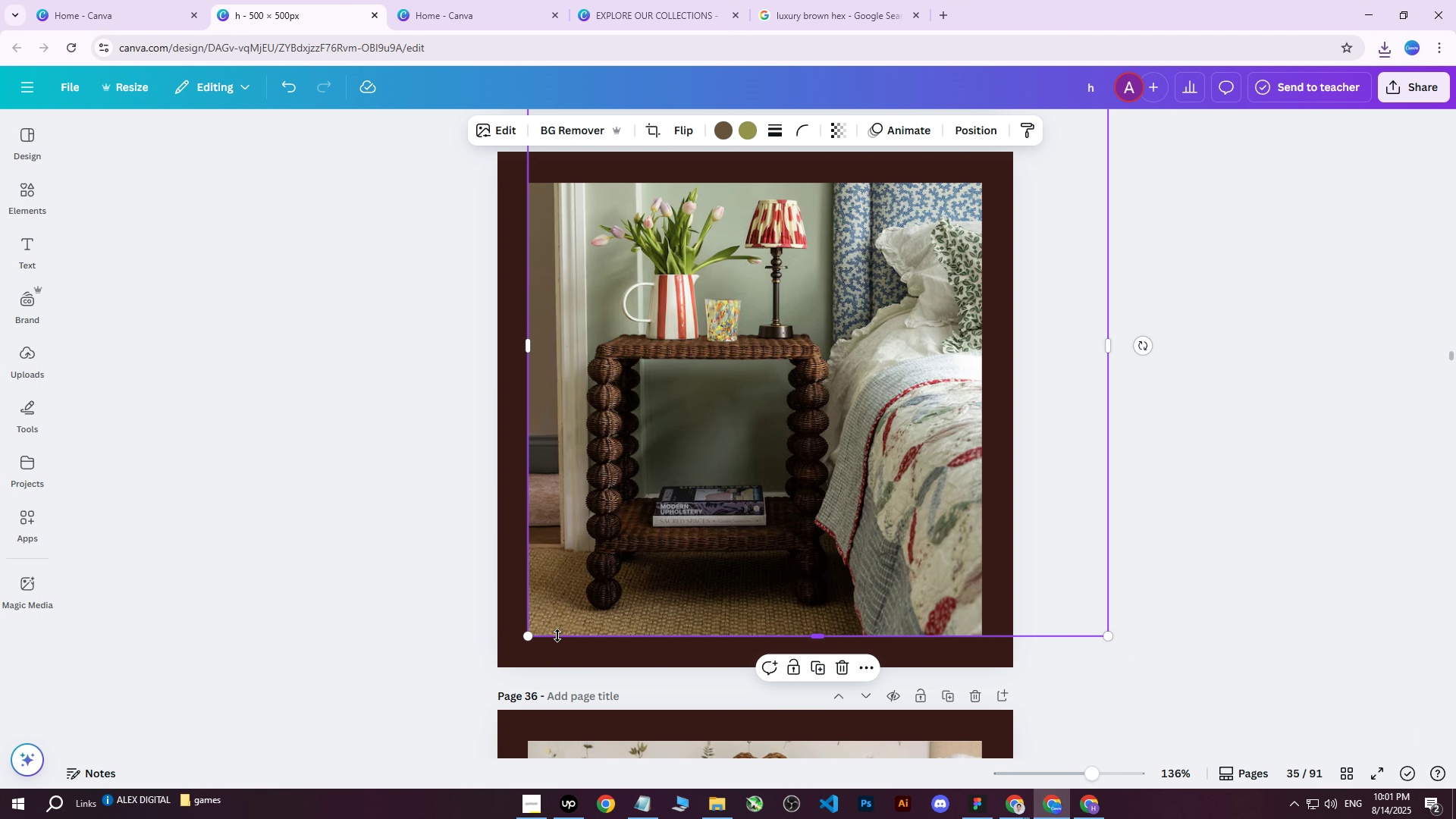 
left_click_drag(start_coordinate=[526, 636], to_coordinate=[518, 658])
 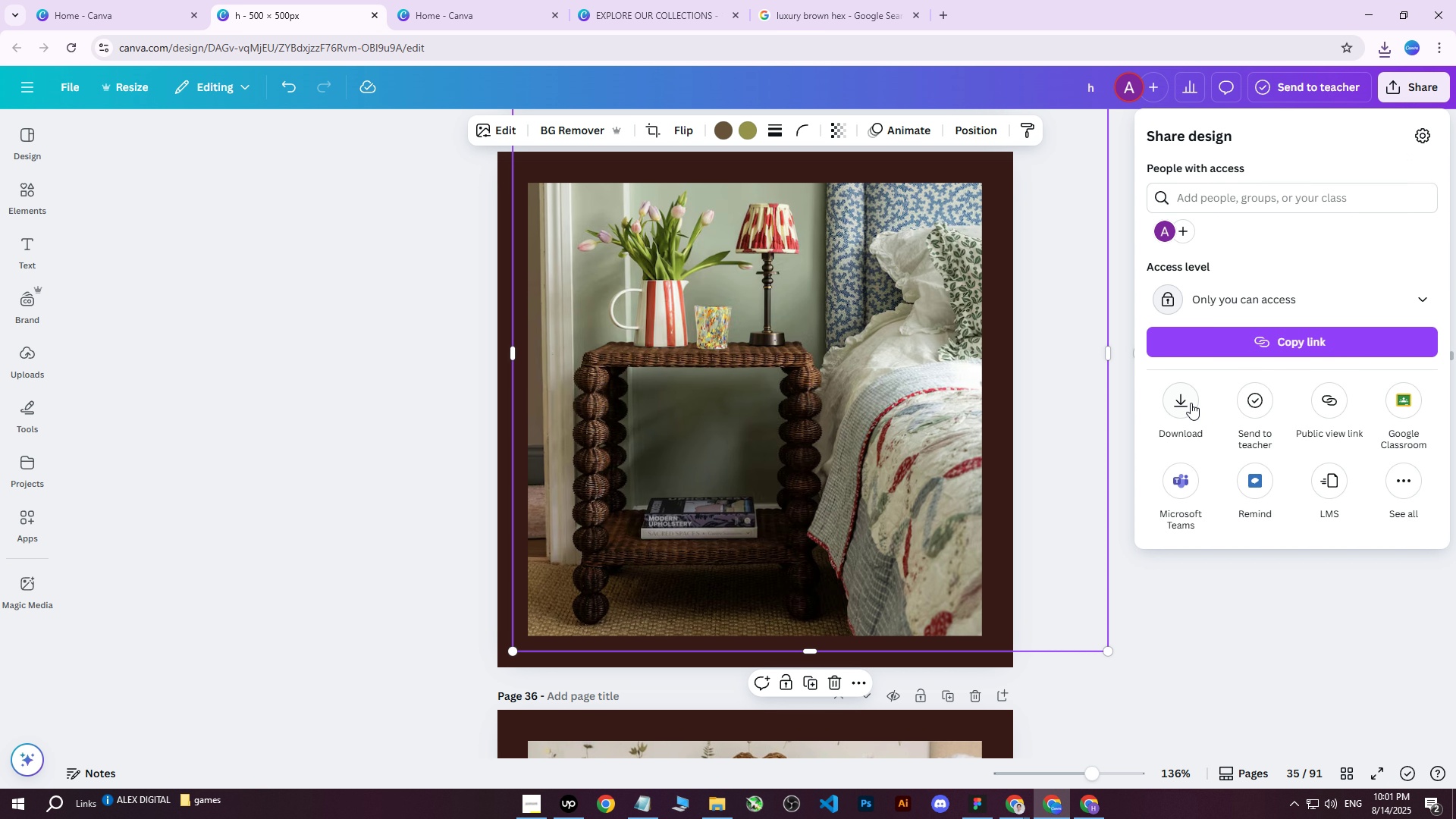 
double_click([1218, 404])
 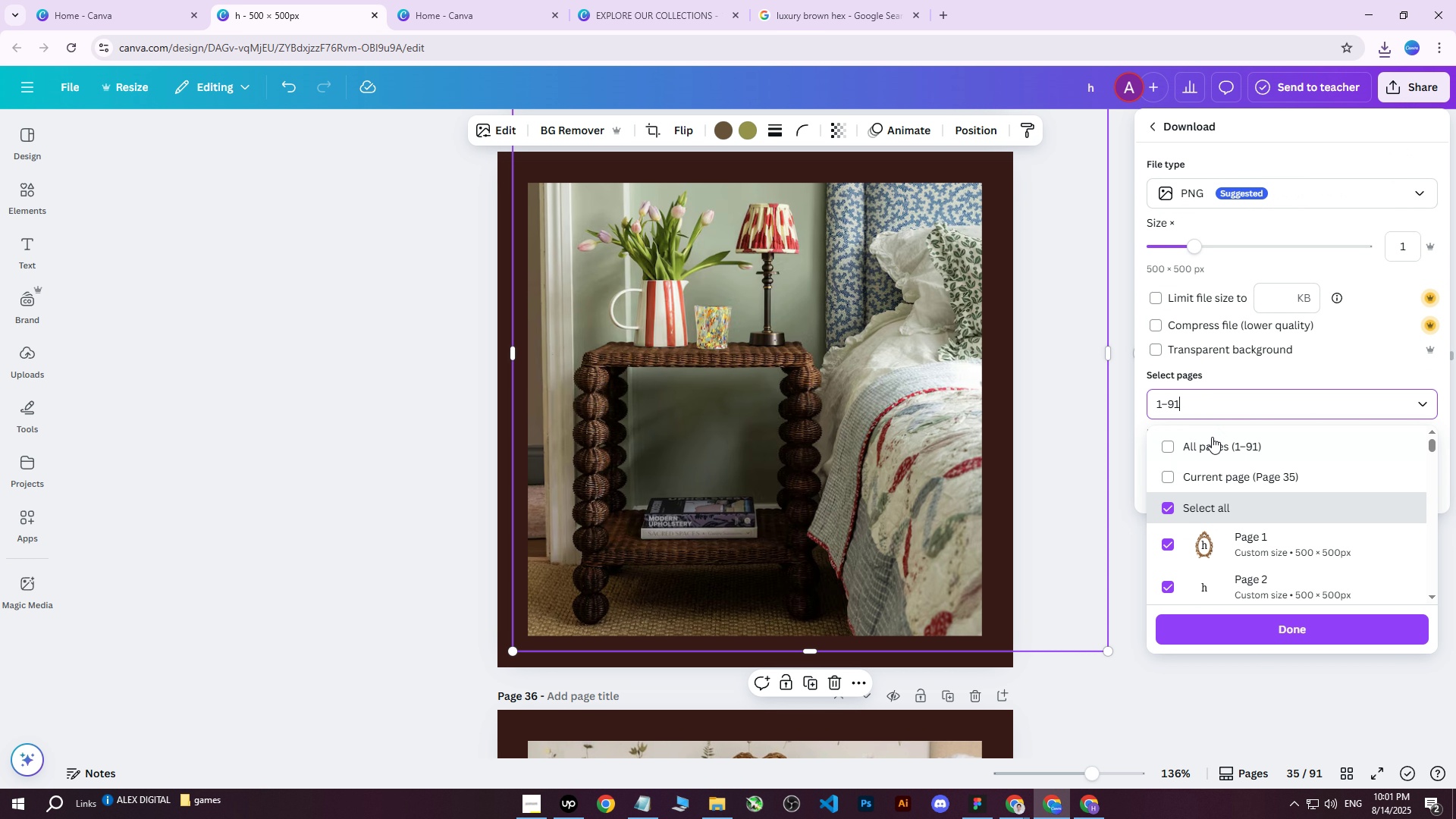 
triple_click([1210, 441])
 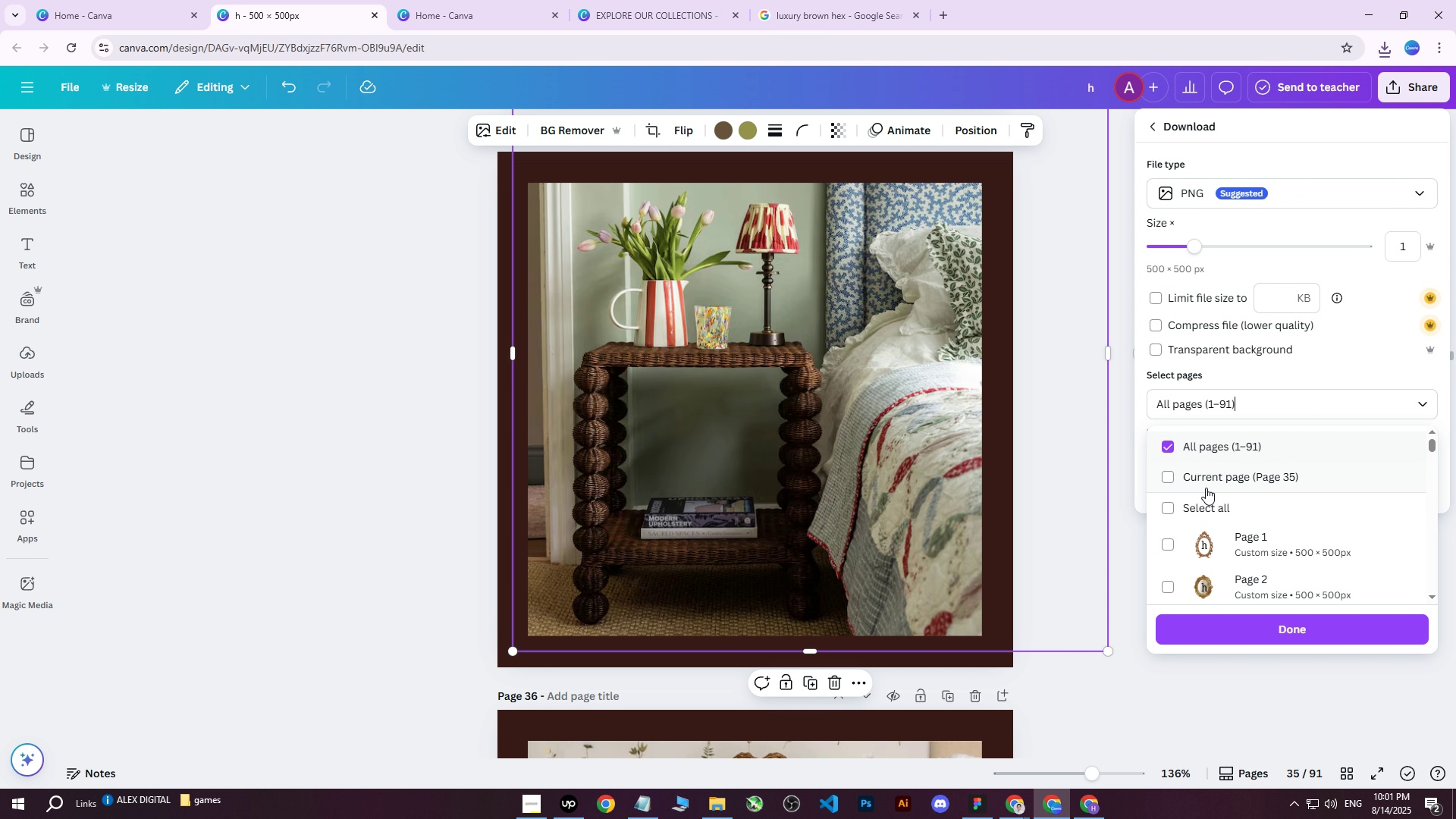 
triple_click([1206, 491])
 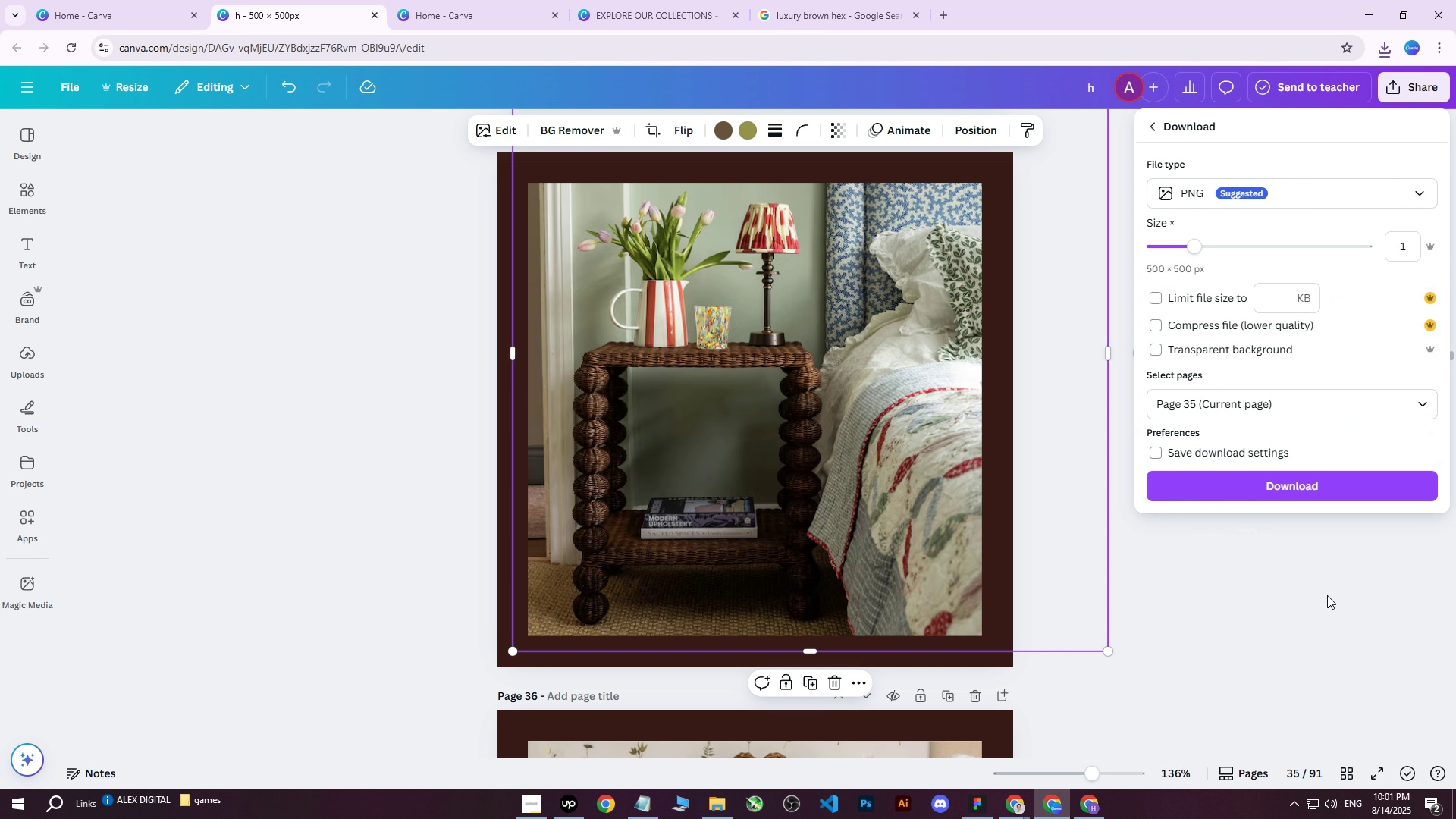 
triple_click([1335, 480])
 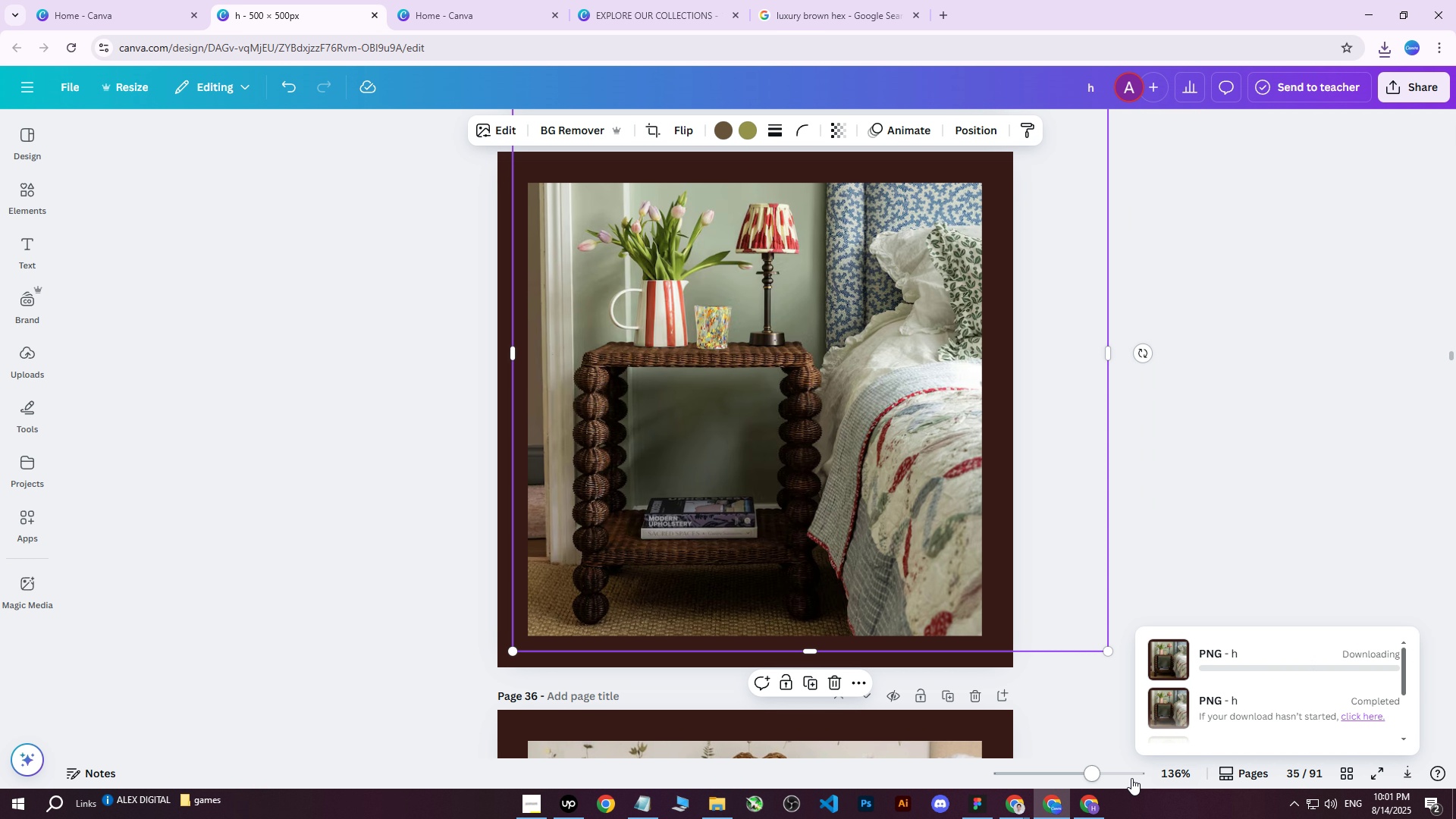 
left_click([1095, 801])
 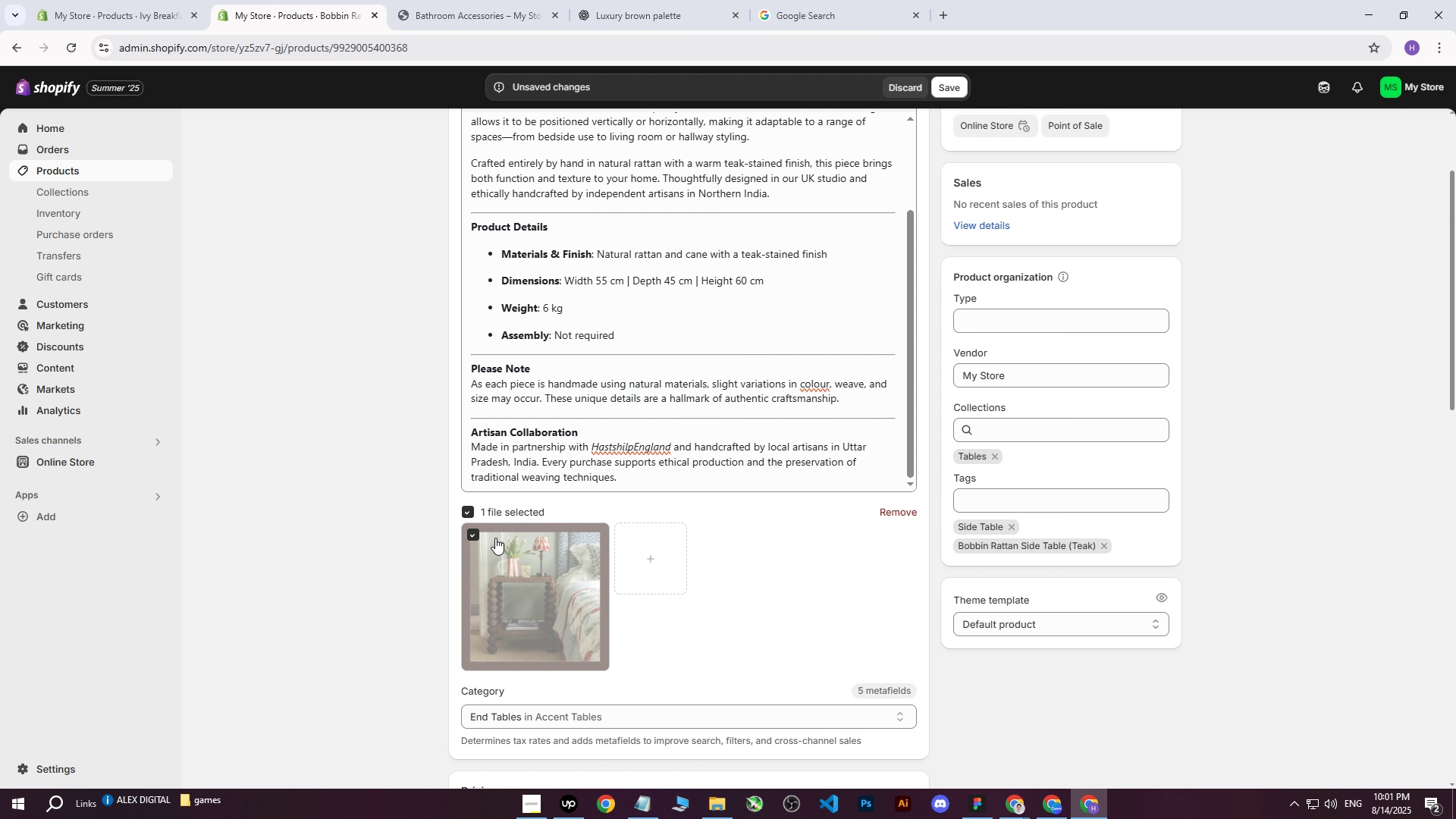 
double_click([879, 514])
 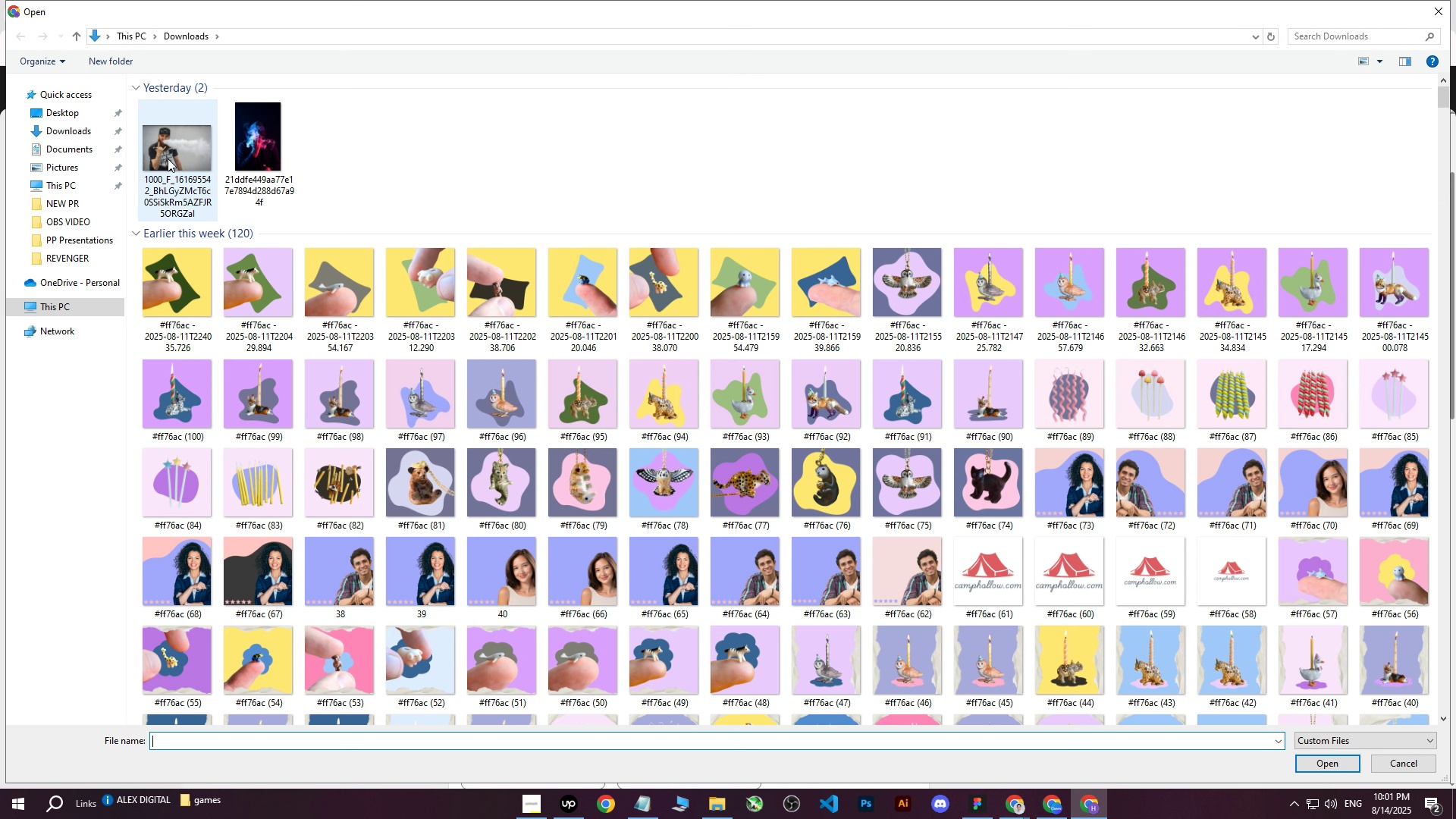 
left_click([162, 143])
 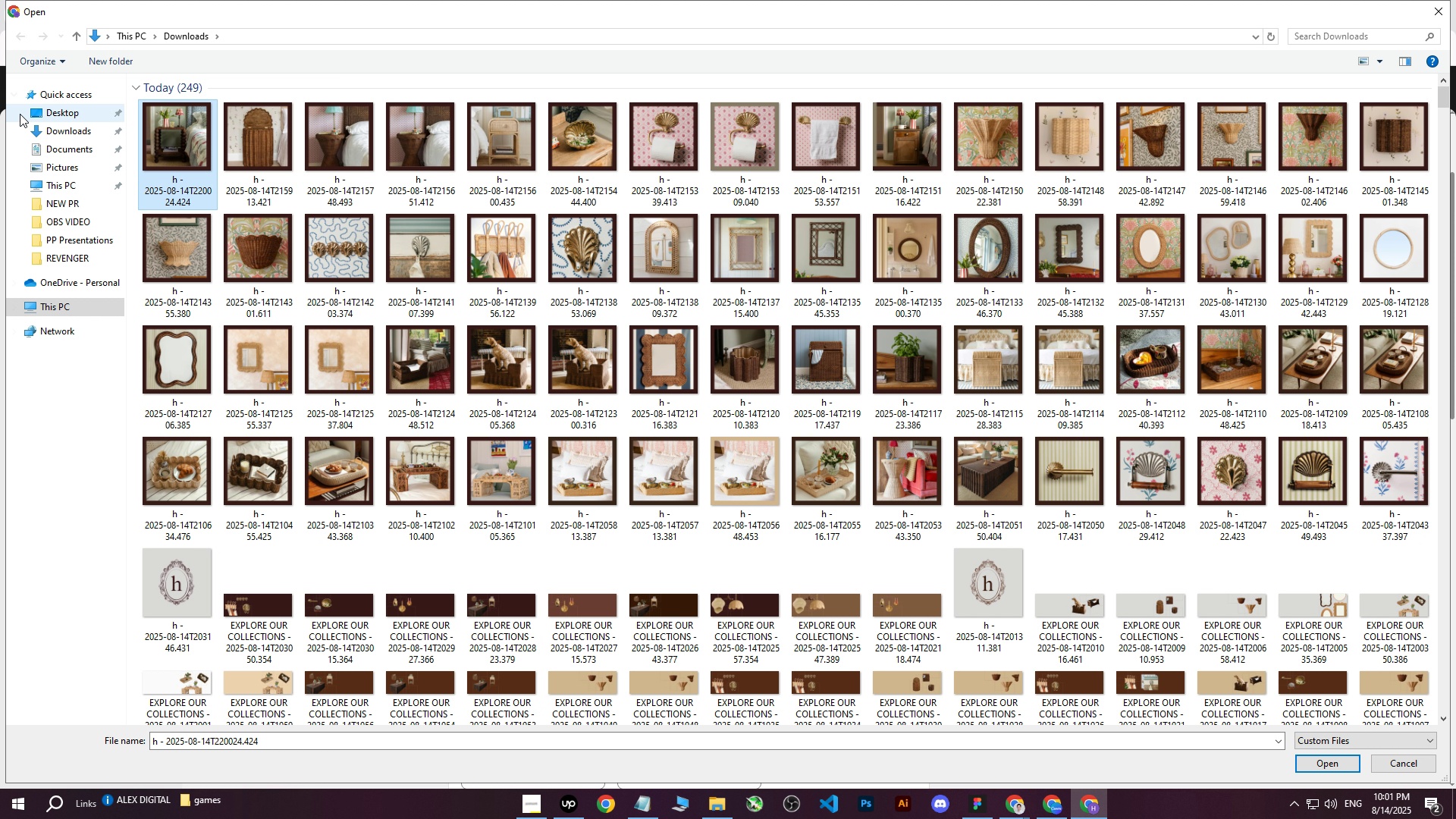 
left_click([58, 123])
 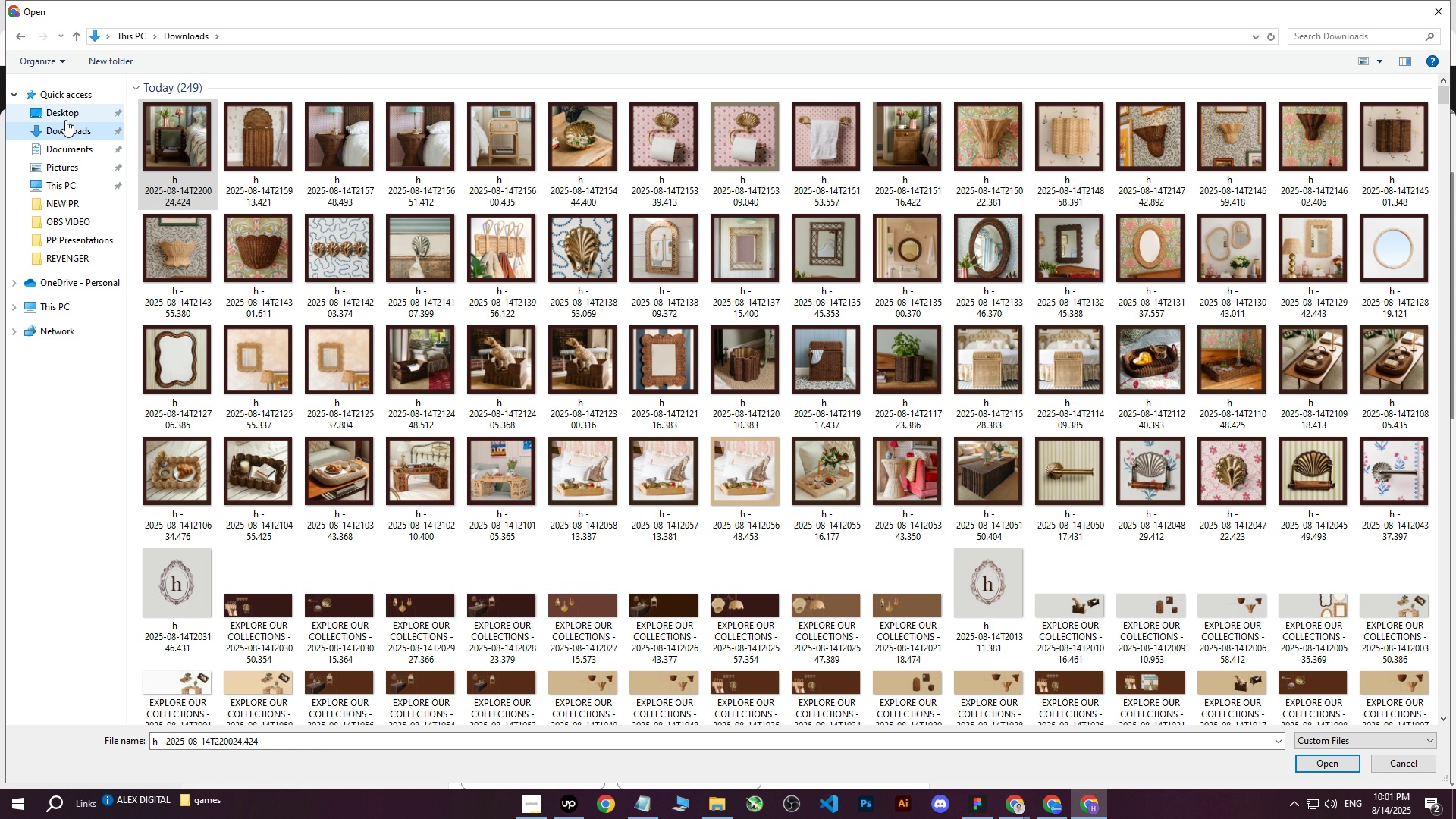 
double_click([67, 111])
 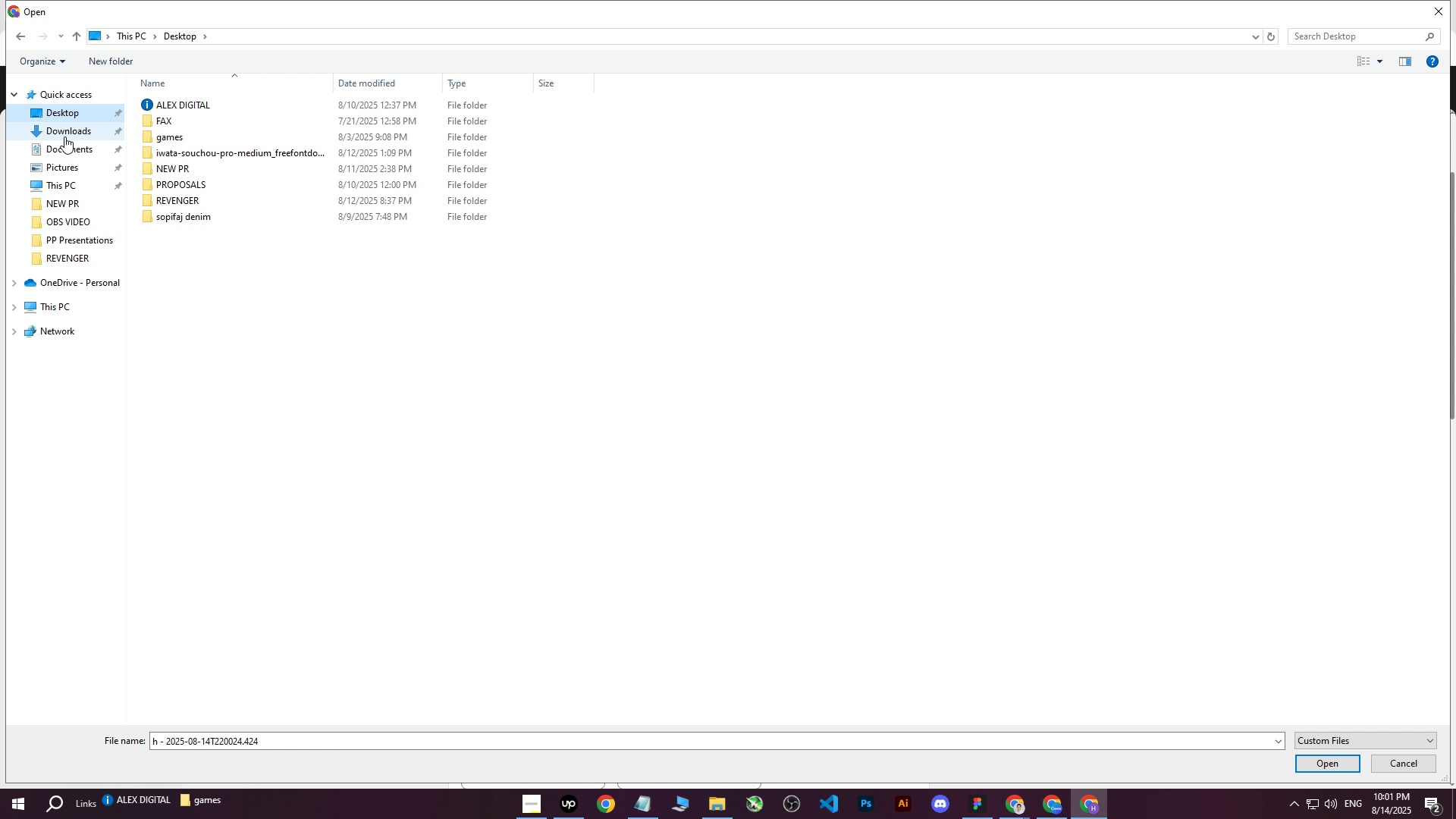 
left_click([65, 134])
 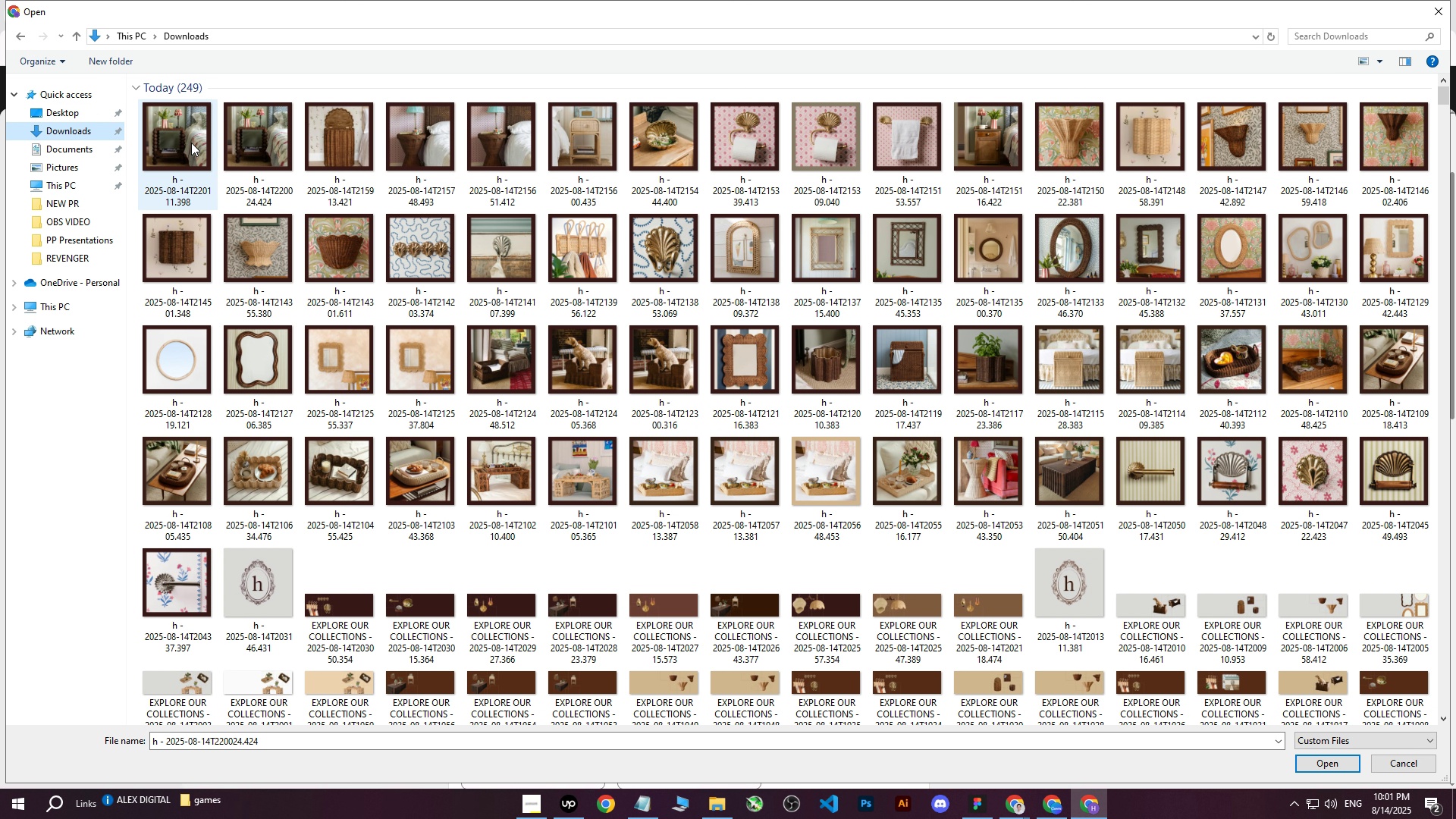 
left_click([191, 143])
 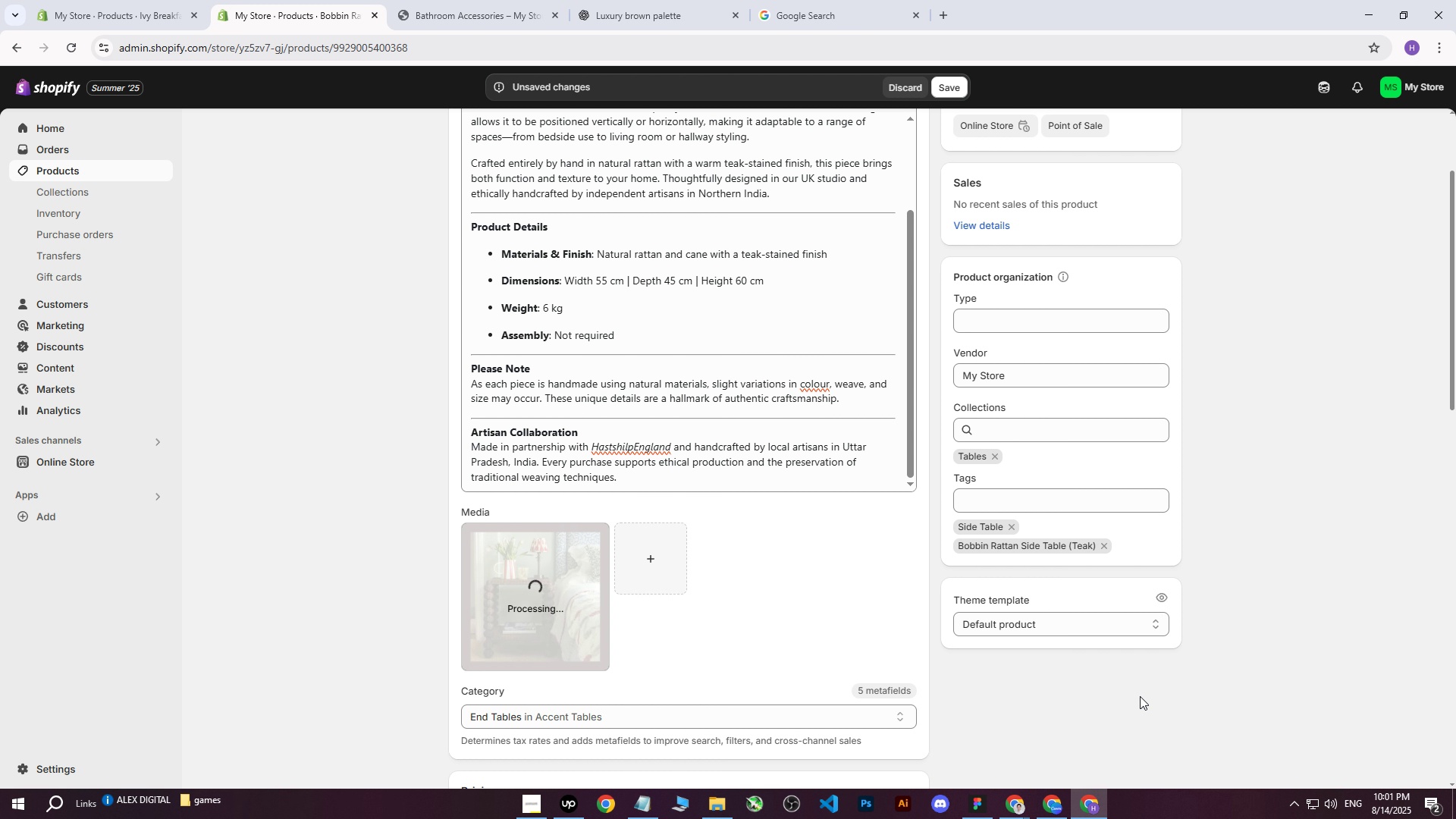 
scroll: coordinate [724, 526], scroll_direction: up, amount: 4.0
 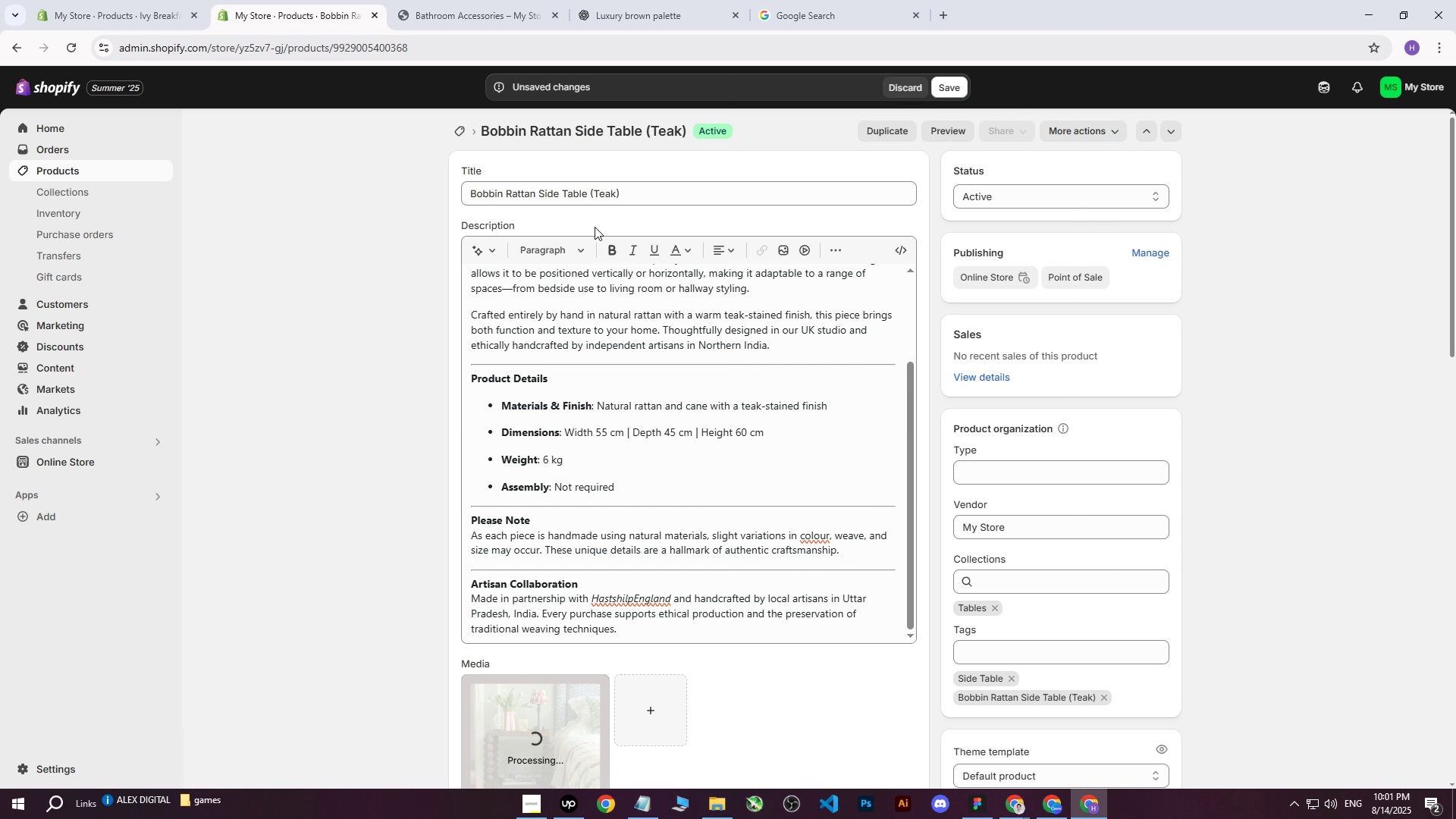 
left_click_drag(start_coordinate=[648, 187], to_coordinate=[476, 185])
 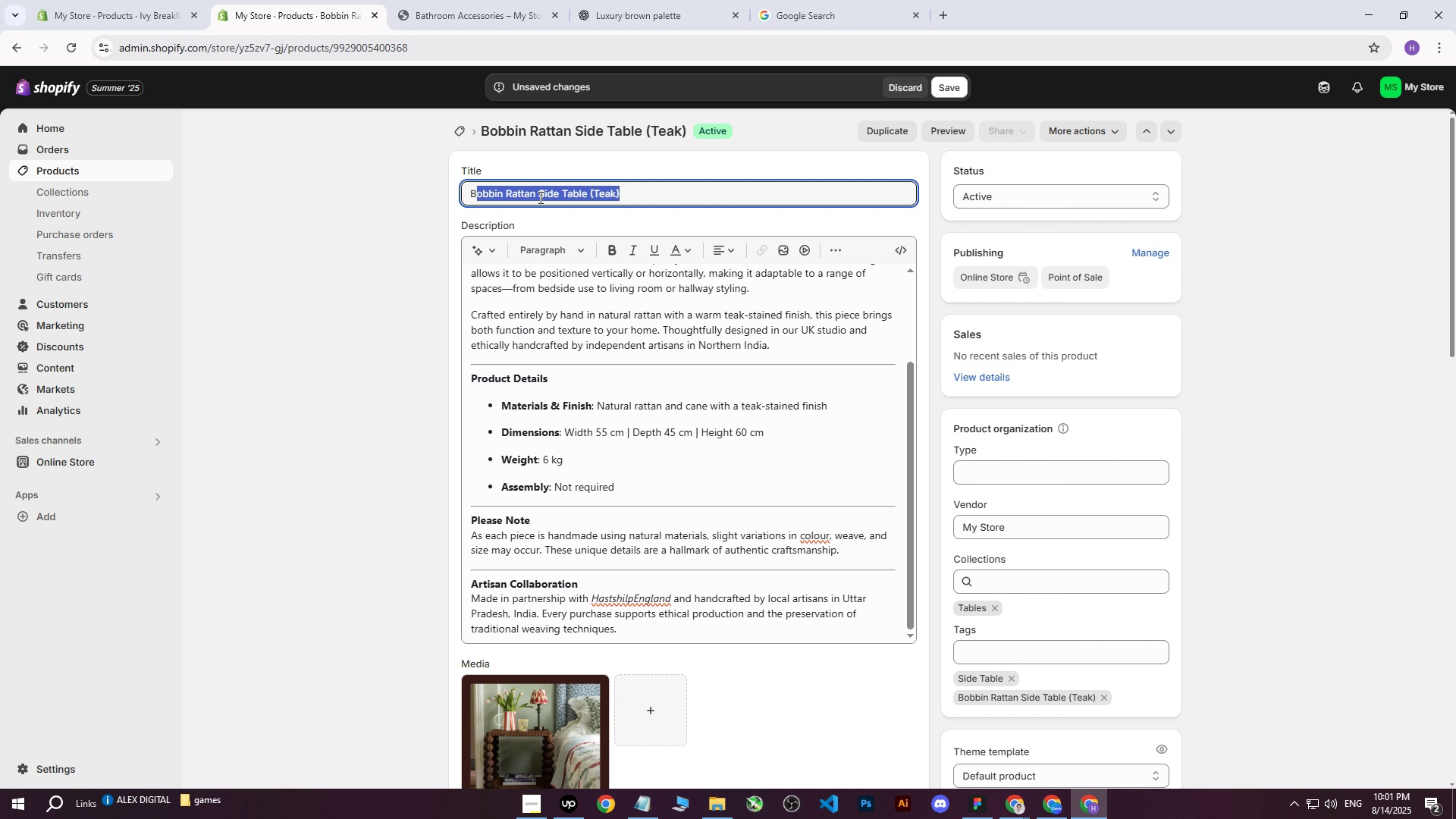 
left_click([631, 190])
 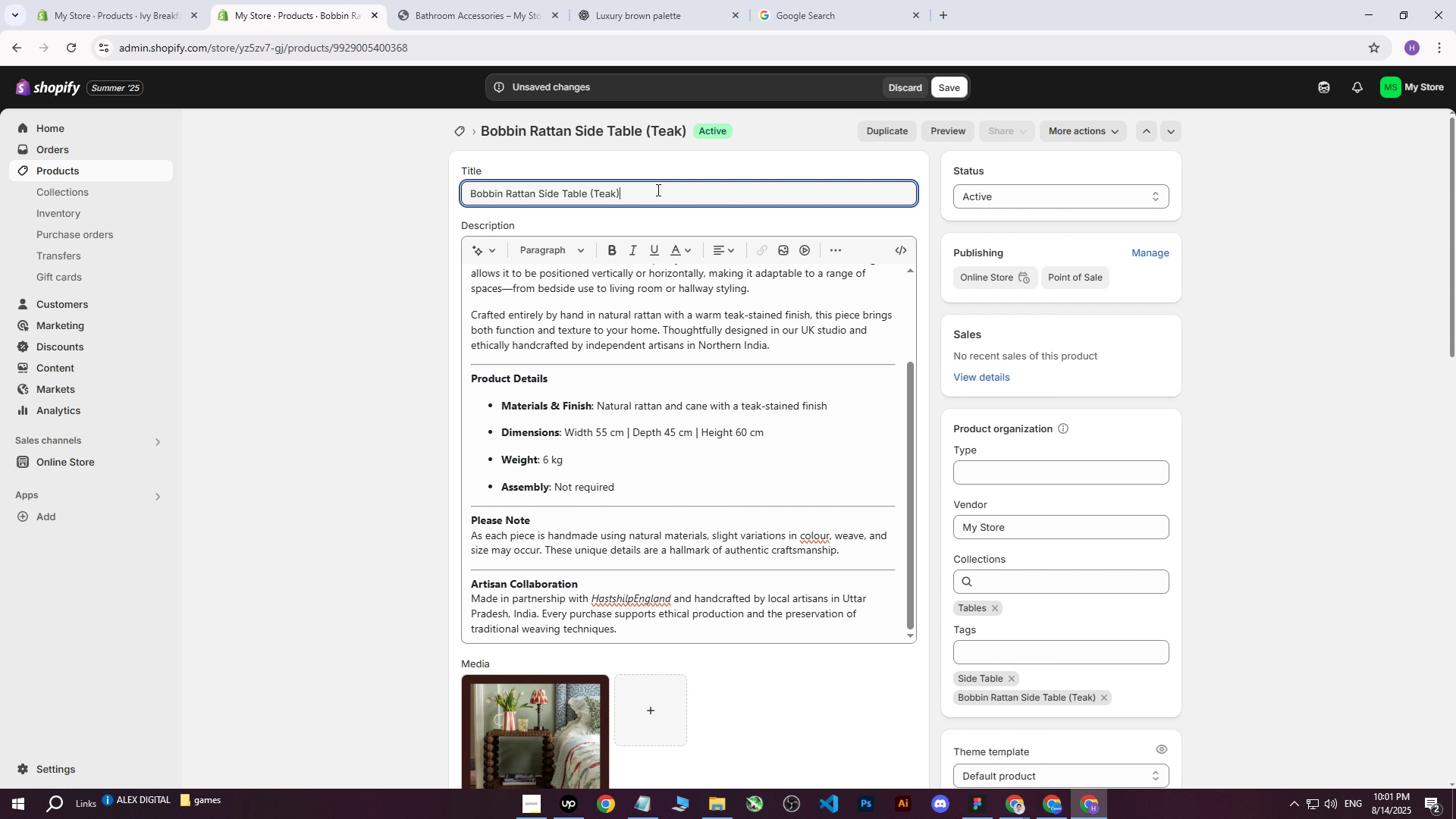 
left_click_drag(start_coordinate=[666, 190], to_coordinate=[404, 184])
 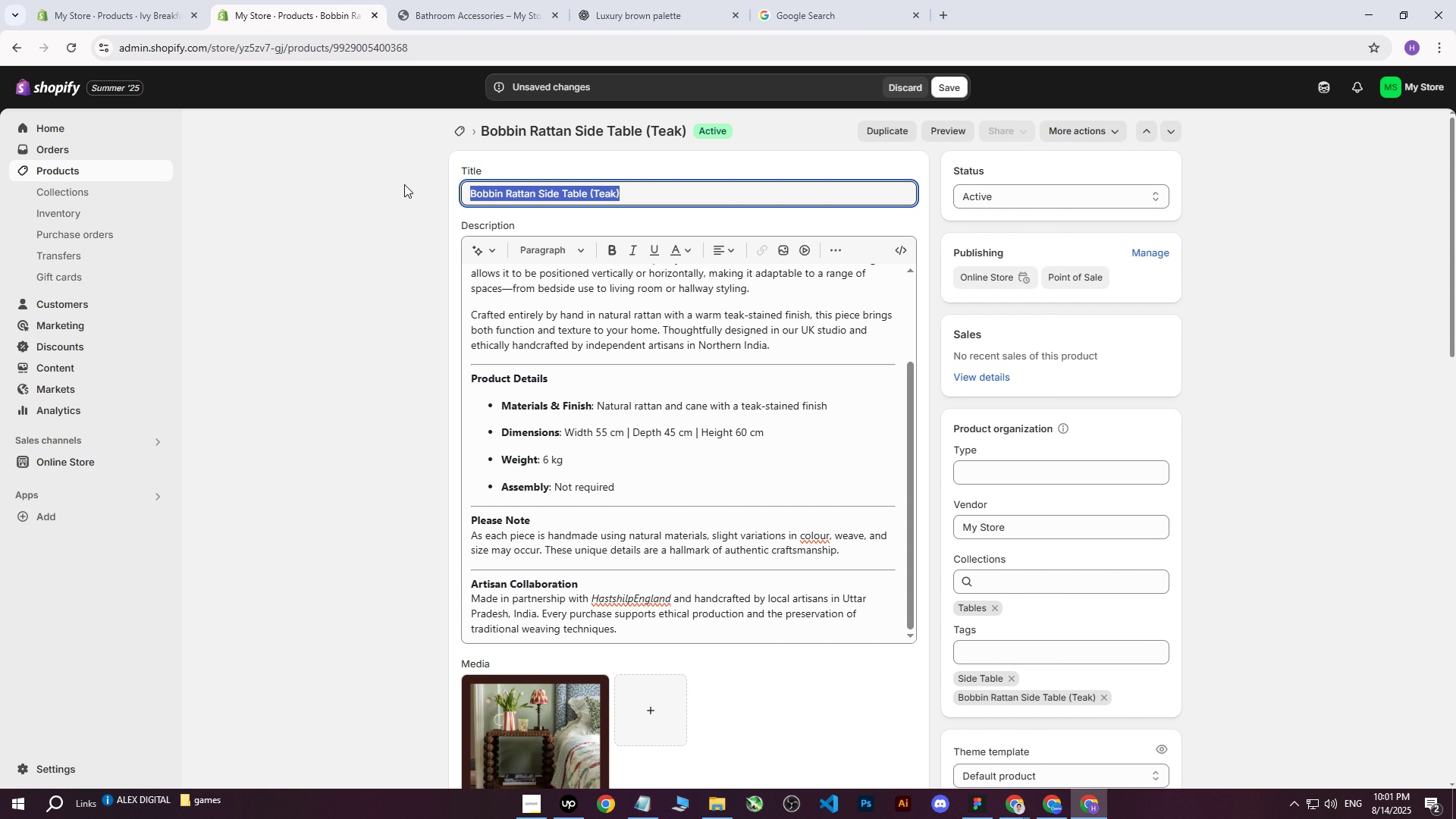 
key(Control+ControlLeft)
 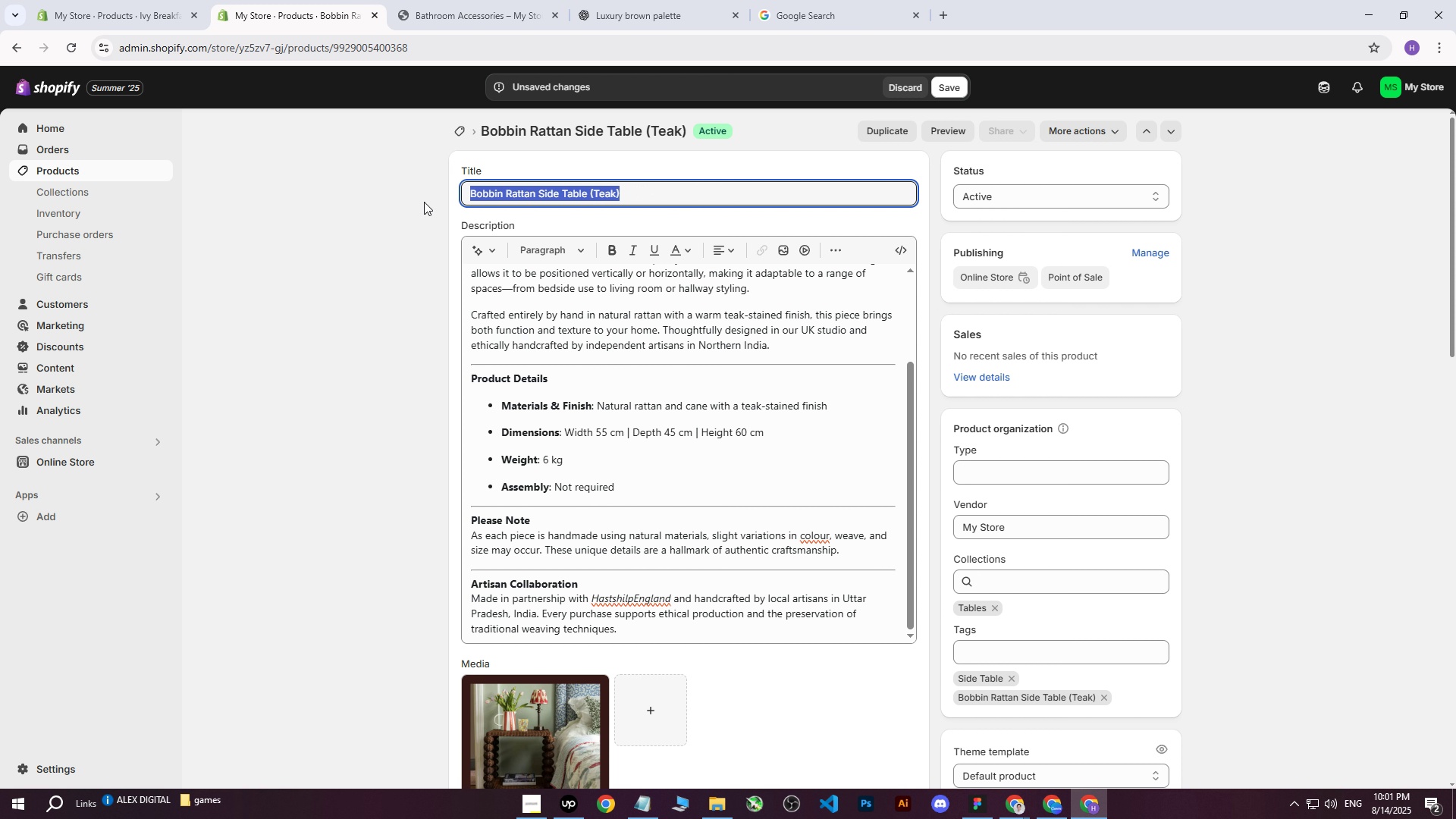 
key(Control+C)
 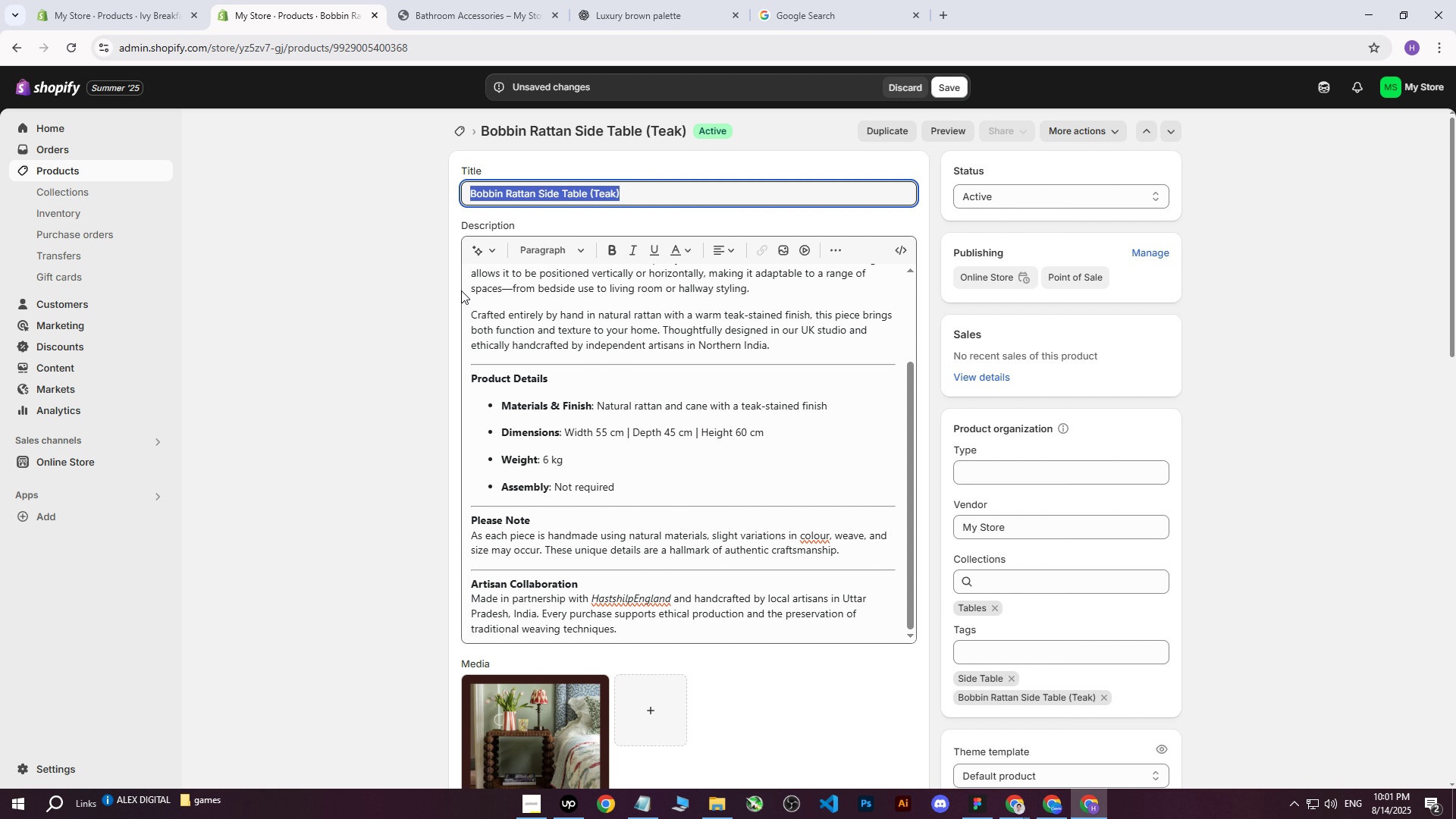 
scroll: coordinate [440, 322], scroll_direction: down, amount: 6.0
 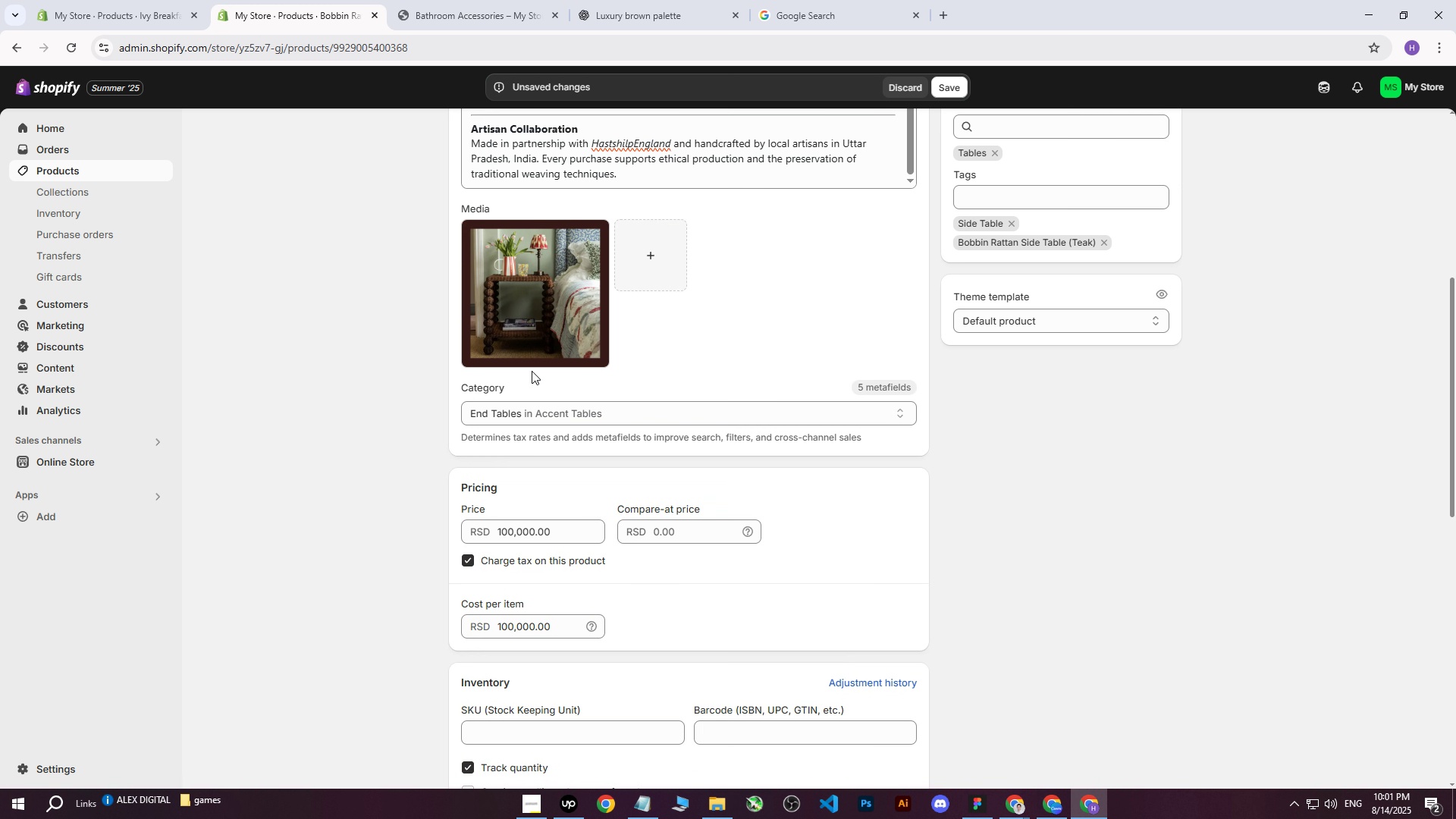 
left_click([529, 326])
 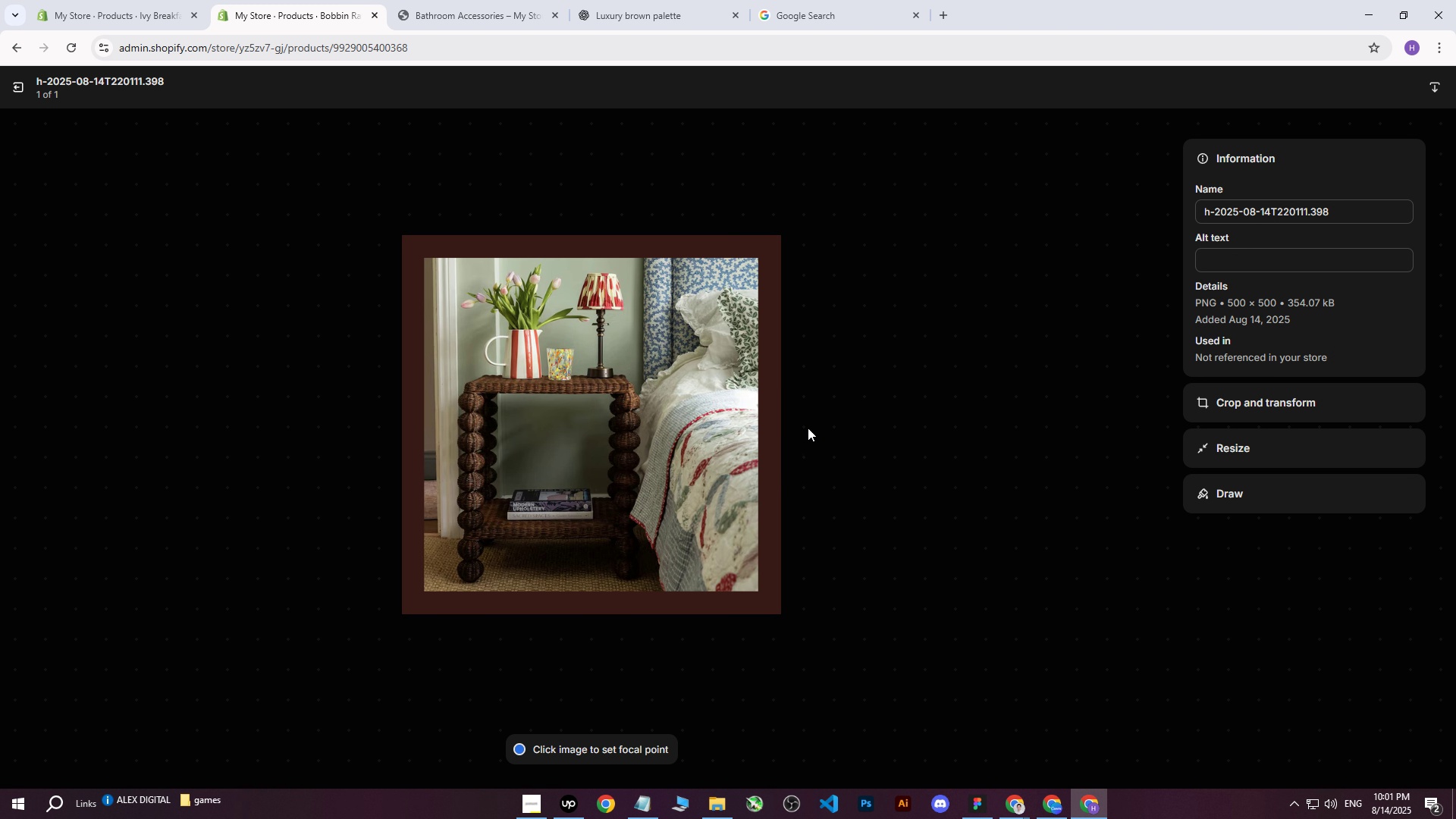 
left_click_drag(start_coordinate=[1254, 231], to_coordinate=[1253, 238])
 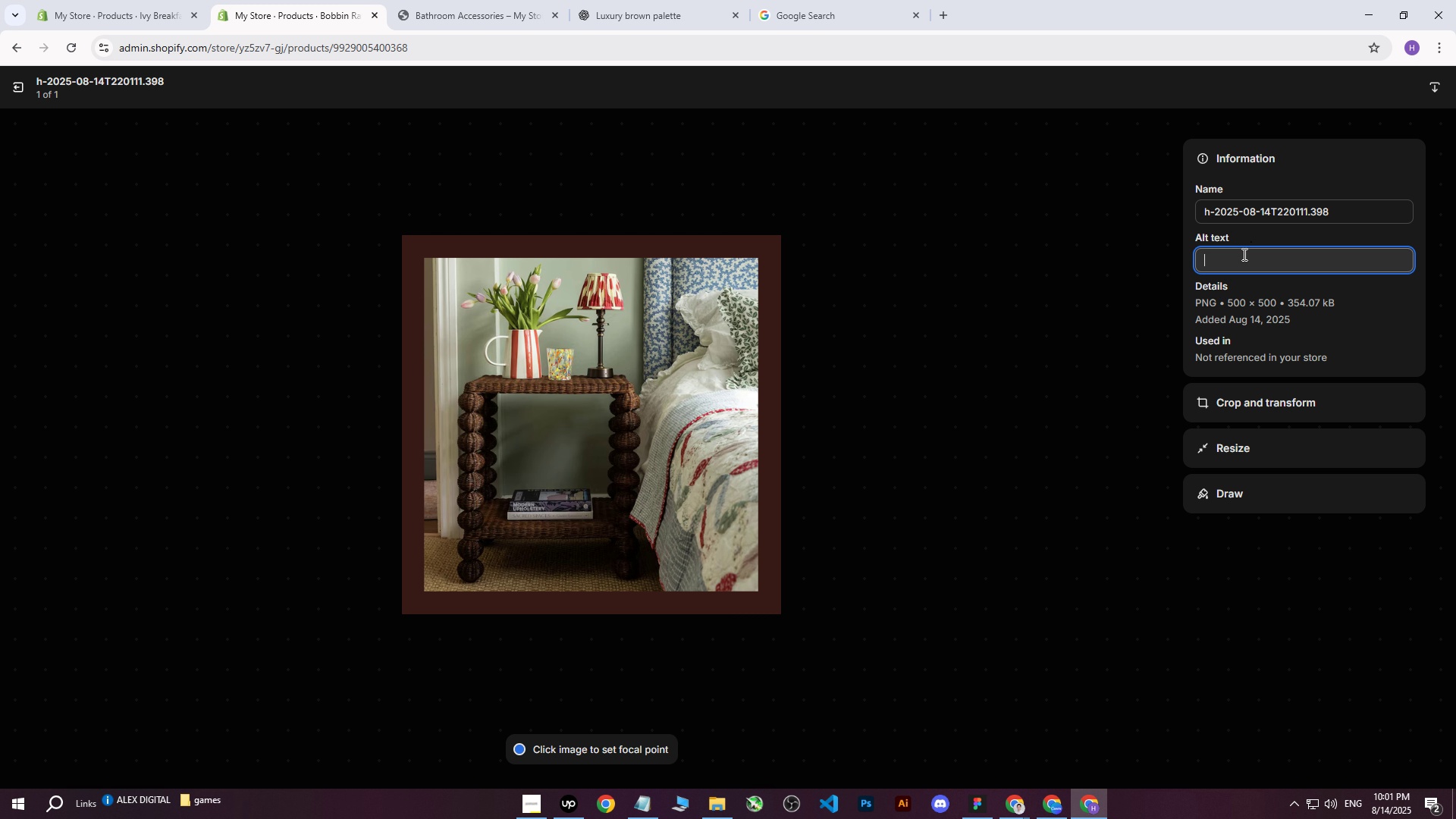 
double_click([1243, 254])
 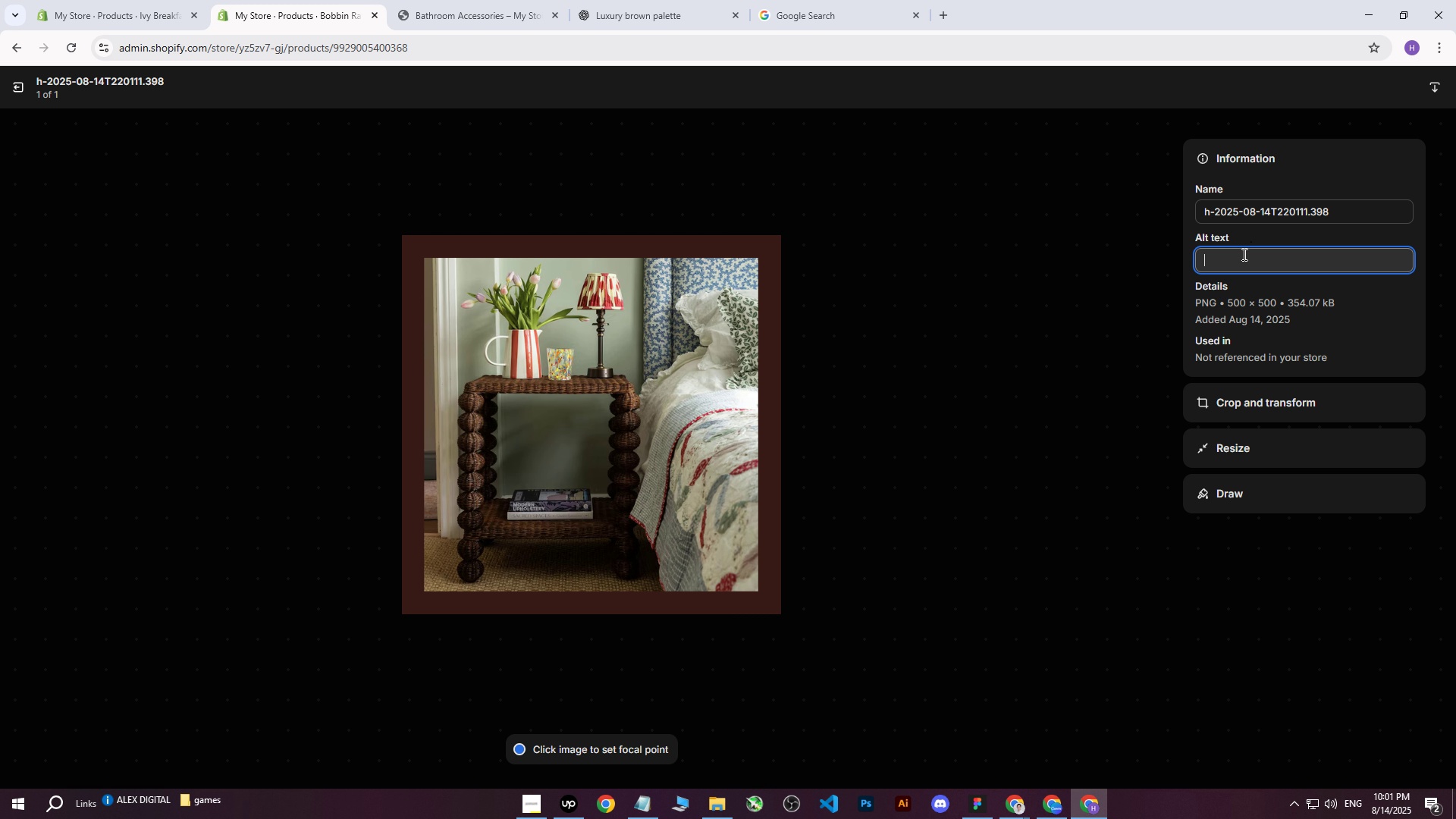 
key(Control+ControlLeft)
 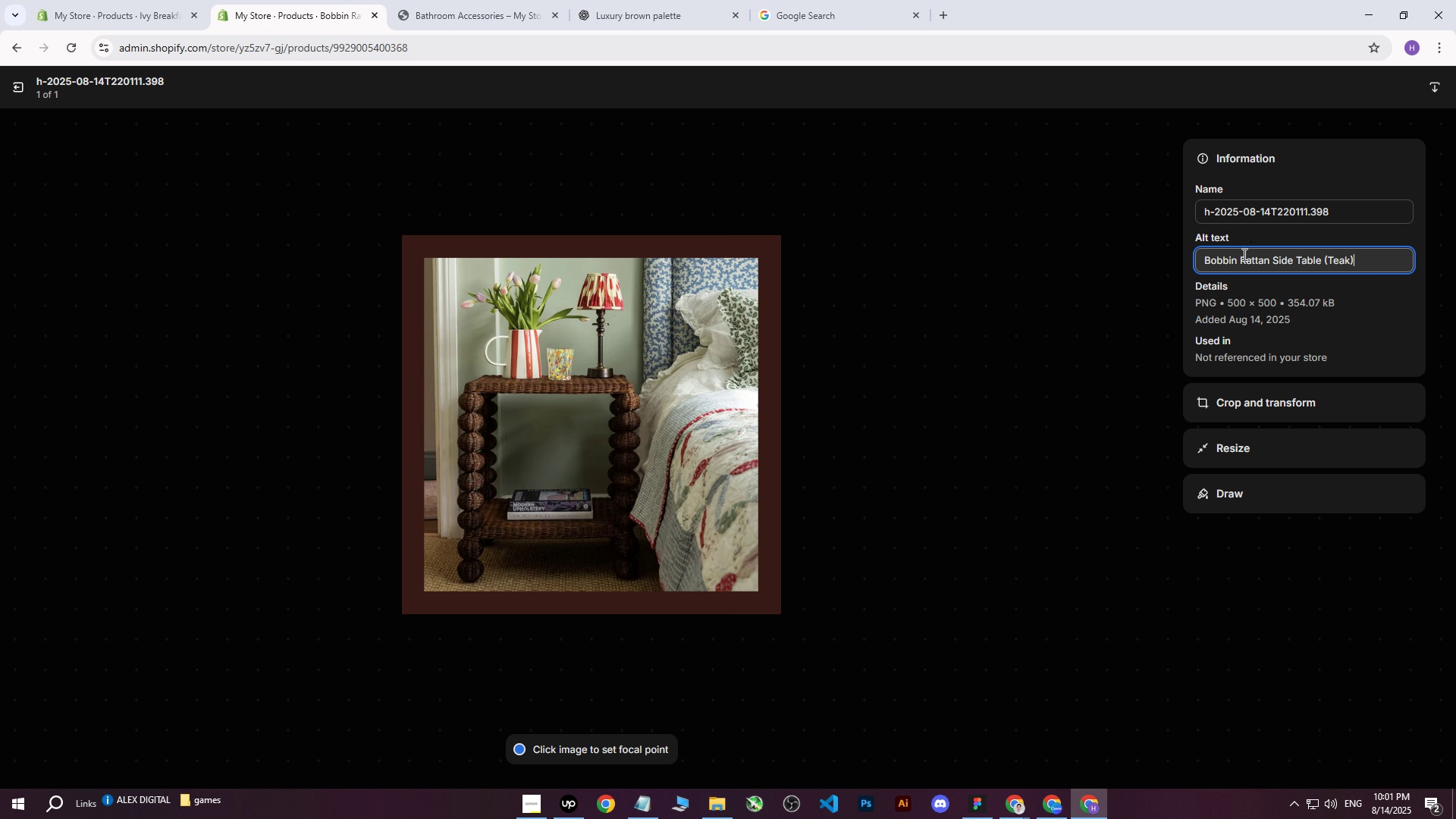 
key(Control+V)
 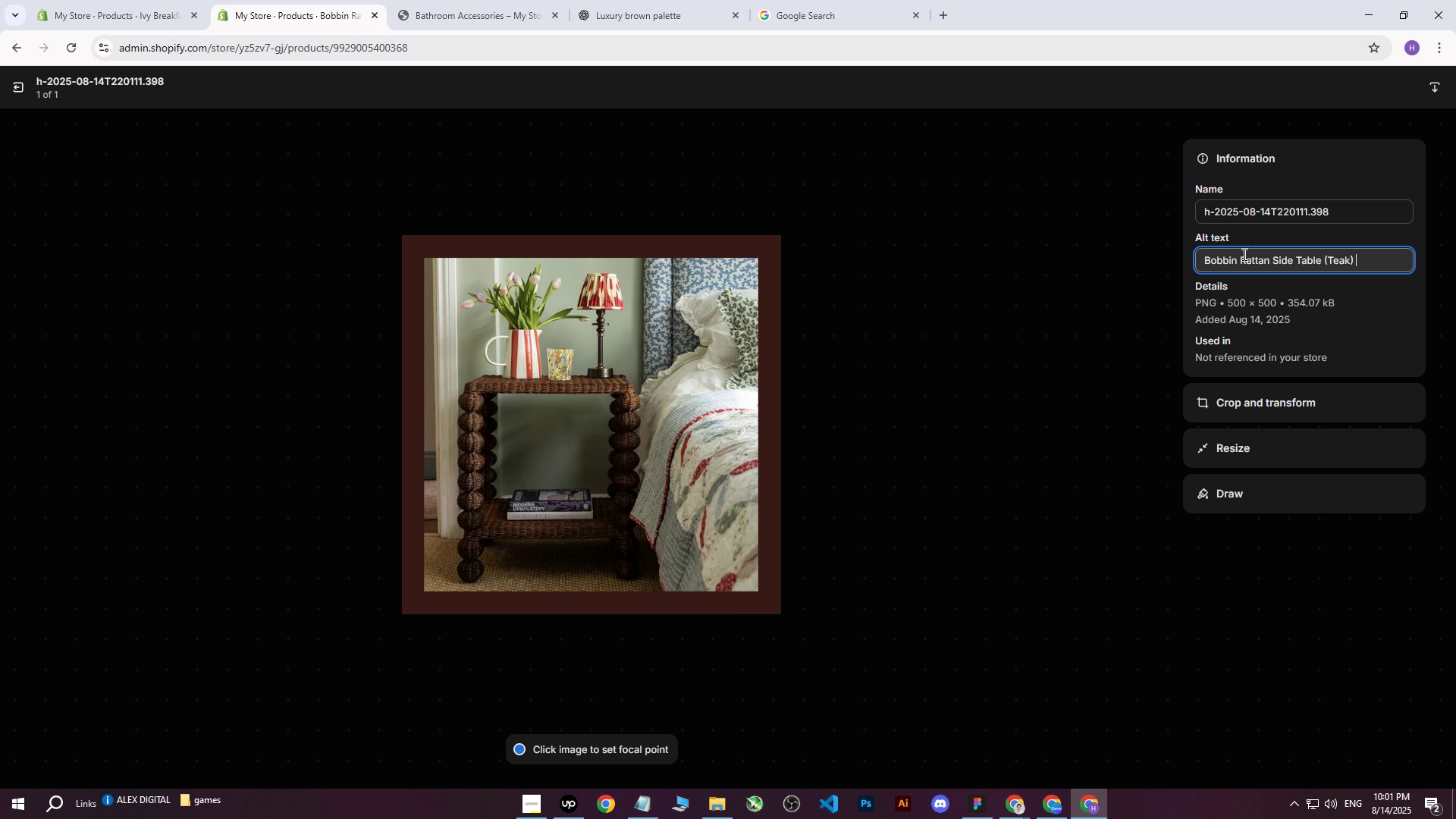 
type( beside a bed and with lamps )
key(Backspace)
key(Backspace)
type( and flowers on it.)
 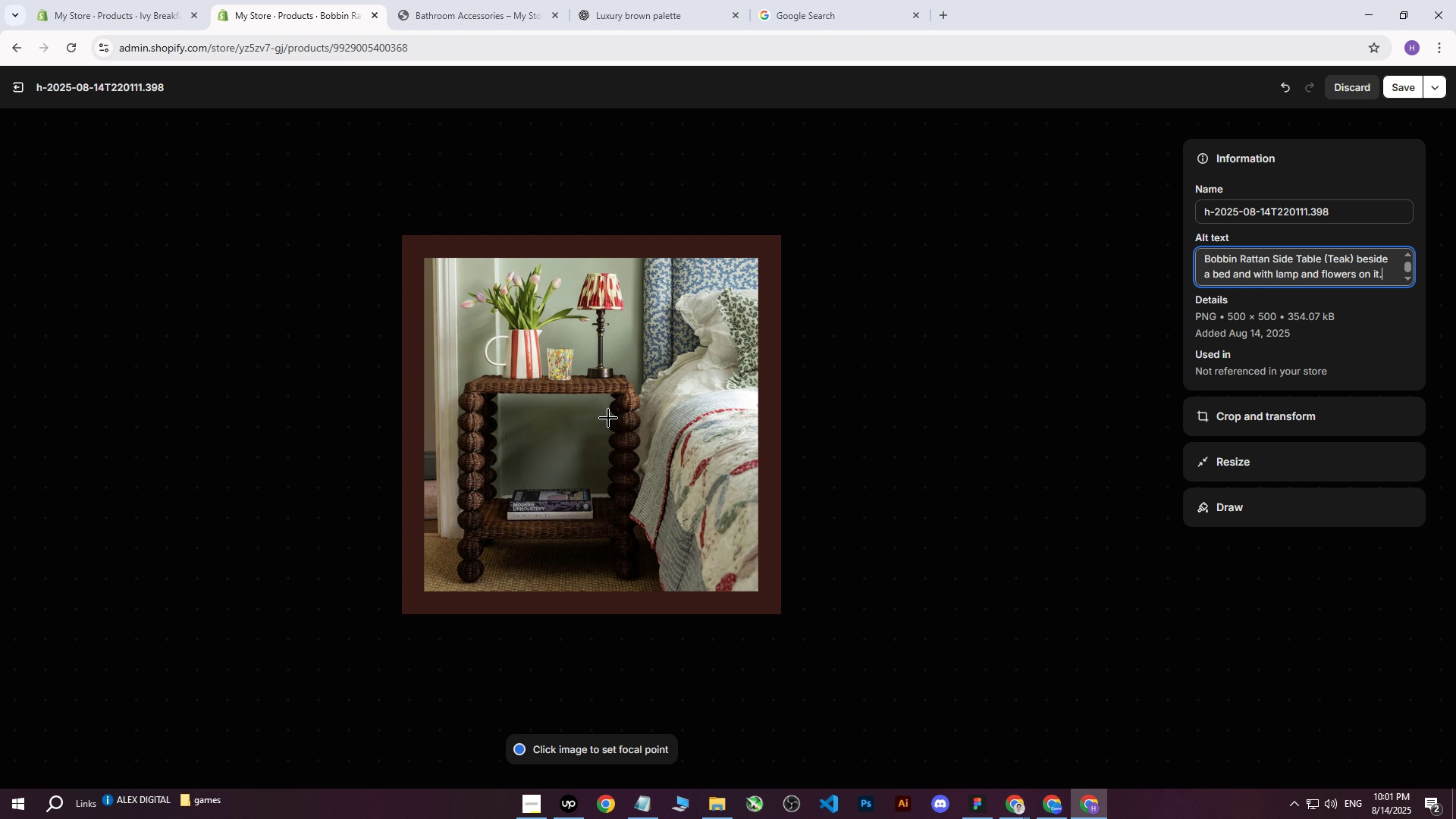 
left_click([591, 428])
 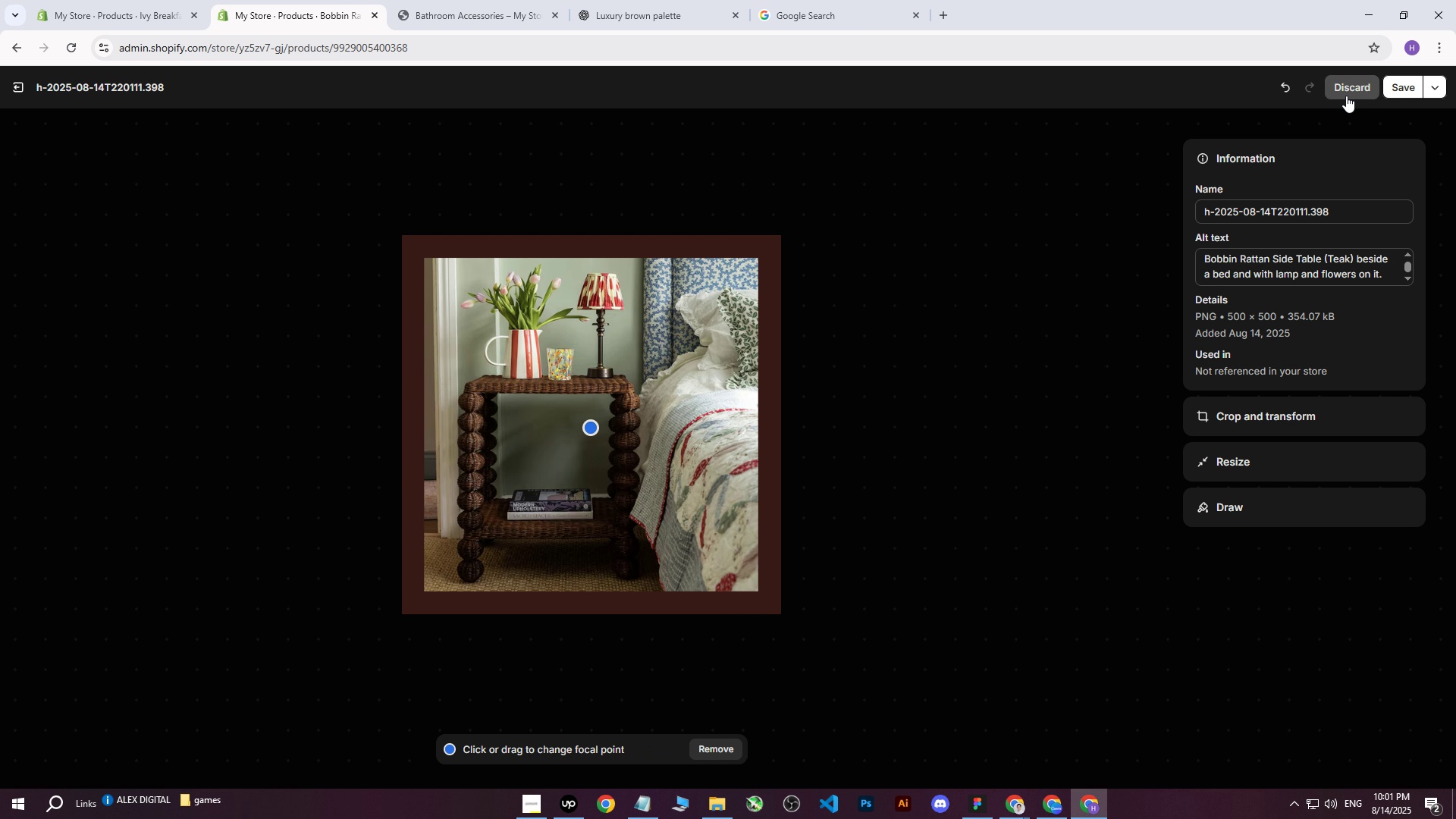 
left_click([1401, 83])
 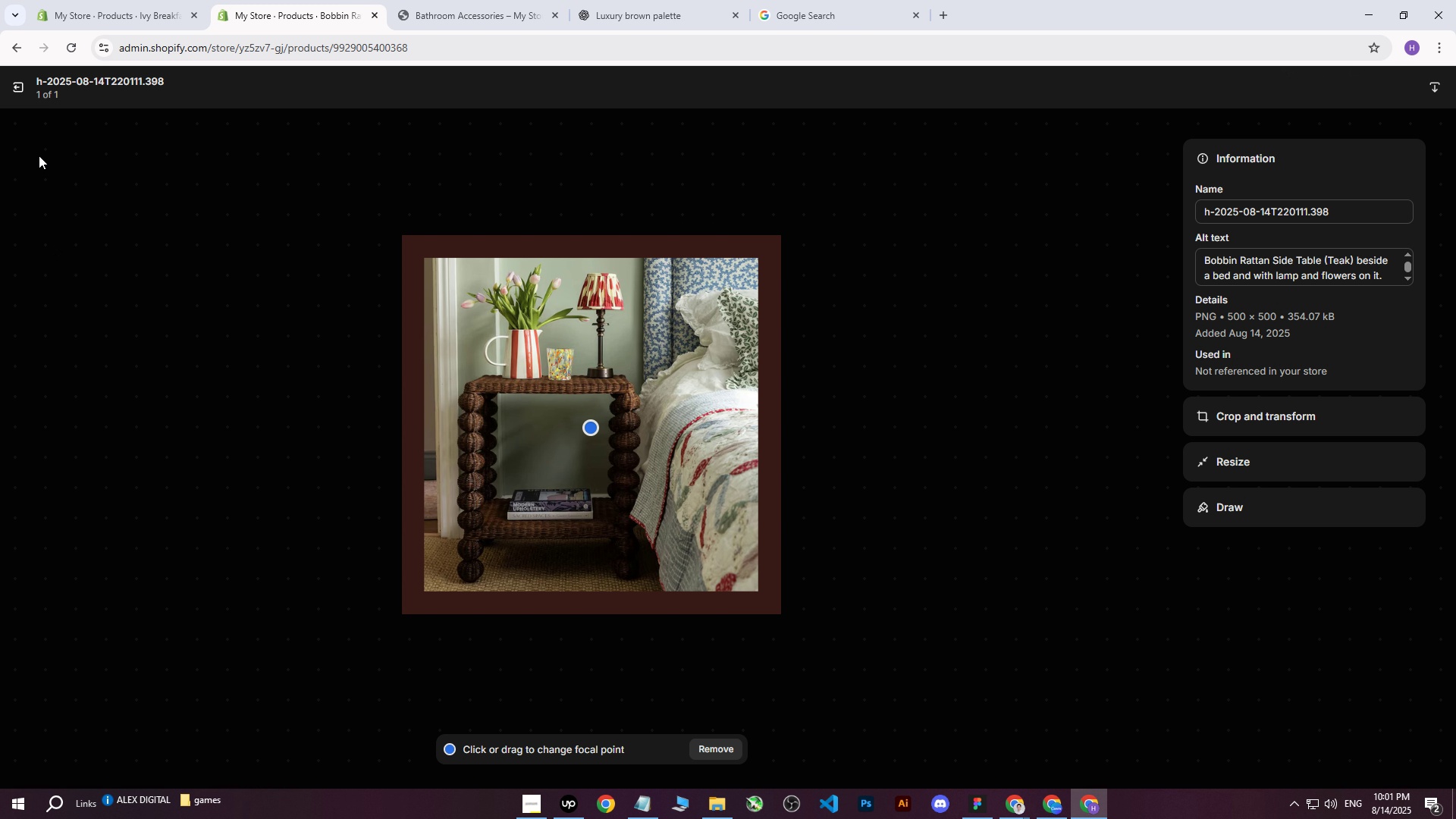 
left_click([17, 86])
 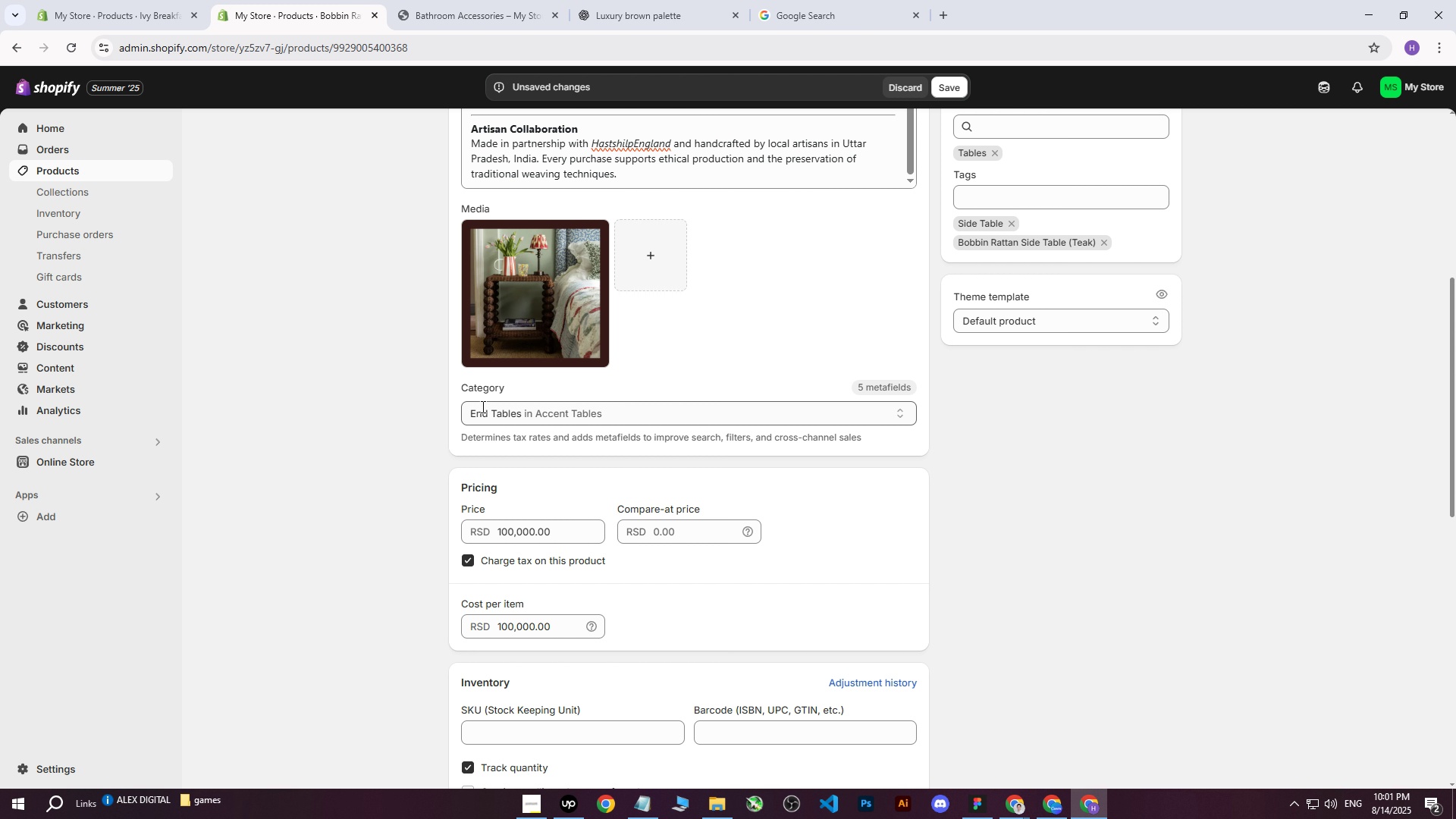 
scroll: coordinate [620, 463], scroll_direction: down, amount: 6.0
 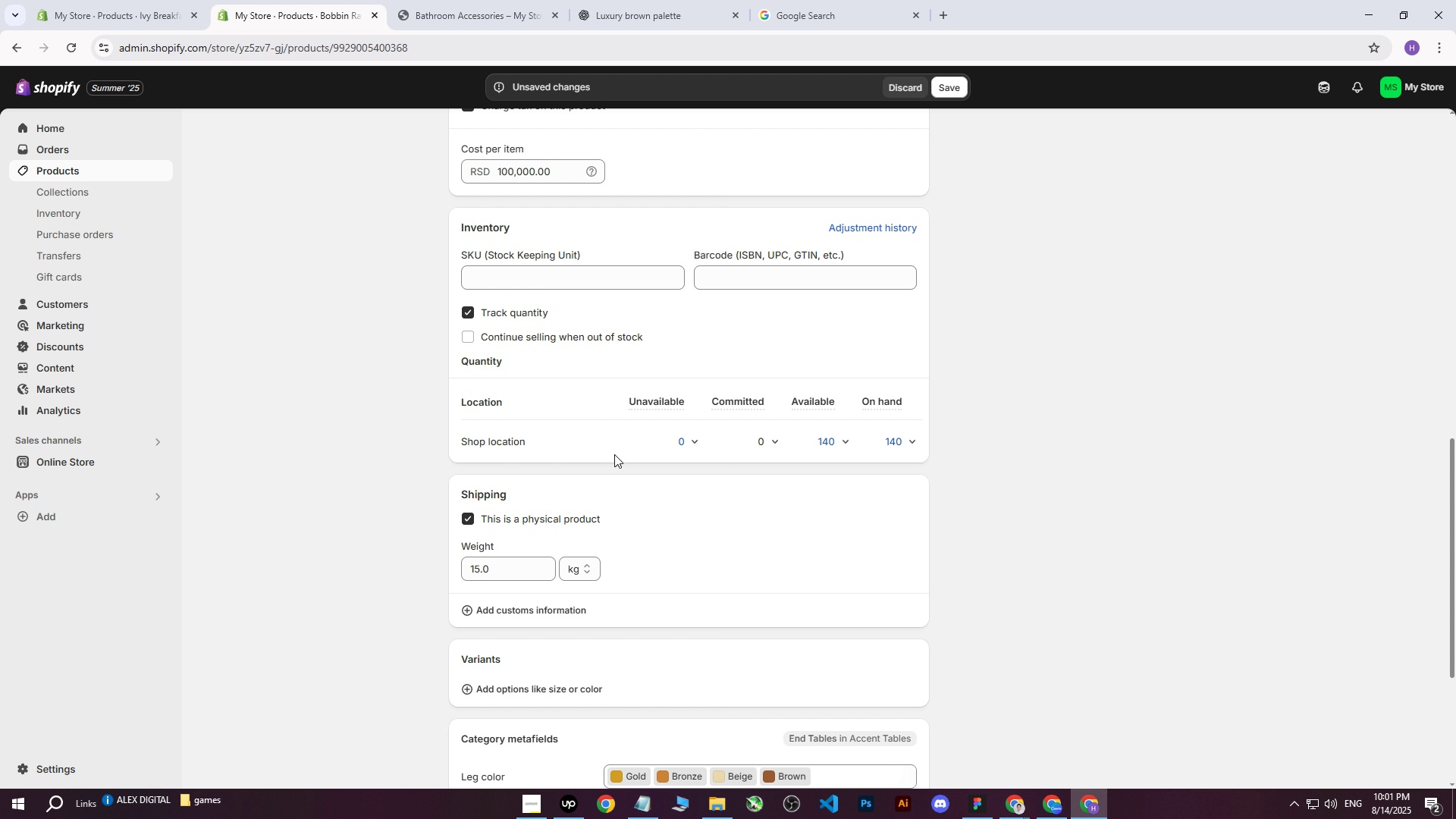 
scroll: coordinate [614, 454], scroll_direction: up, amount: 7.0
 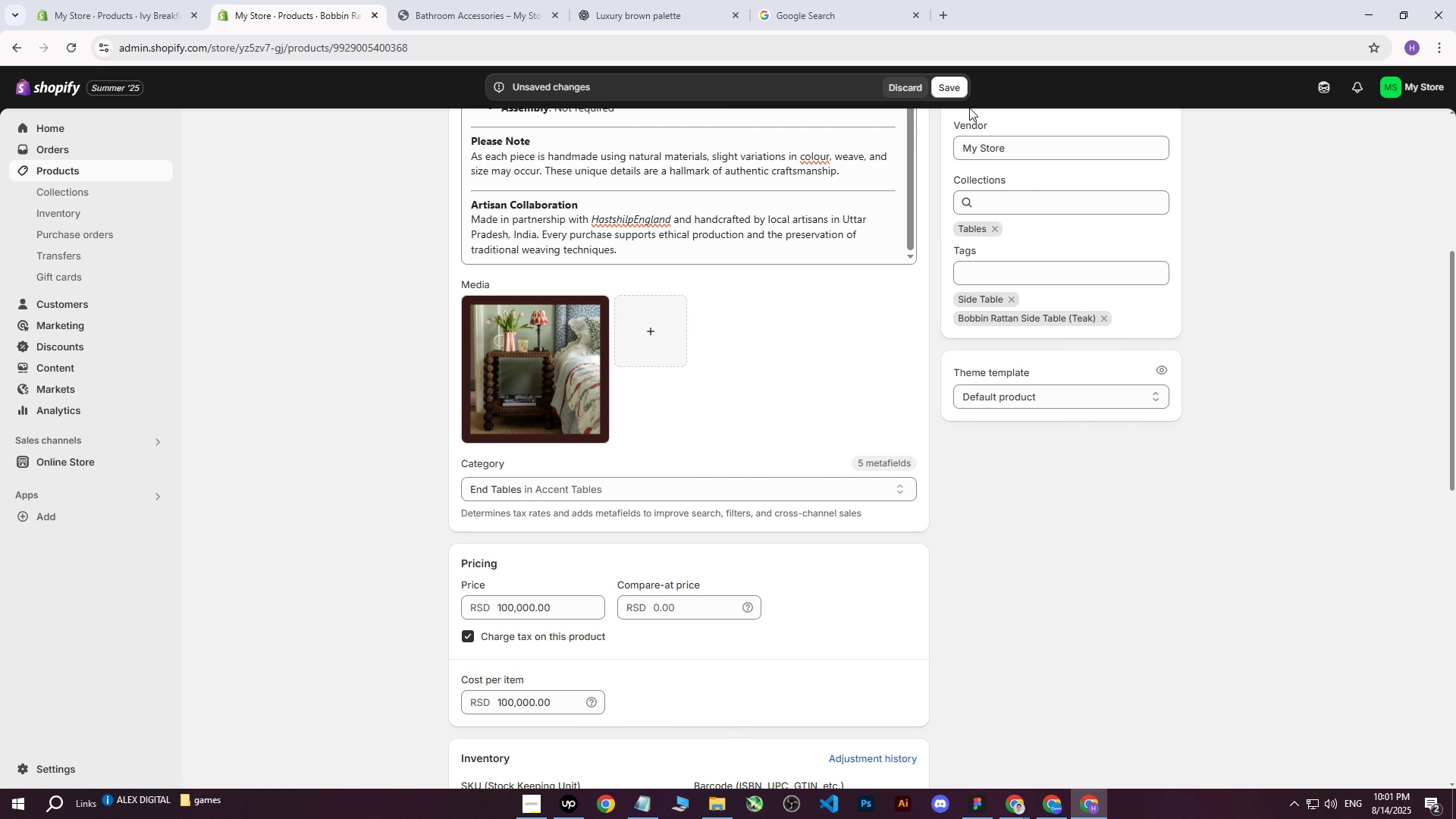 
left_click([951, 88])
 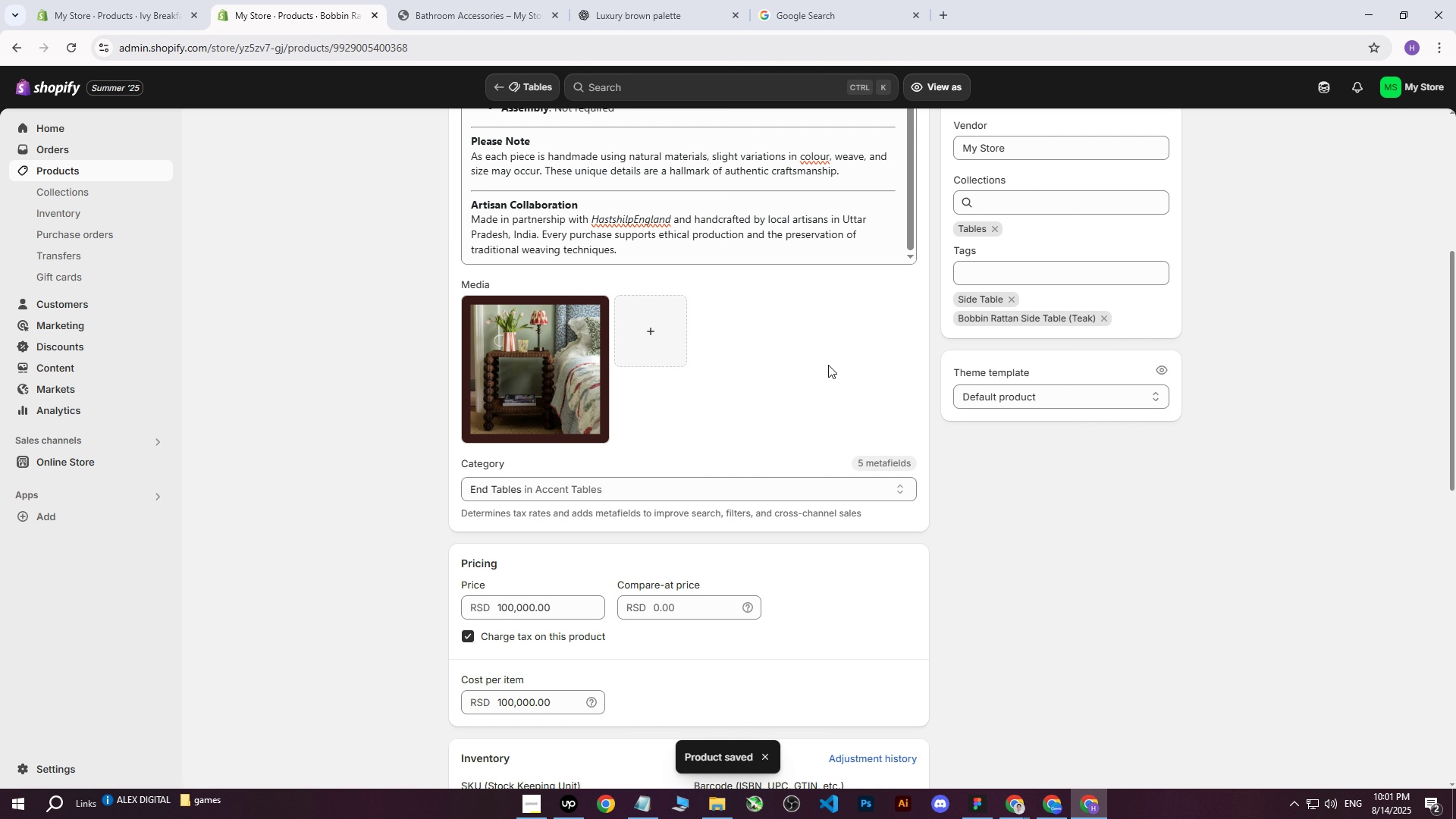 
left_click([1048, 809])
 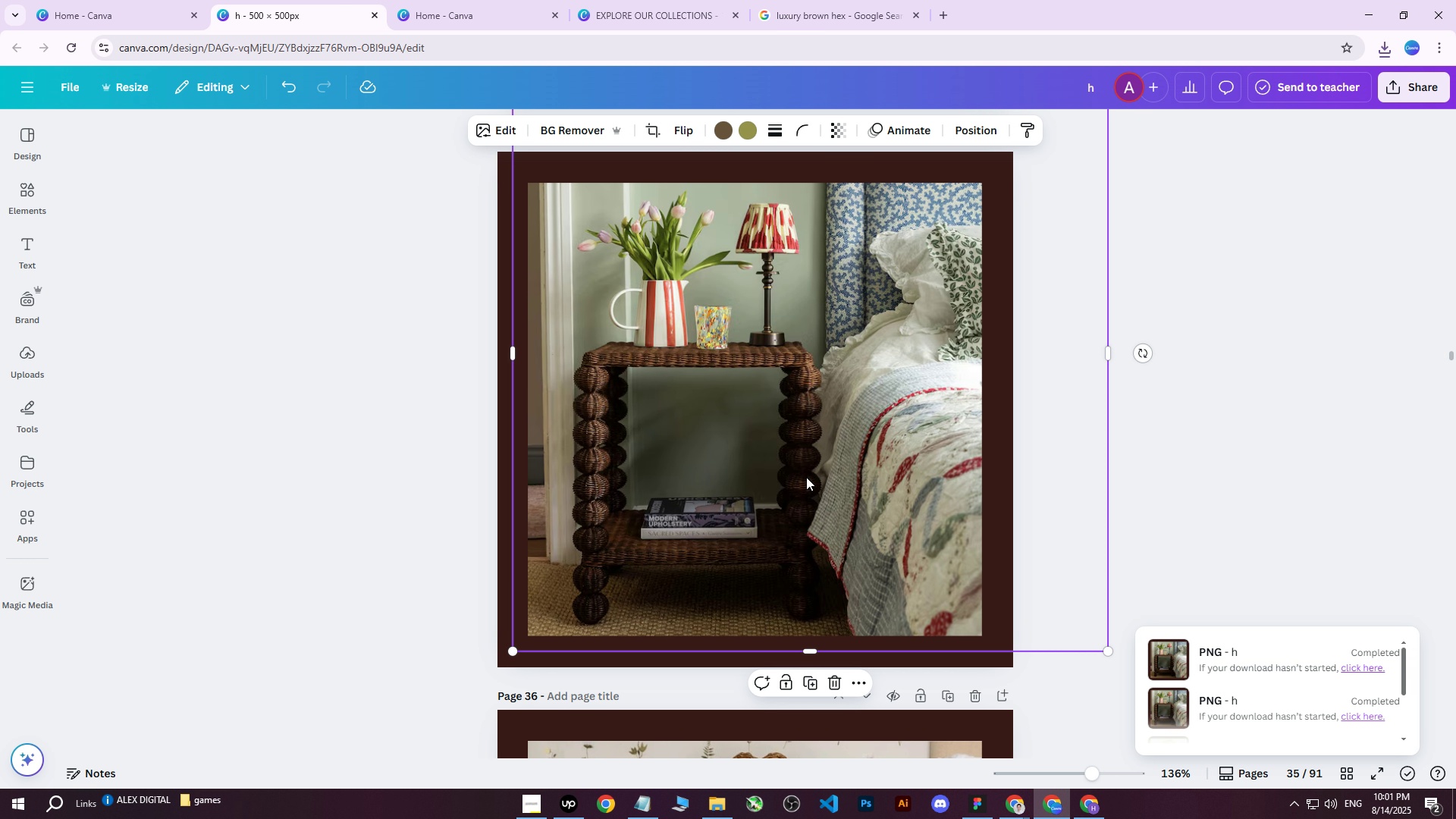 
scroll: coordinate [789, 403], scroll_direction: up, amount: 9.0
 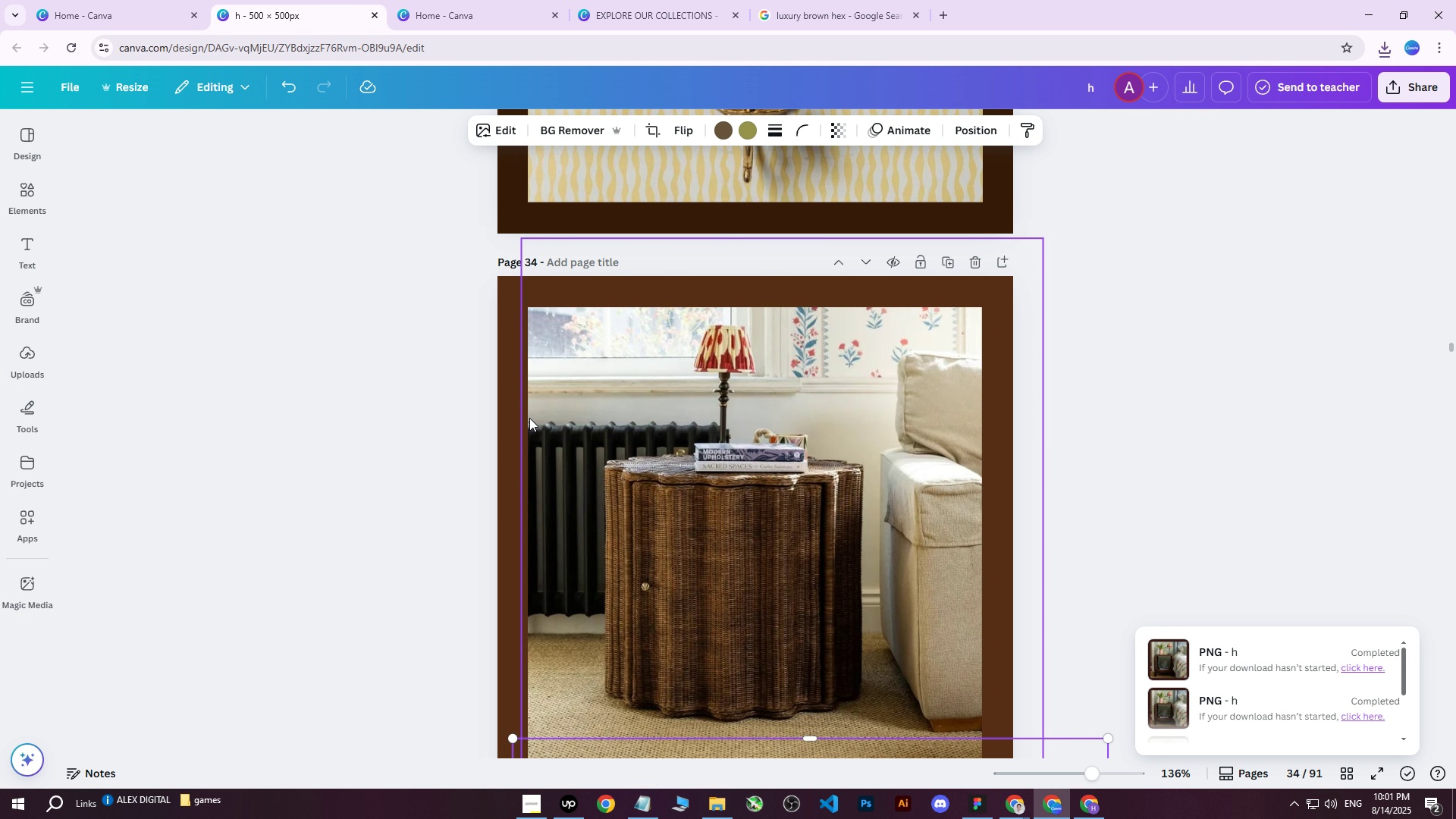 
left_click([525, 419])
 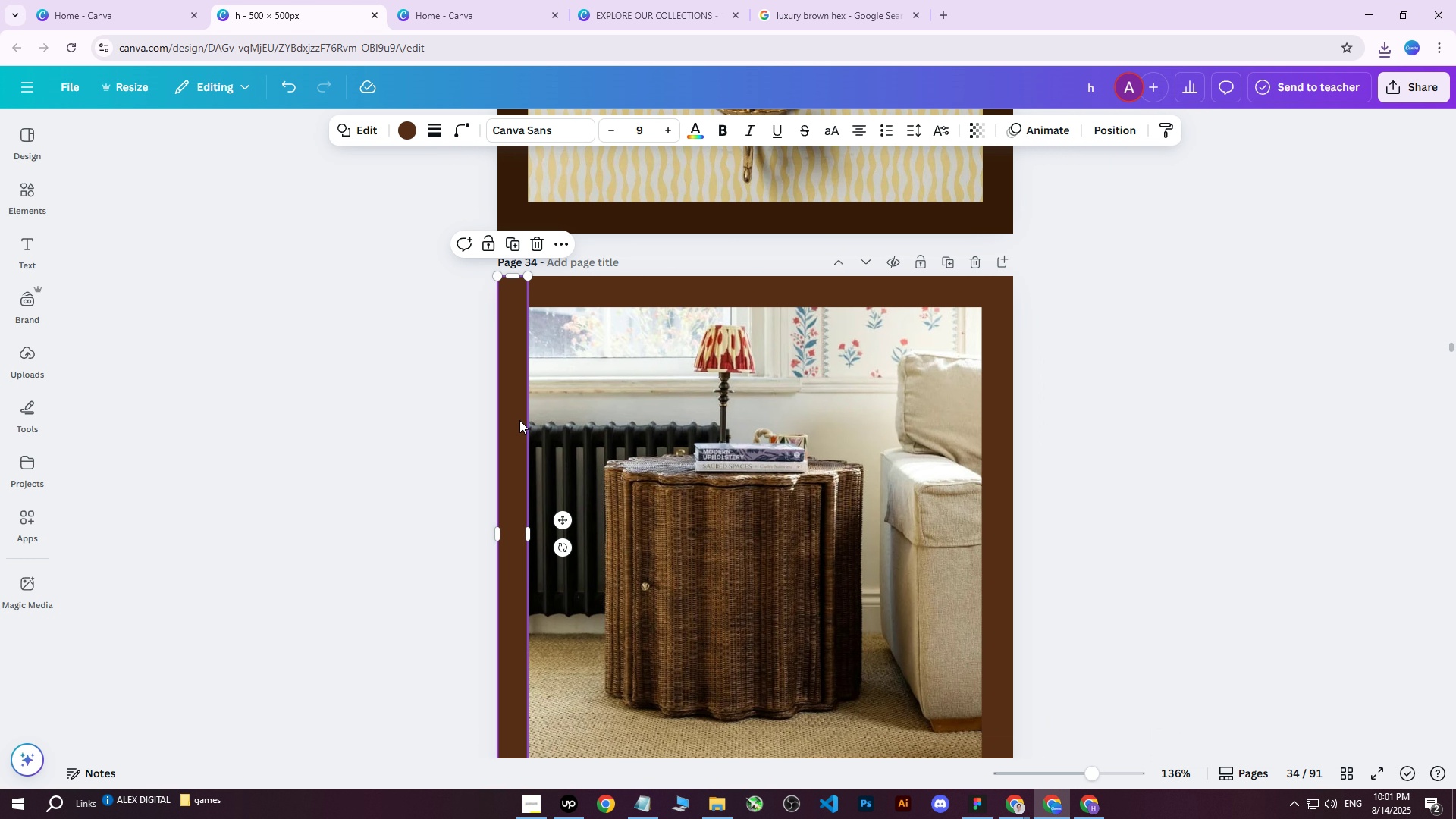 
hold_key(key=ShiftLeft, duration=1.09)
left_click([642, 276])
 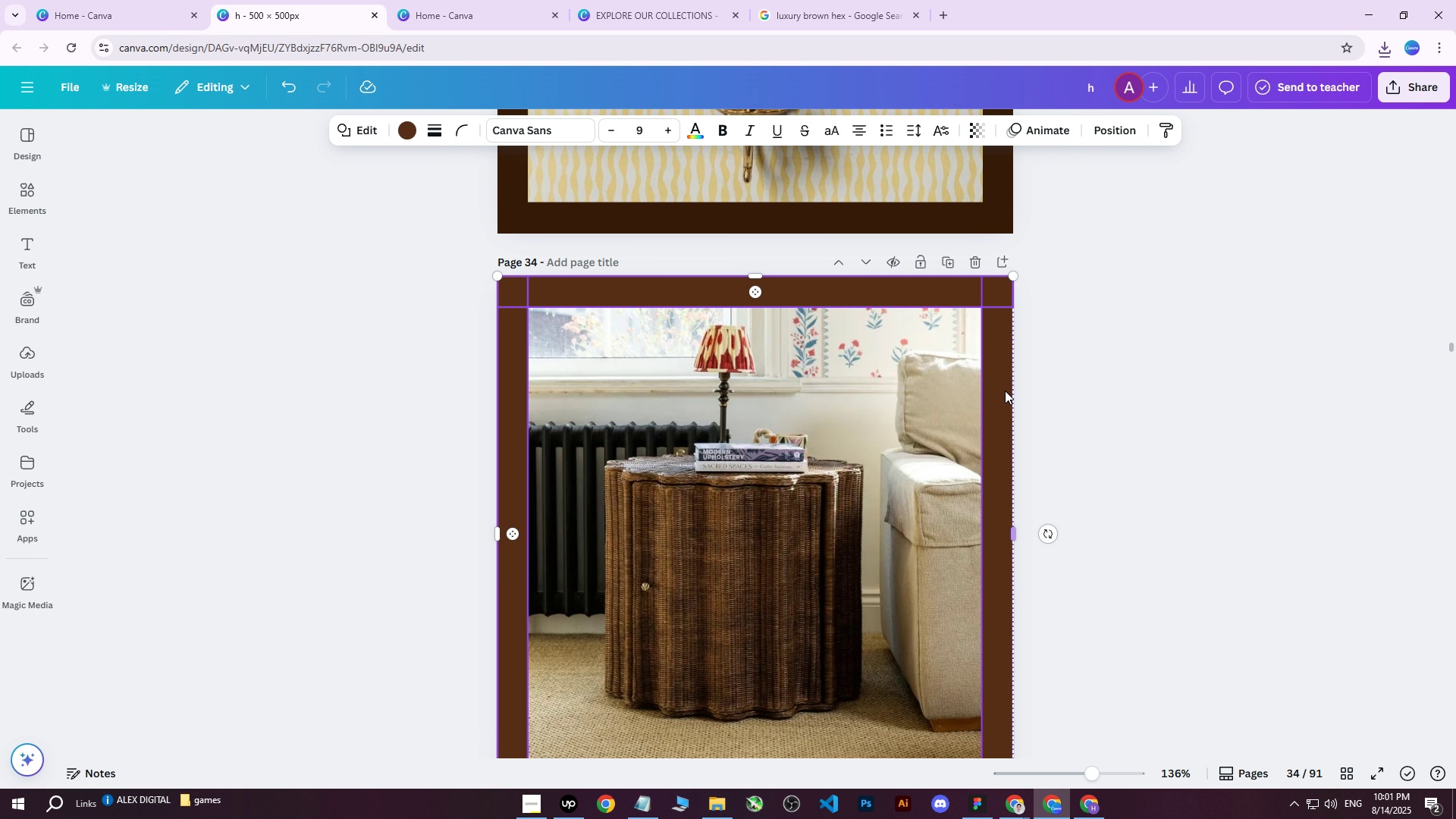 
left_click([995, 400])
 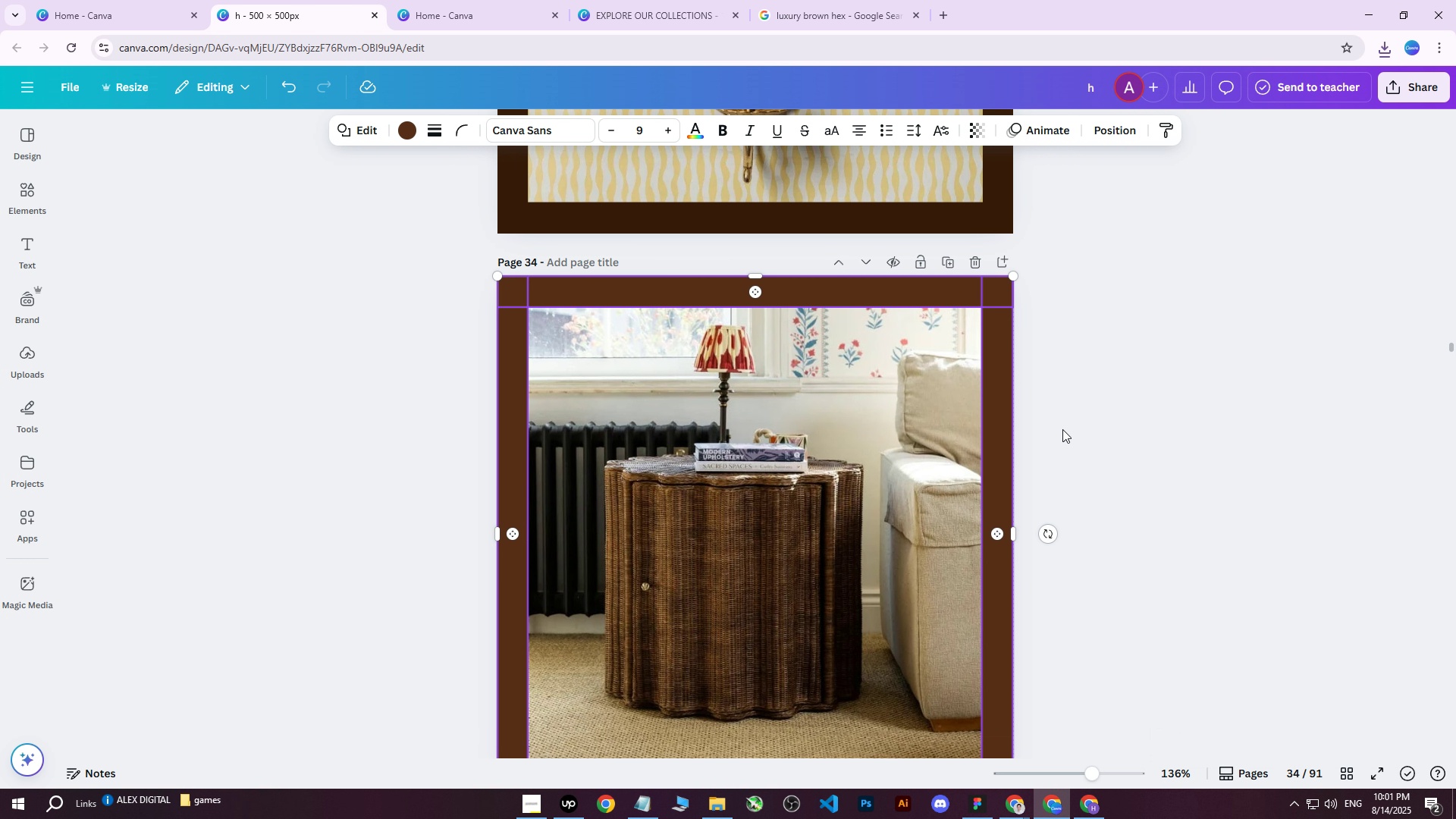 
scroll: coordinate [1101, 428], scroll_direction: down, amount: 1.0
 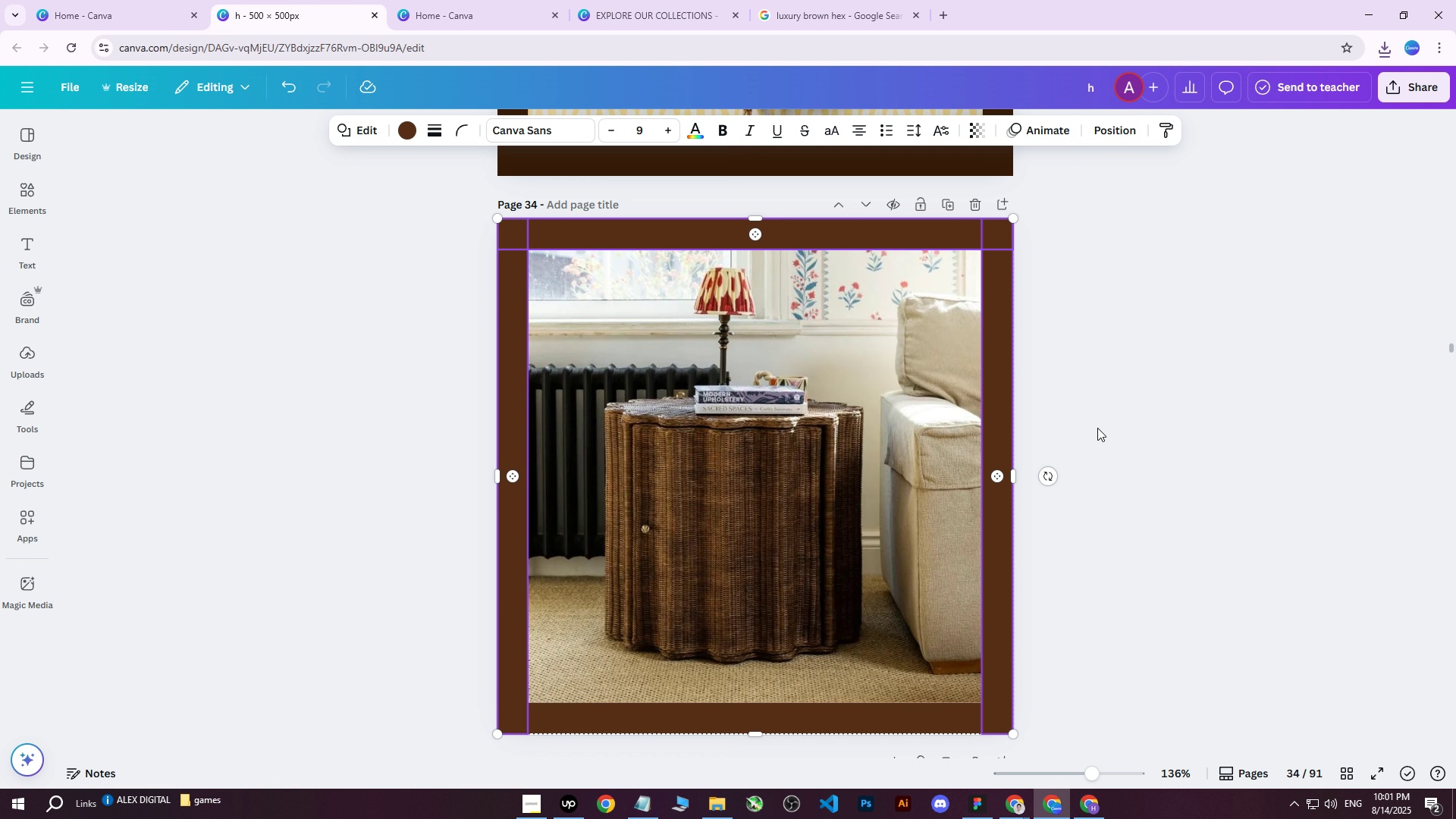 
hold_key(key=ShiftLeft, duration=0.71)
left_click([770, 692])
 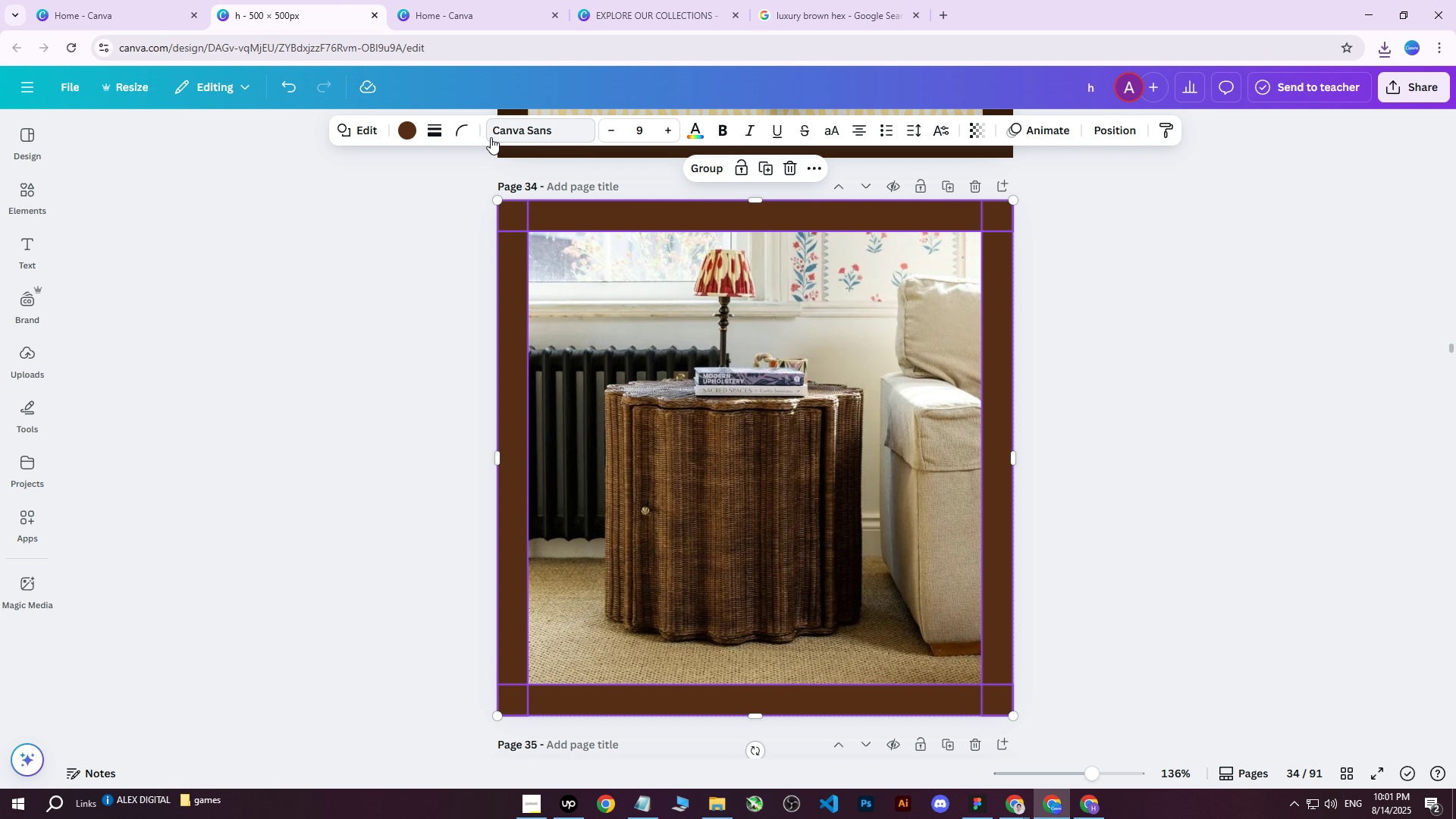 
left_click([412, 132])
 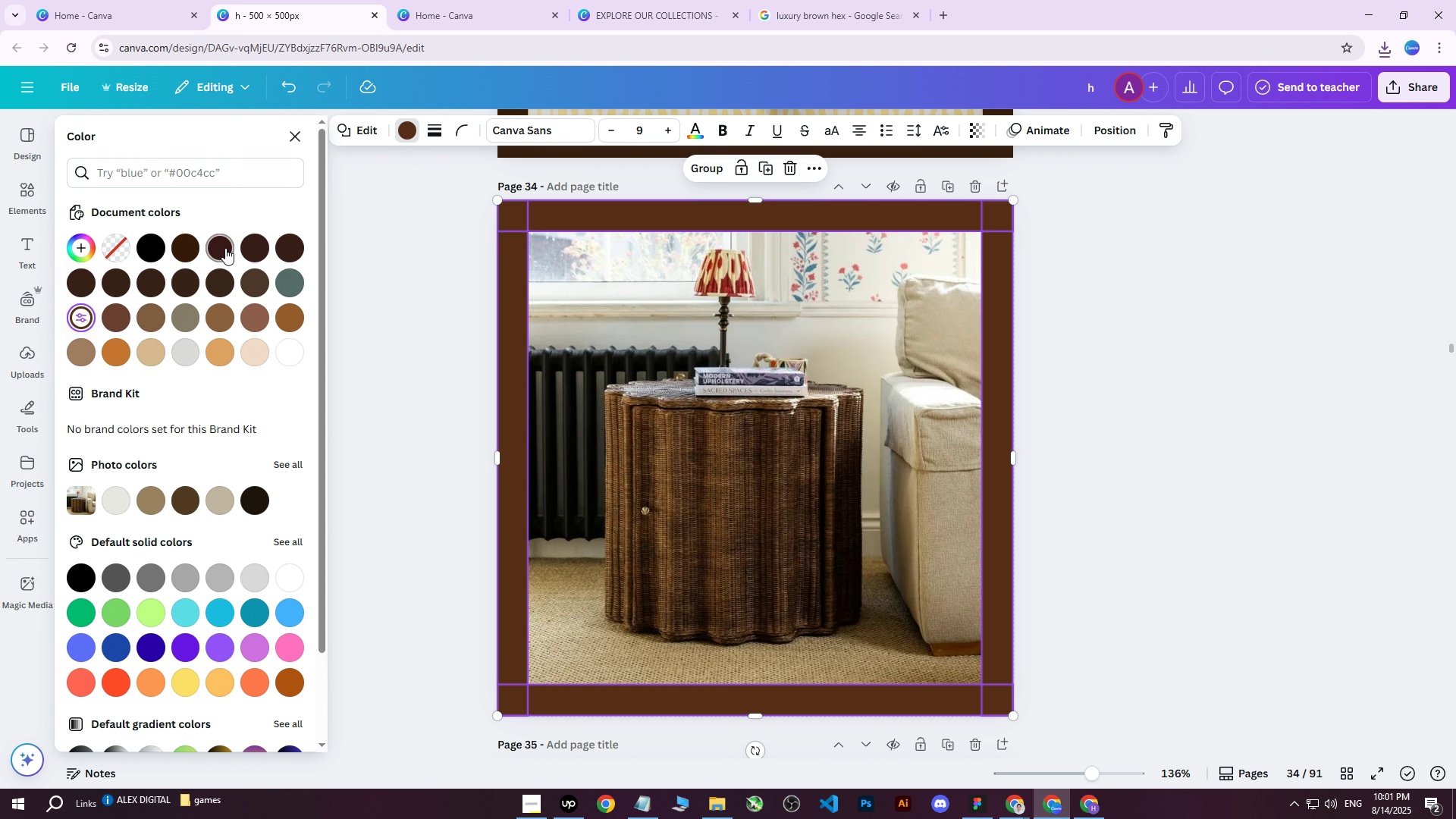 
left_click([225, 248])
 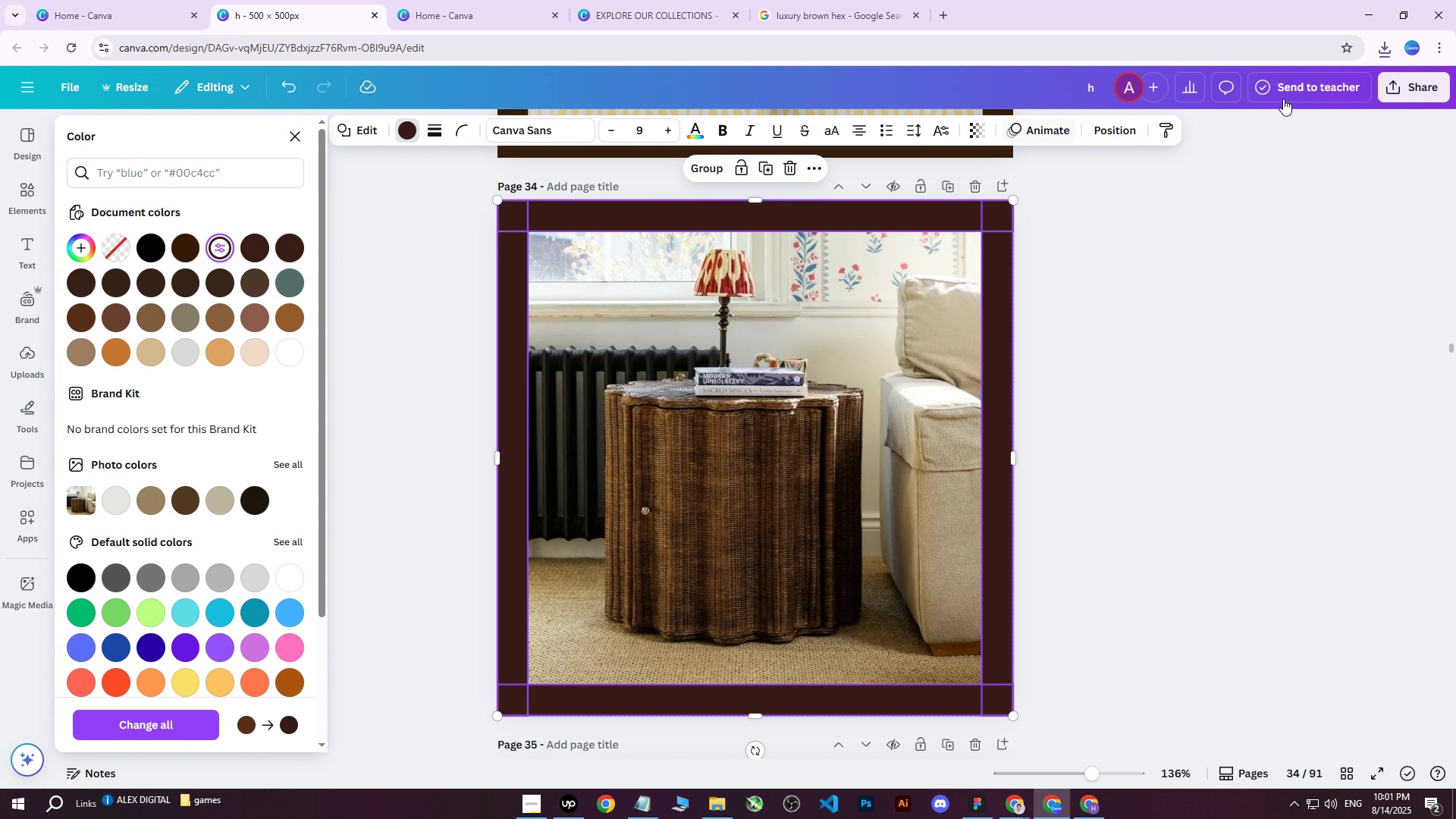 
left_click([1398, 88])
 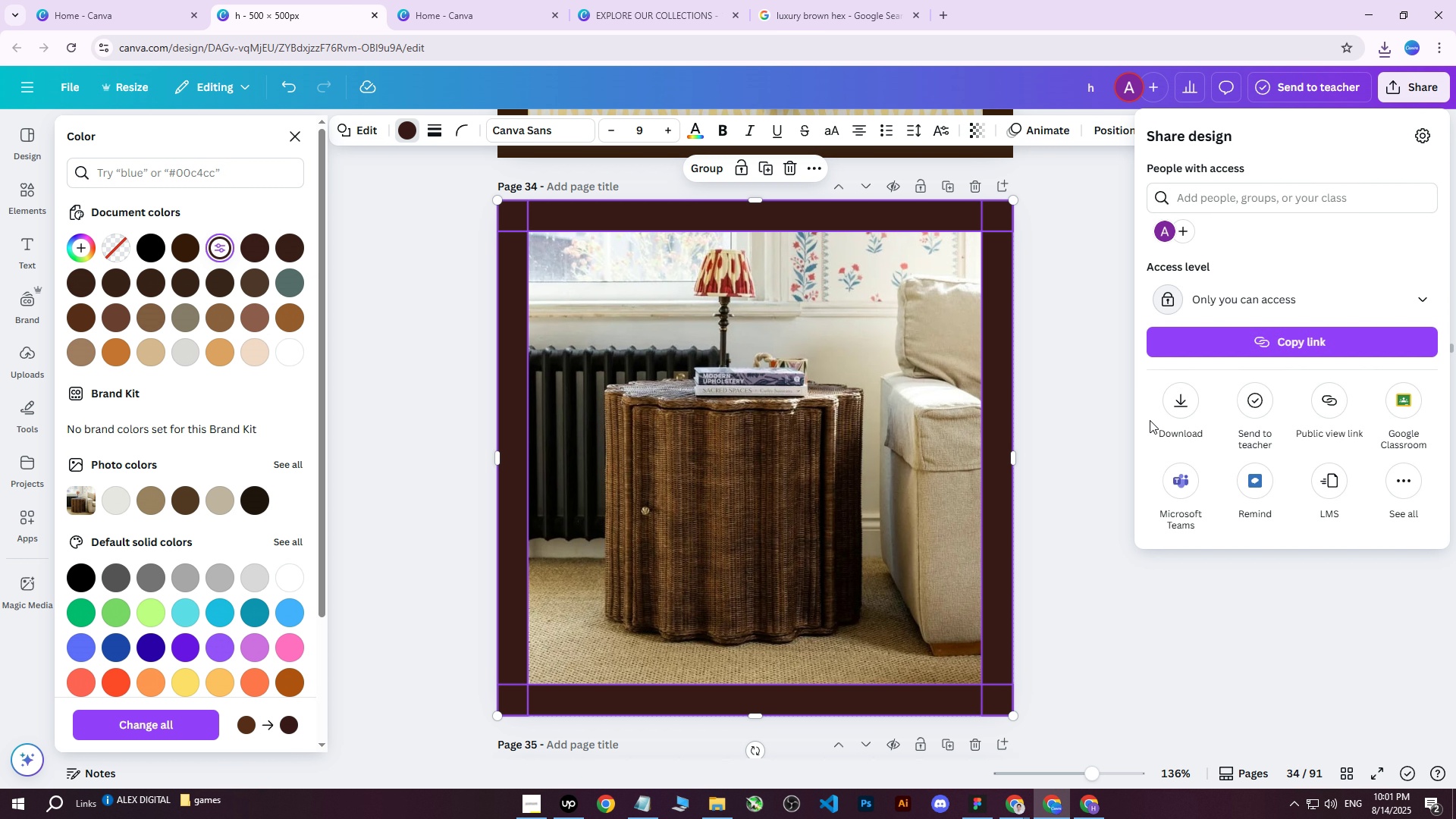 
left_click([1178, 405])
 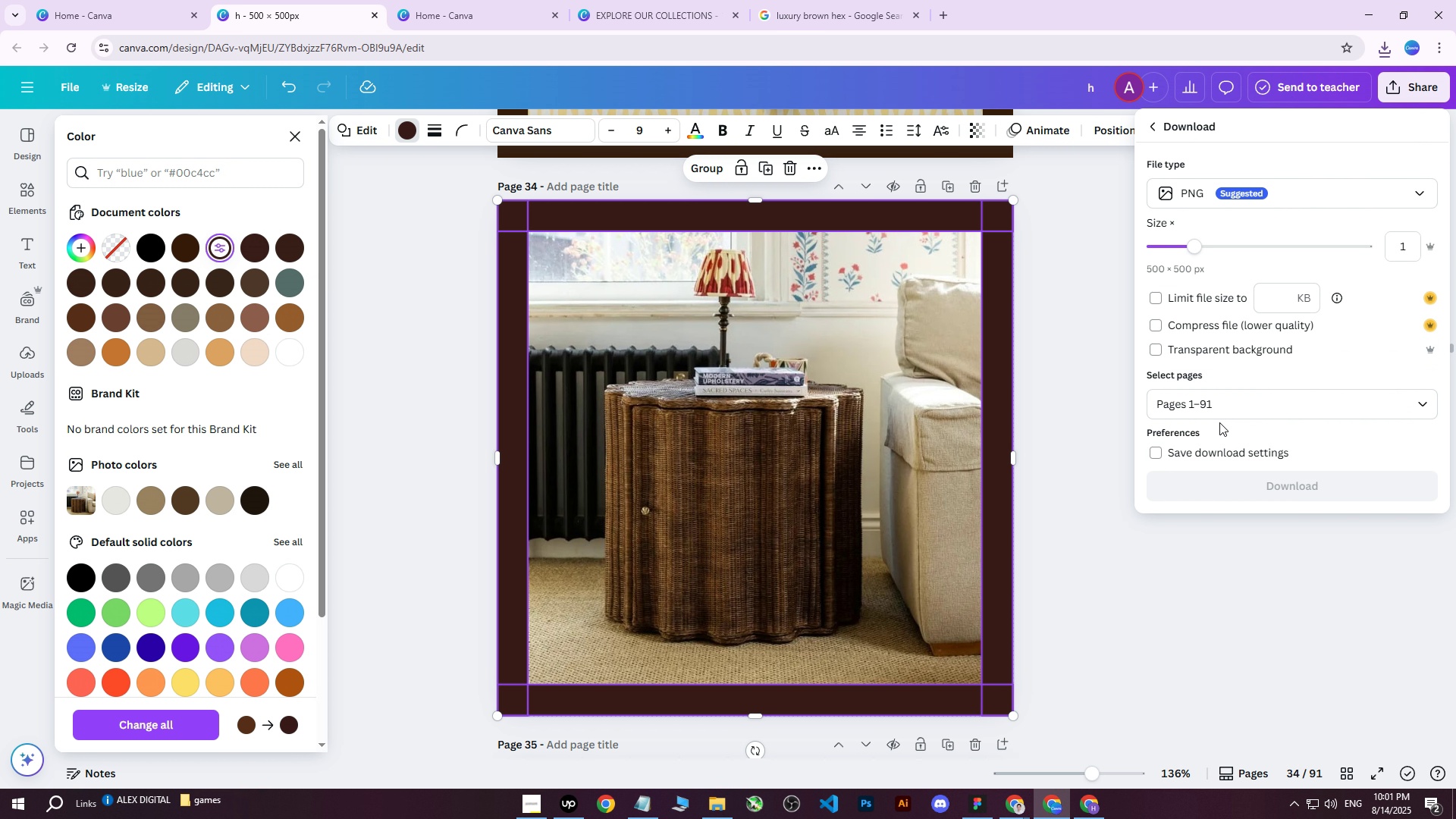 
left_click_drag(start_coordinate=[1222, 422], to_coordinate=[1225, 413])
 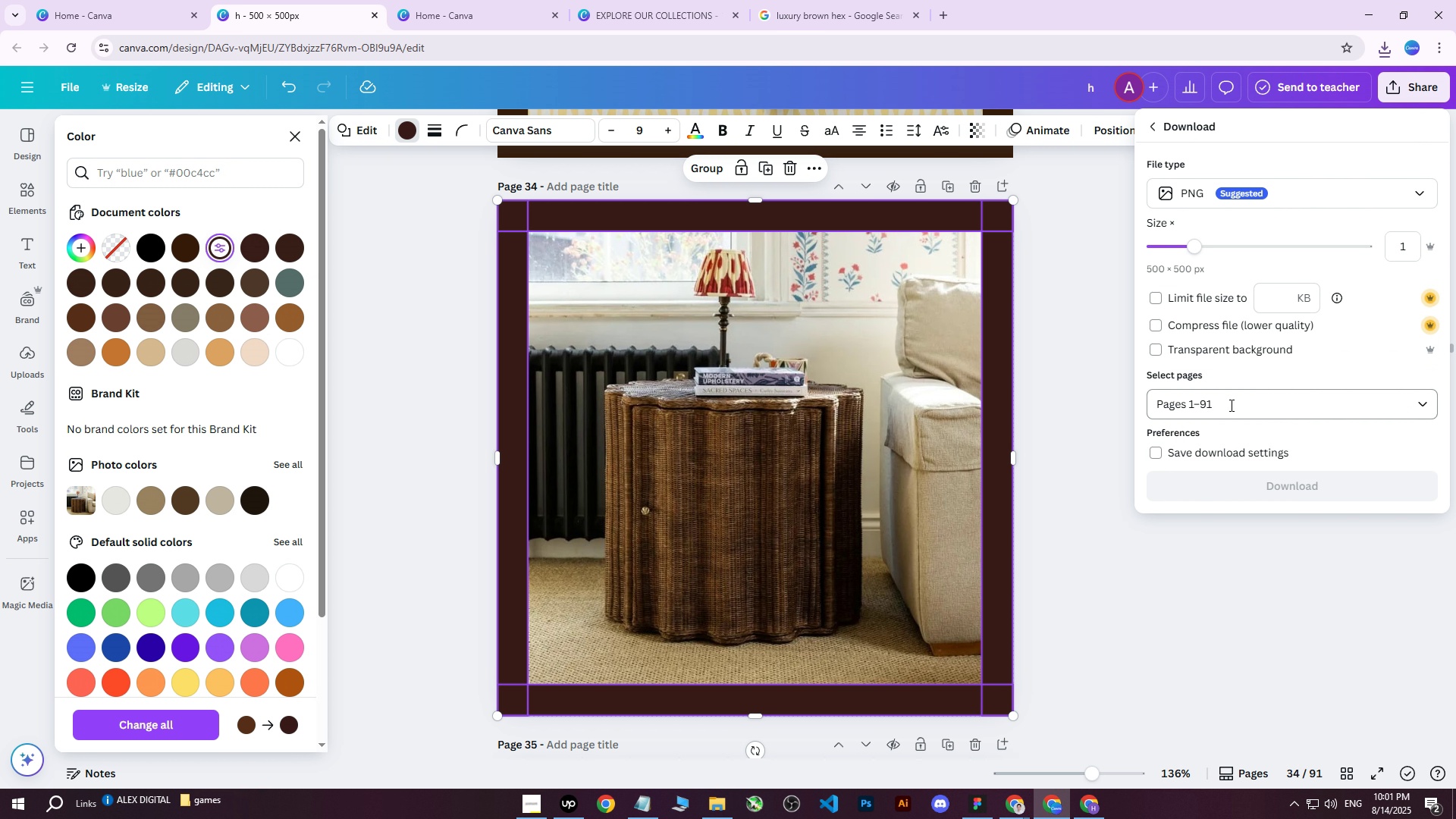 
triple_click([1230, 405])
 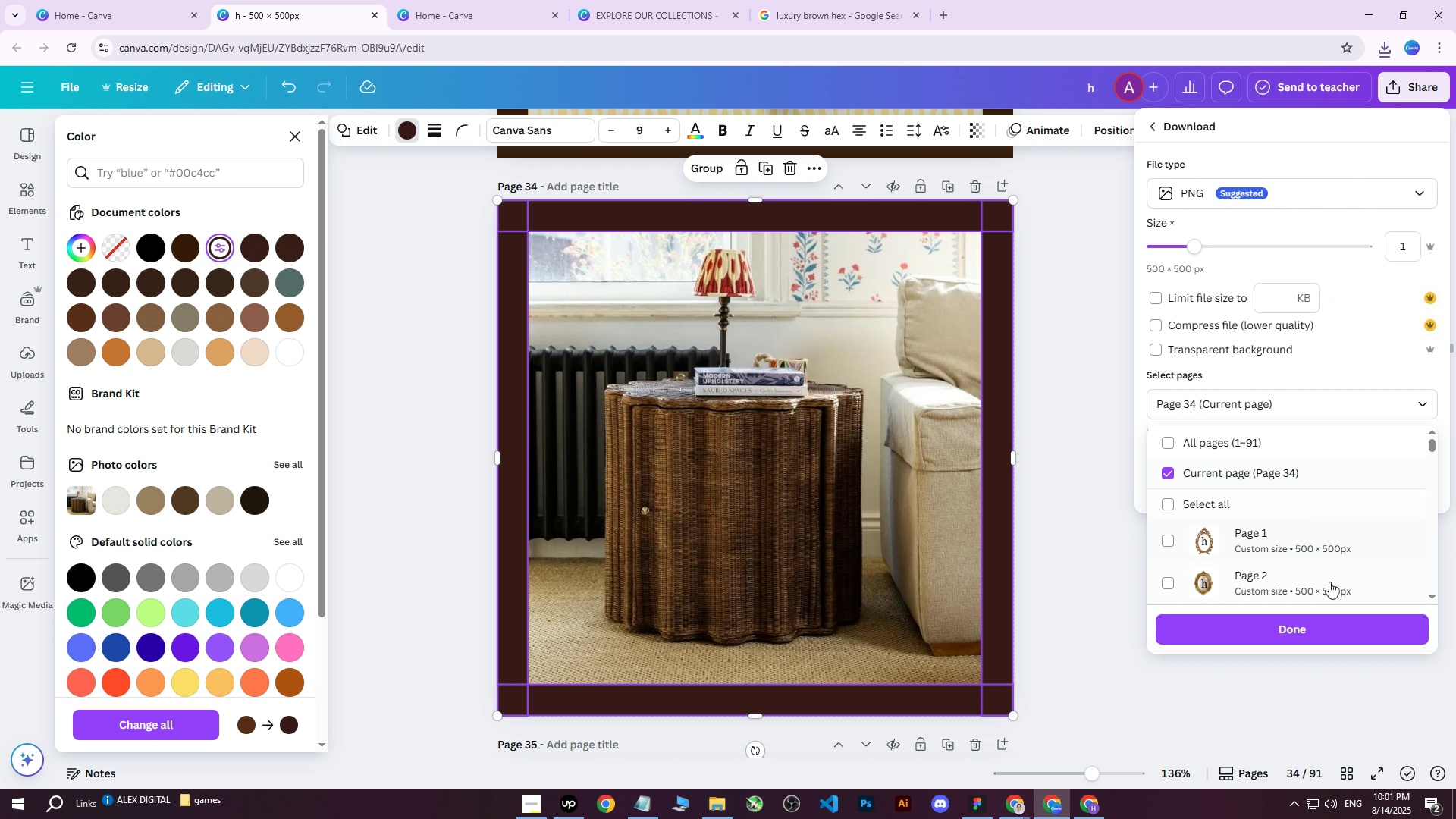 
triple_click([1308, 624])
 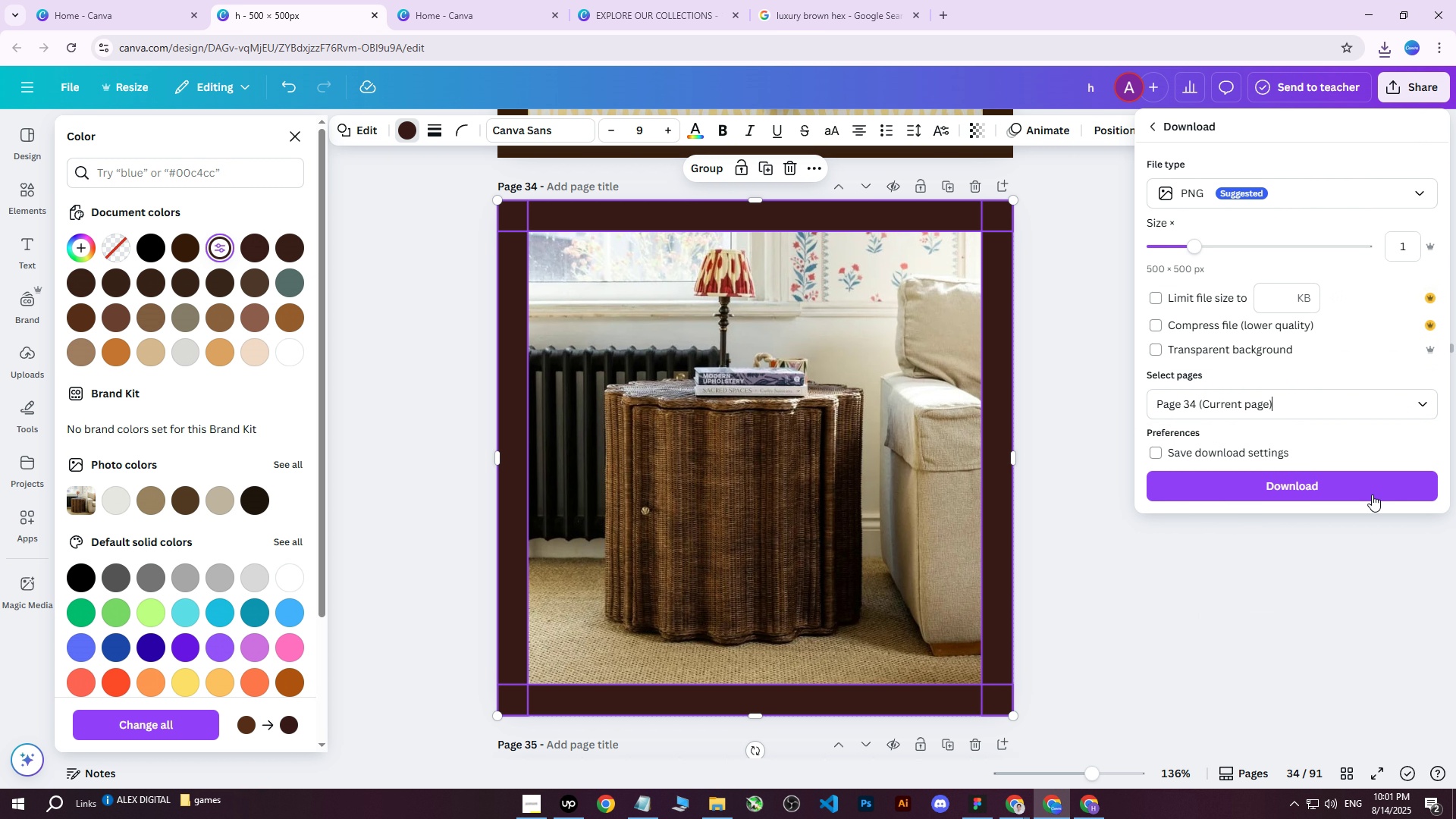 
triple_click([1372, 482])
 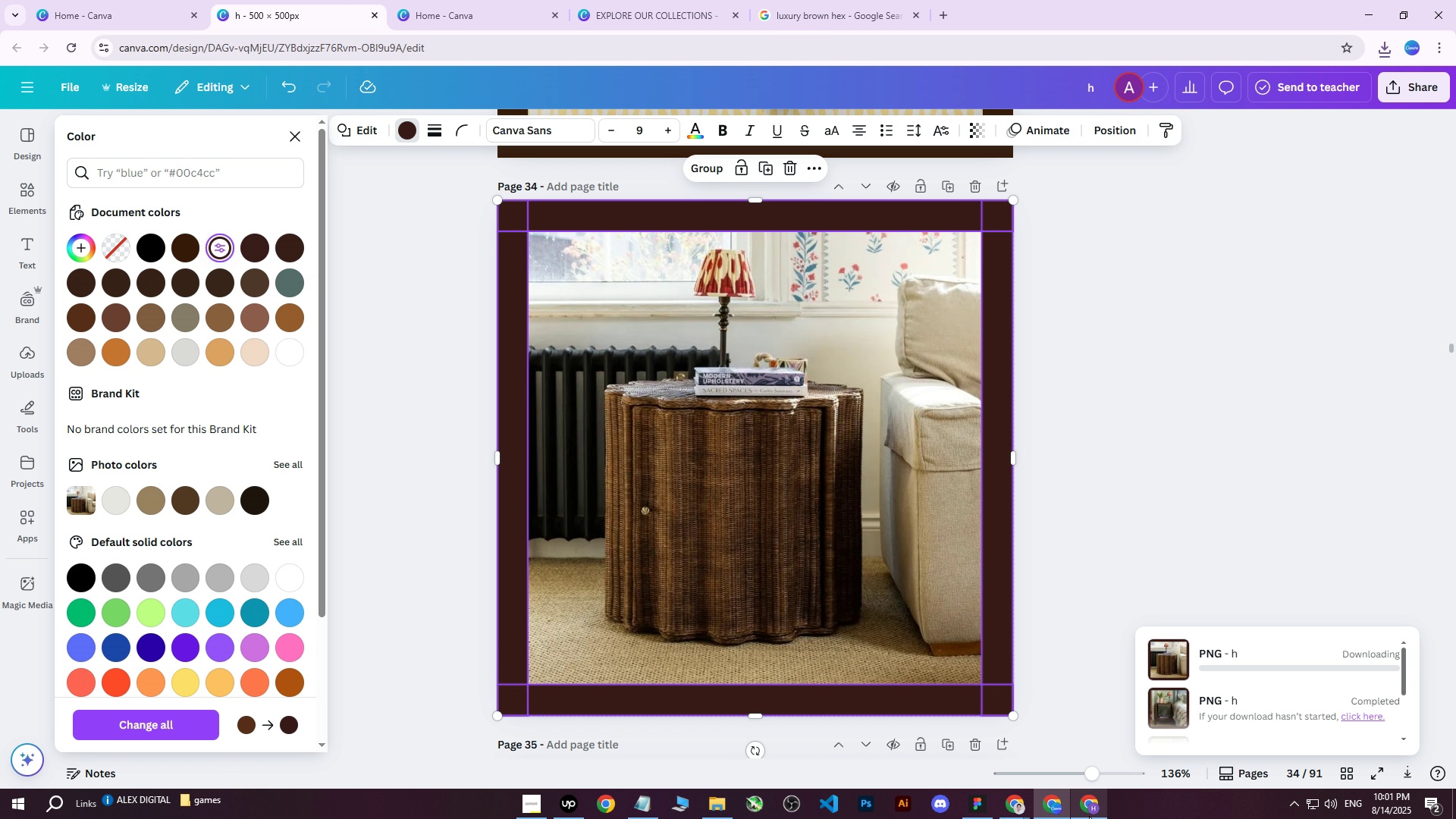 
left_click([1087, 811])
 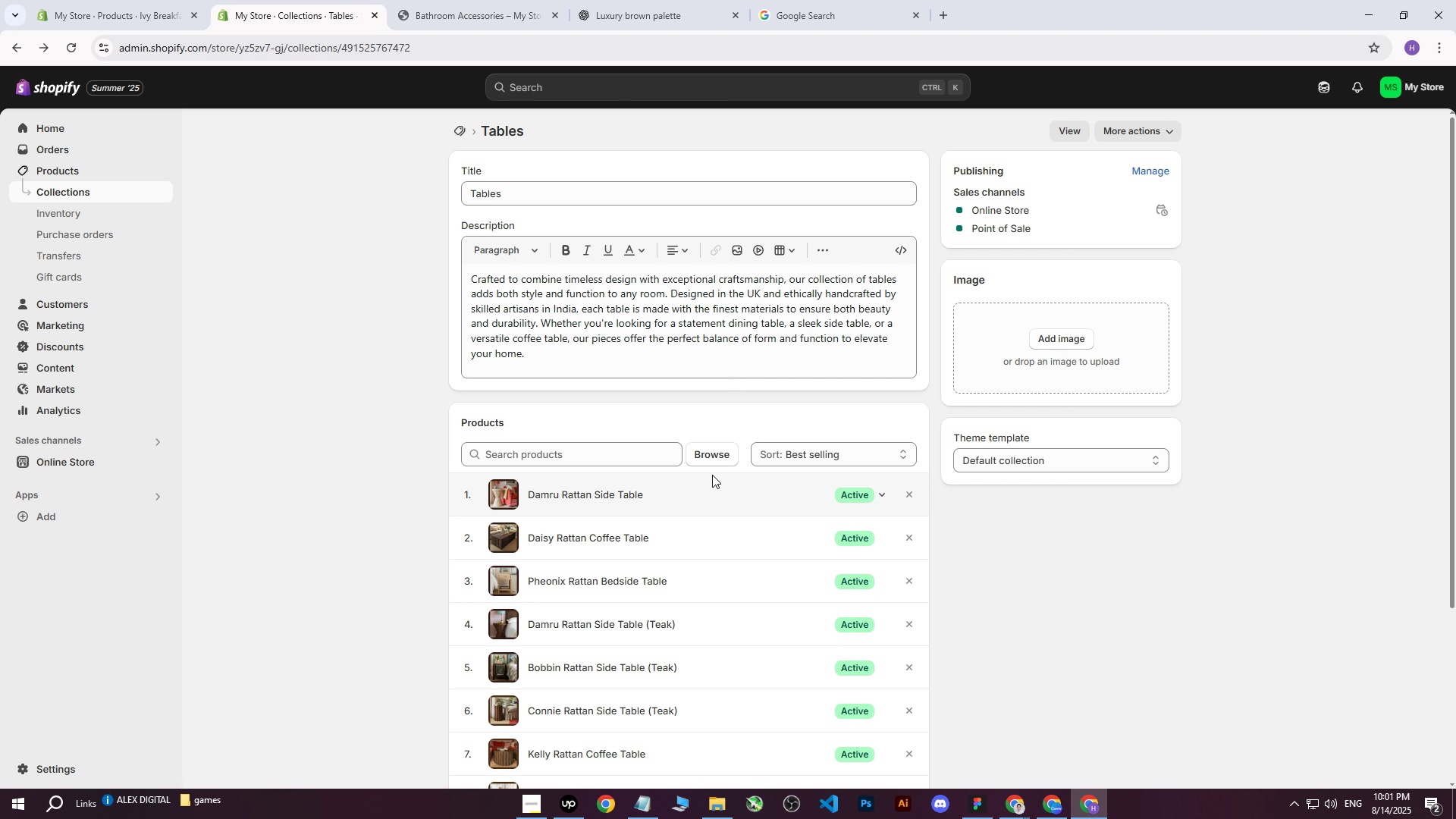 
scroll: coordinate [720, 497], scroll_direction: down, amount: 2.0
 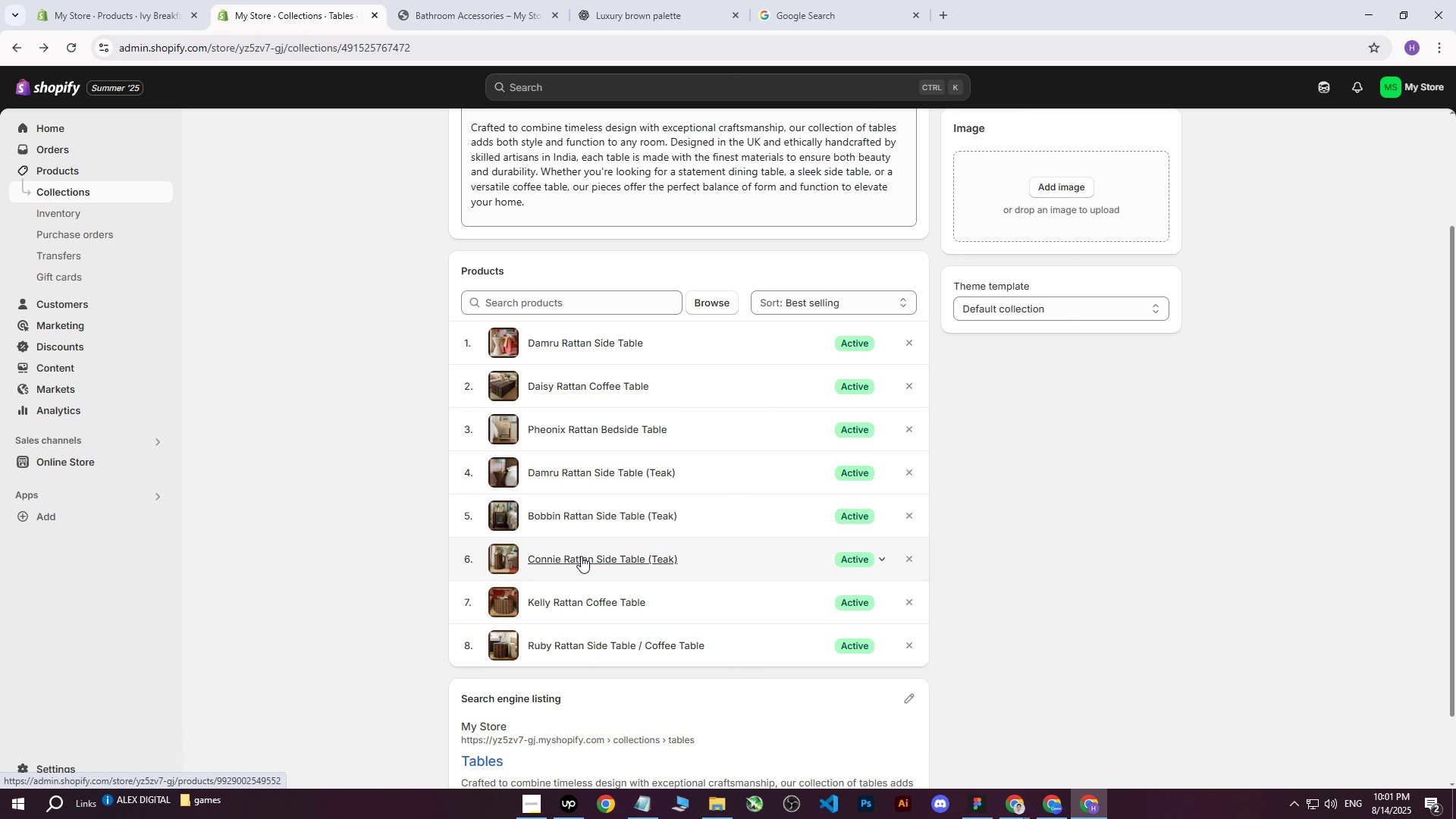 
left_click([570, 649])
 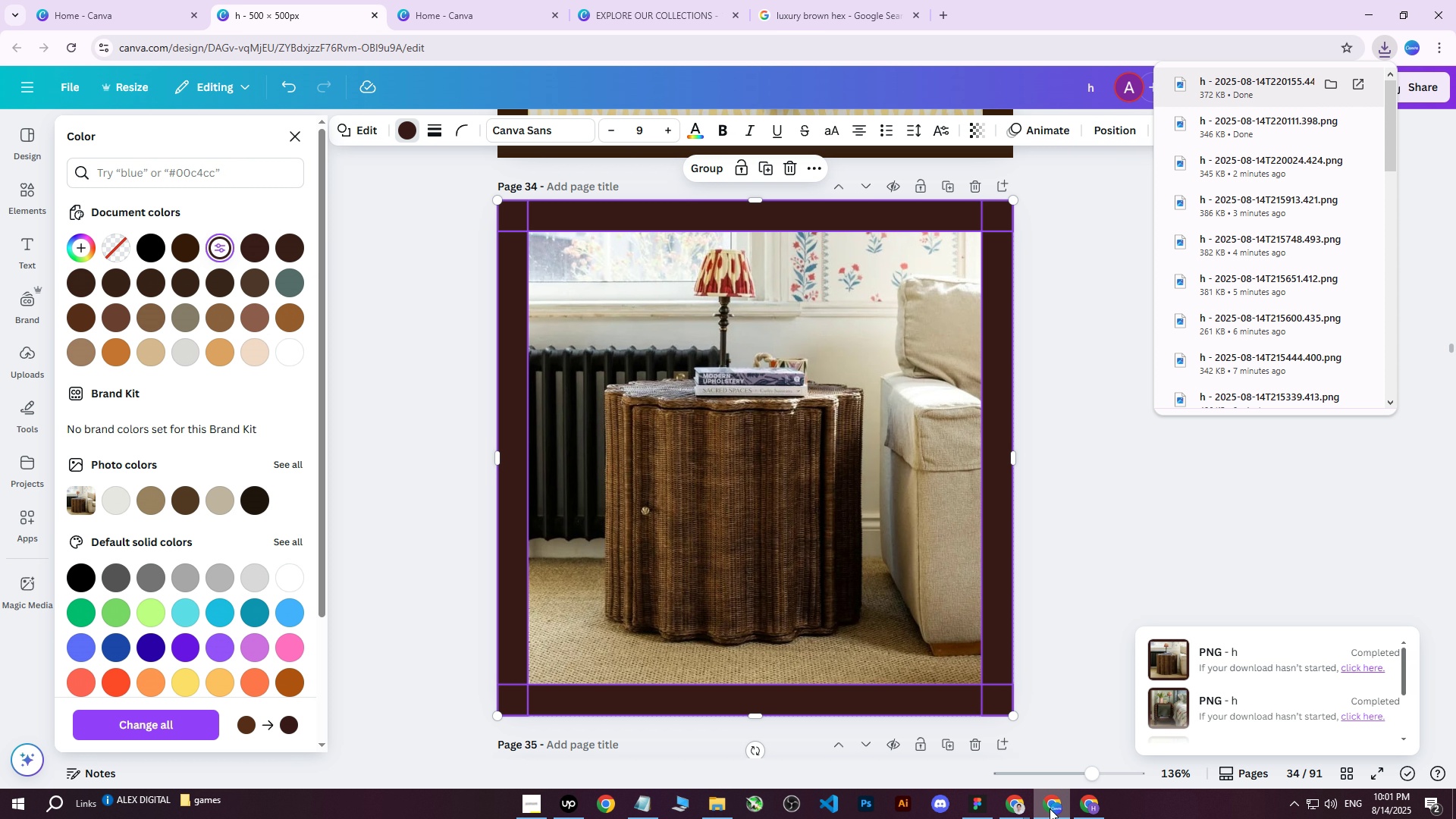 
left_click([1050, 808])
 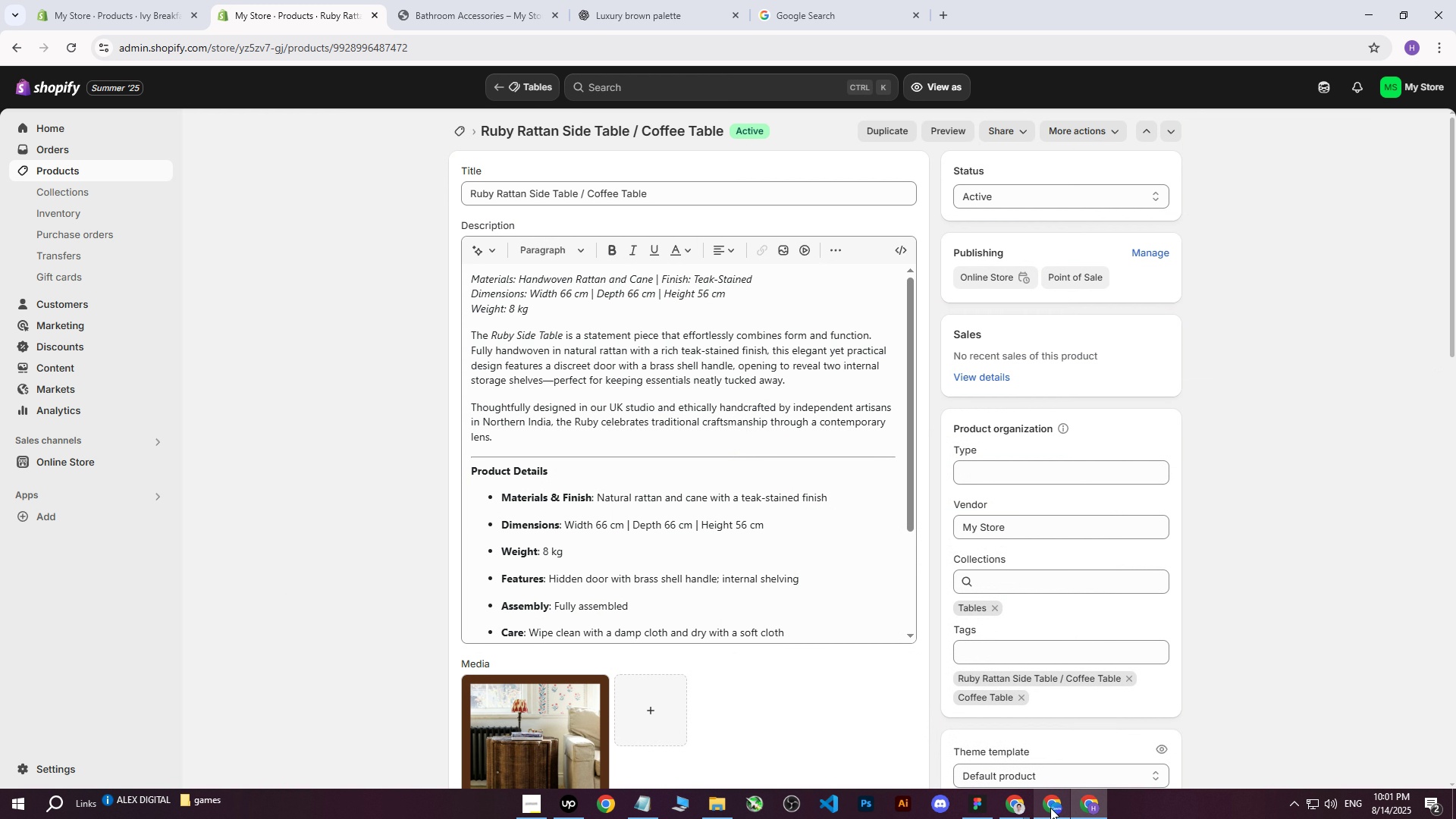 
scroll: coordinate [748, 544], scroll_direction: down, amount: 1.0
 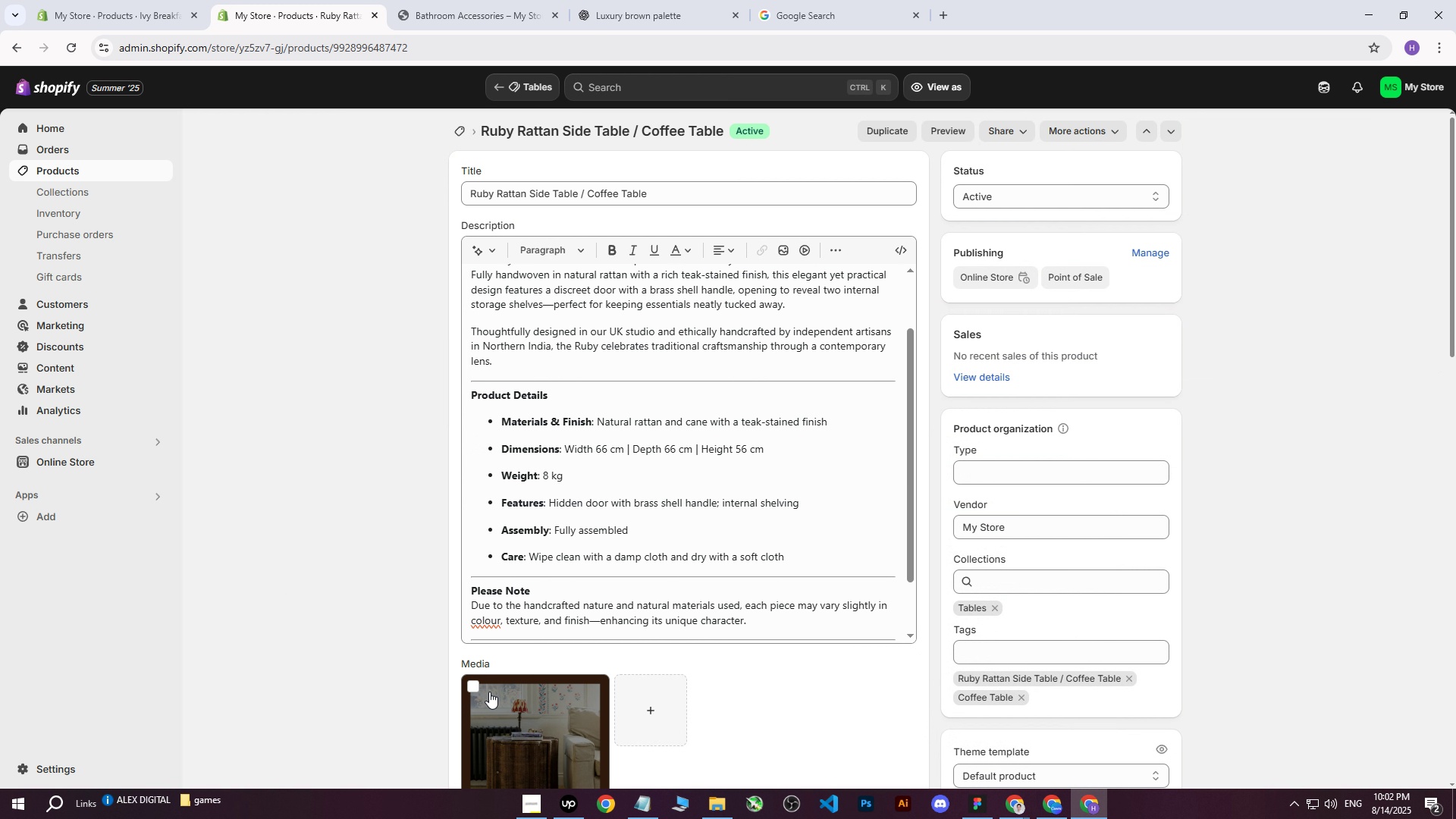 
left_click([477, 686])
 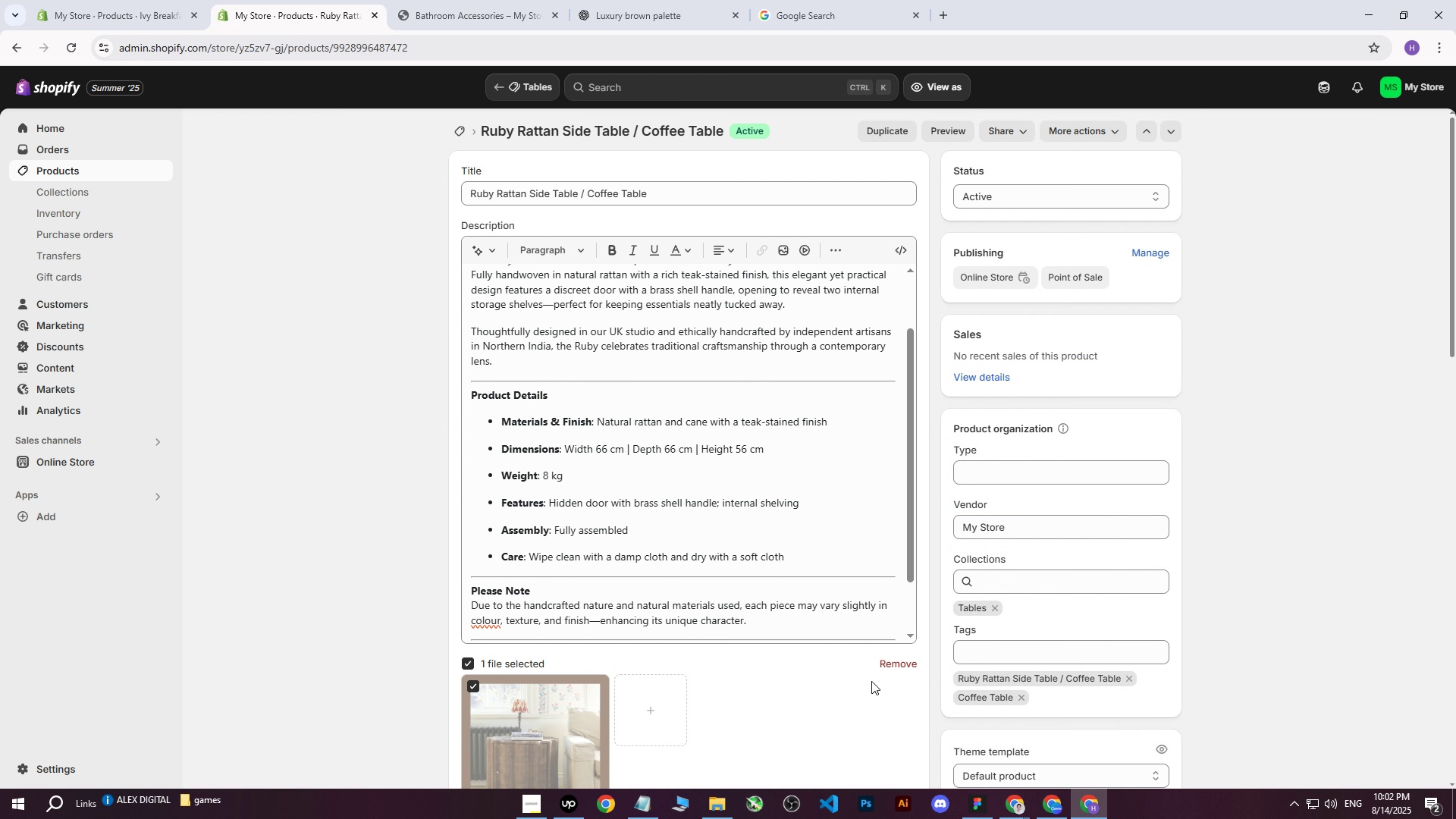 
left_click([889, 670])
 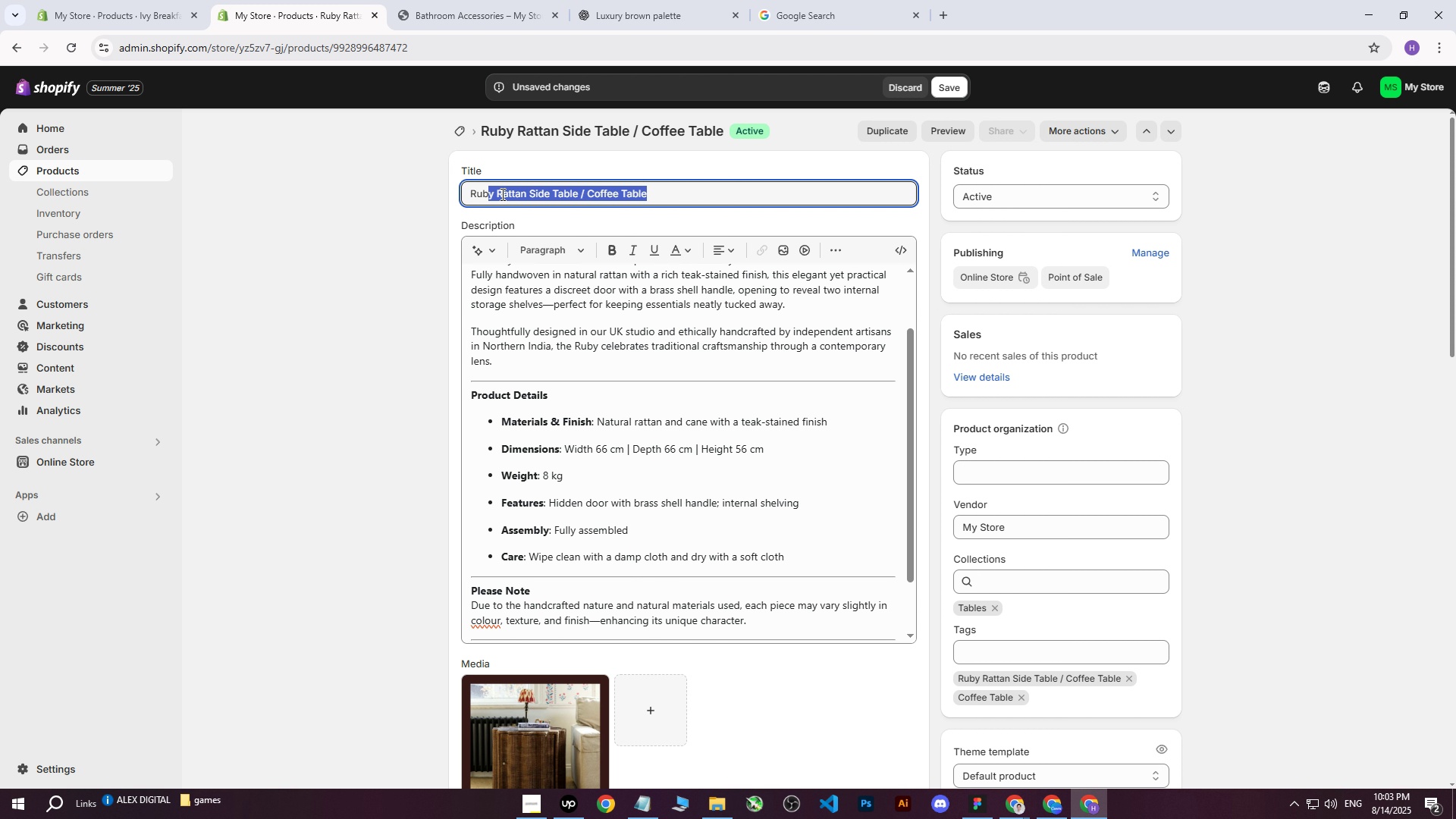 
wait(28.48)
 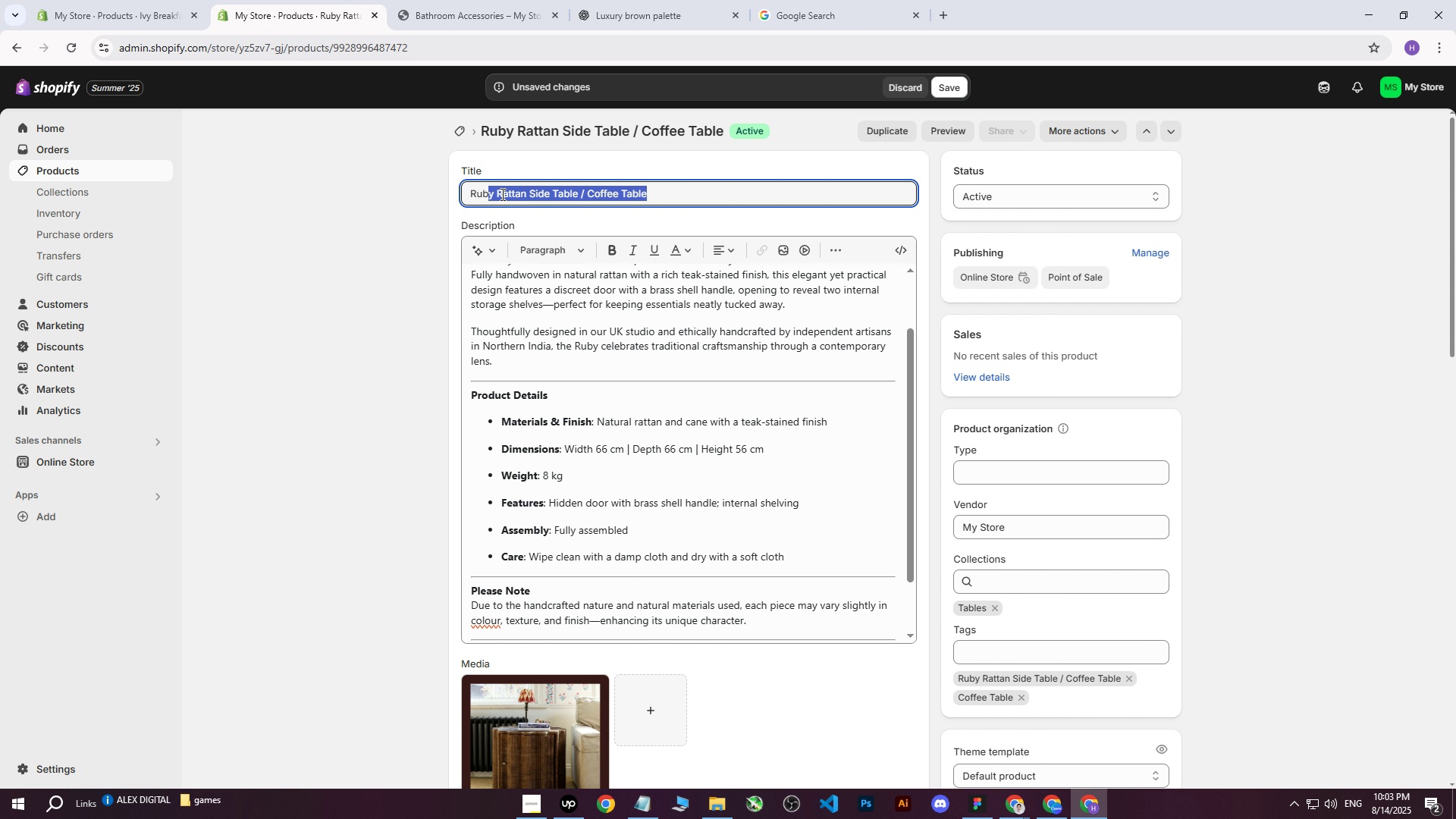 
left_click([176, 144])
 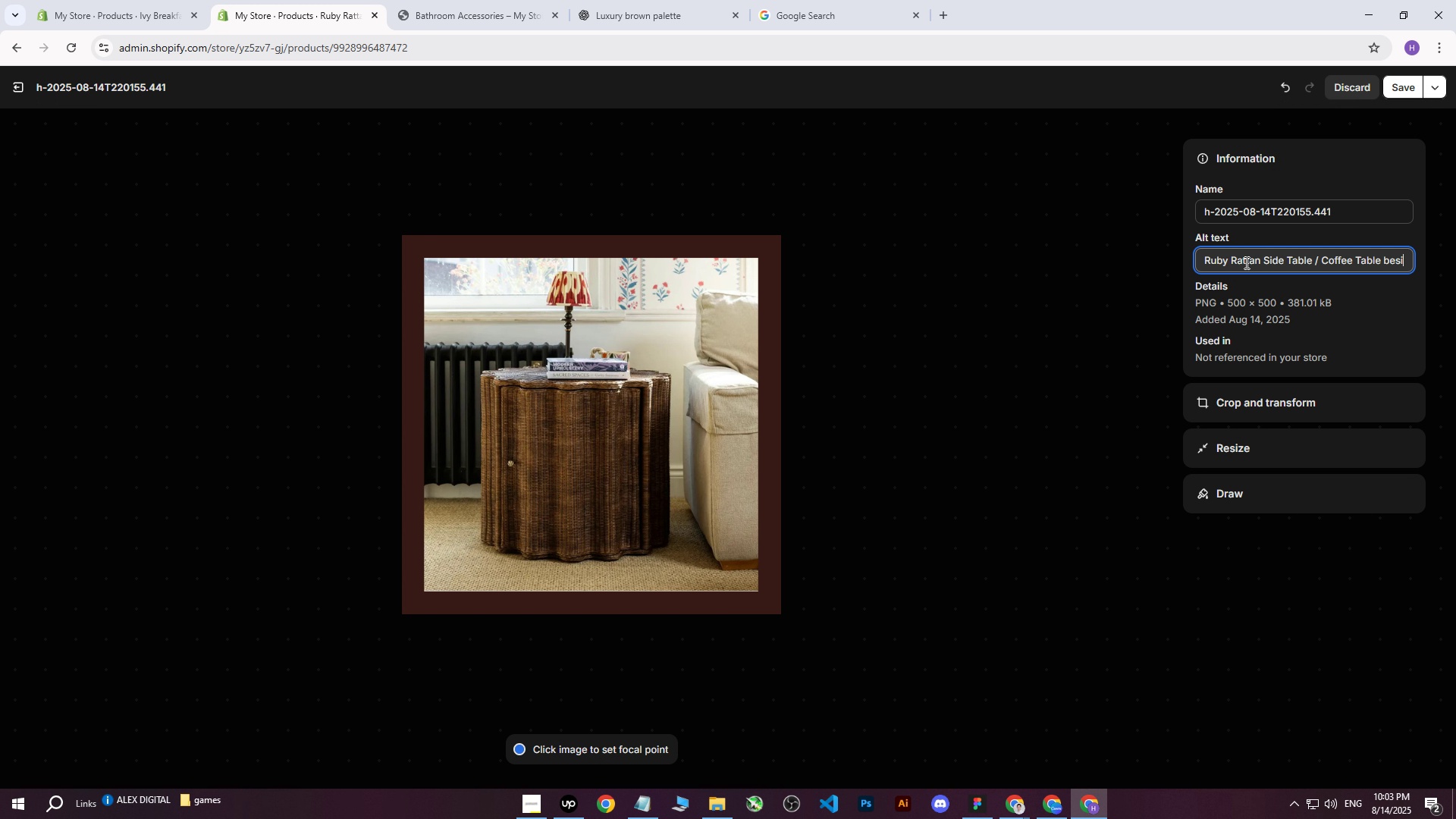 
double_click([64, 111])
 